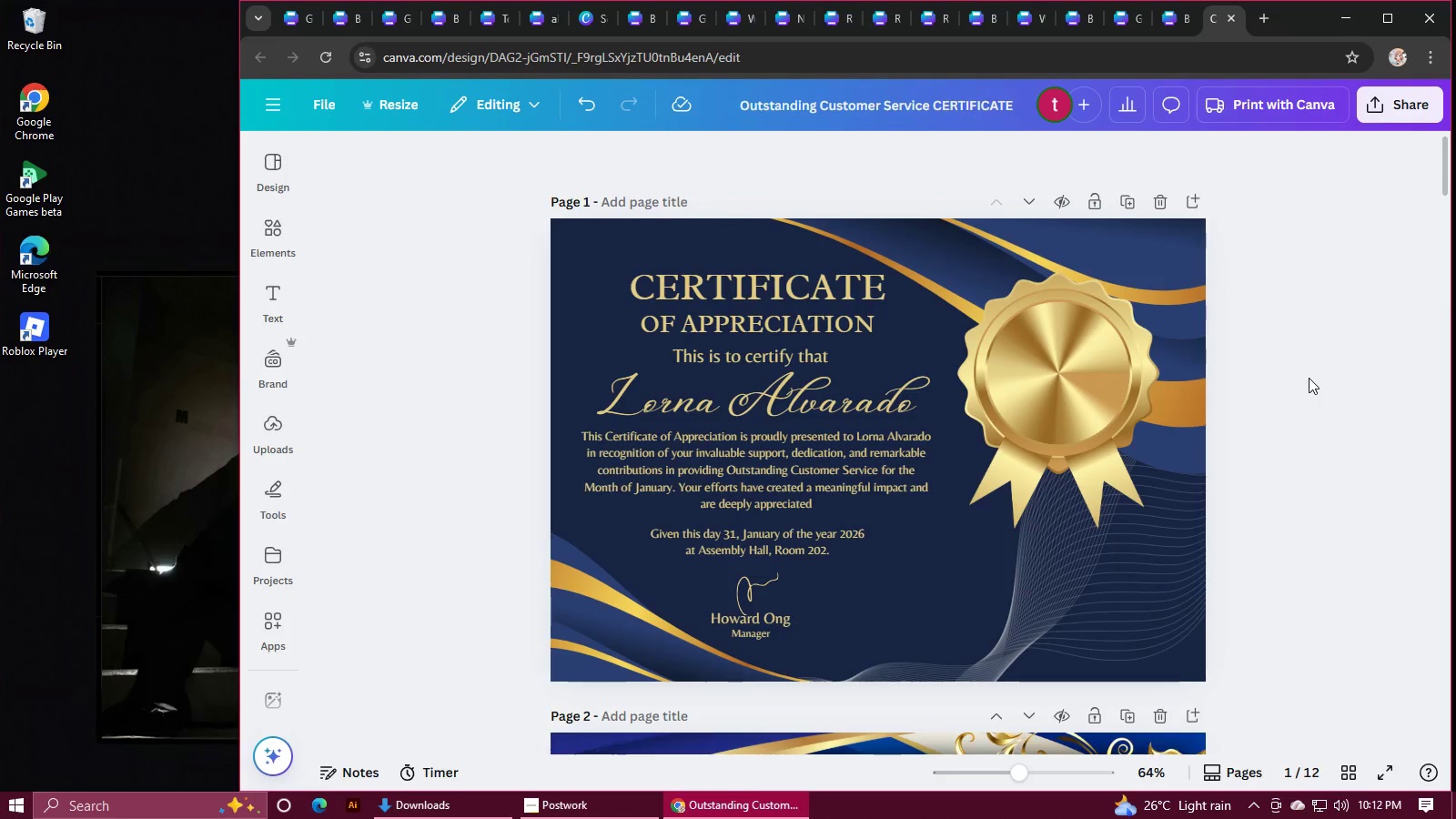 
scroll: coordinate [1309, 378], scroll_direction: down, amount: 2.0
 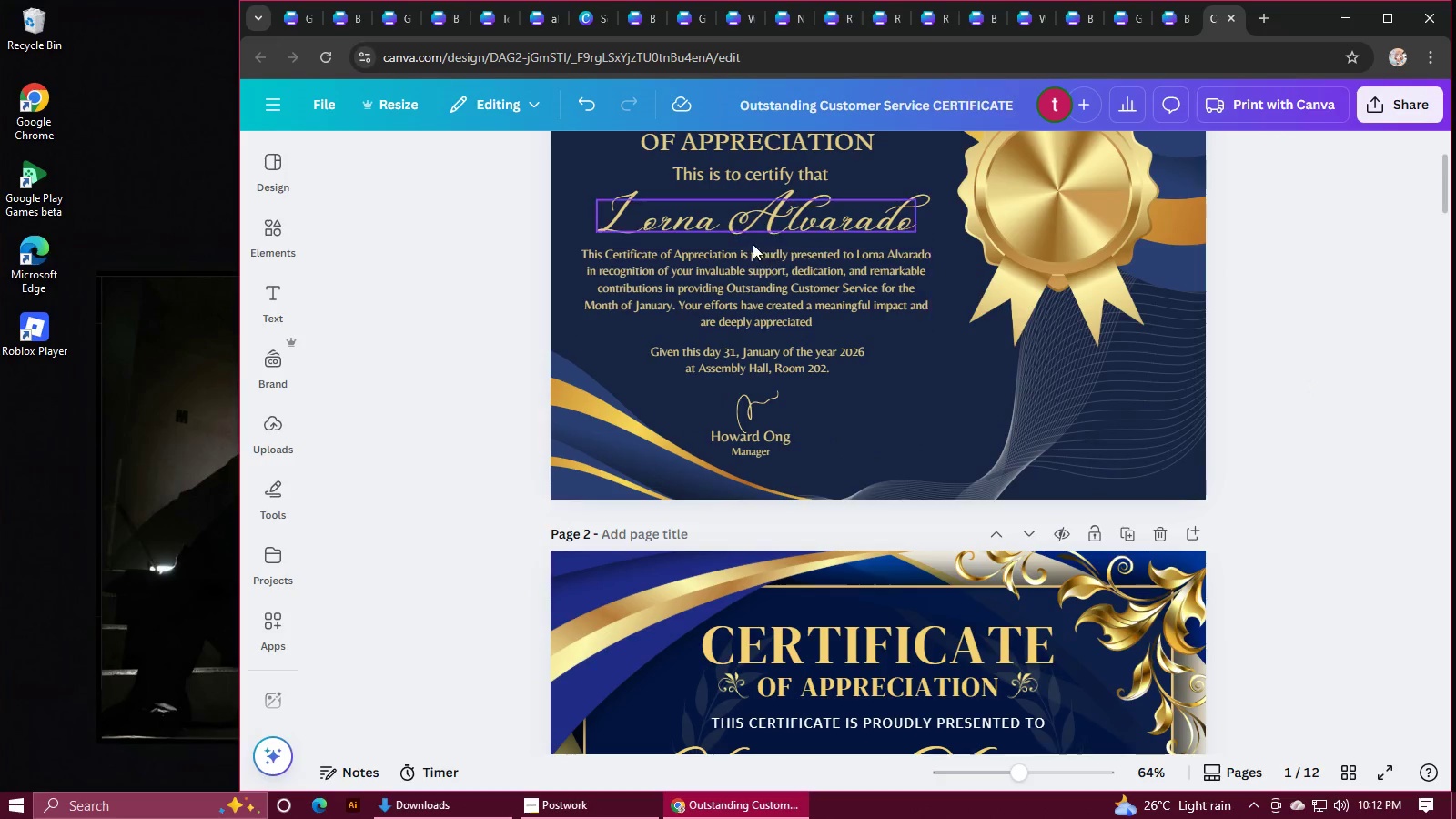 
double_click([735, 222])
 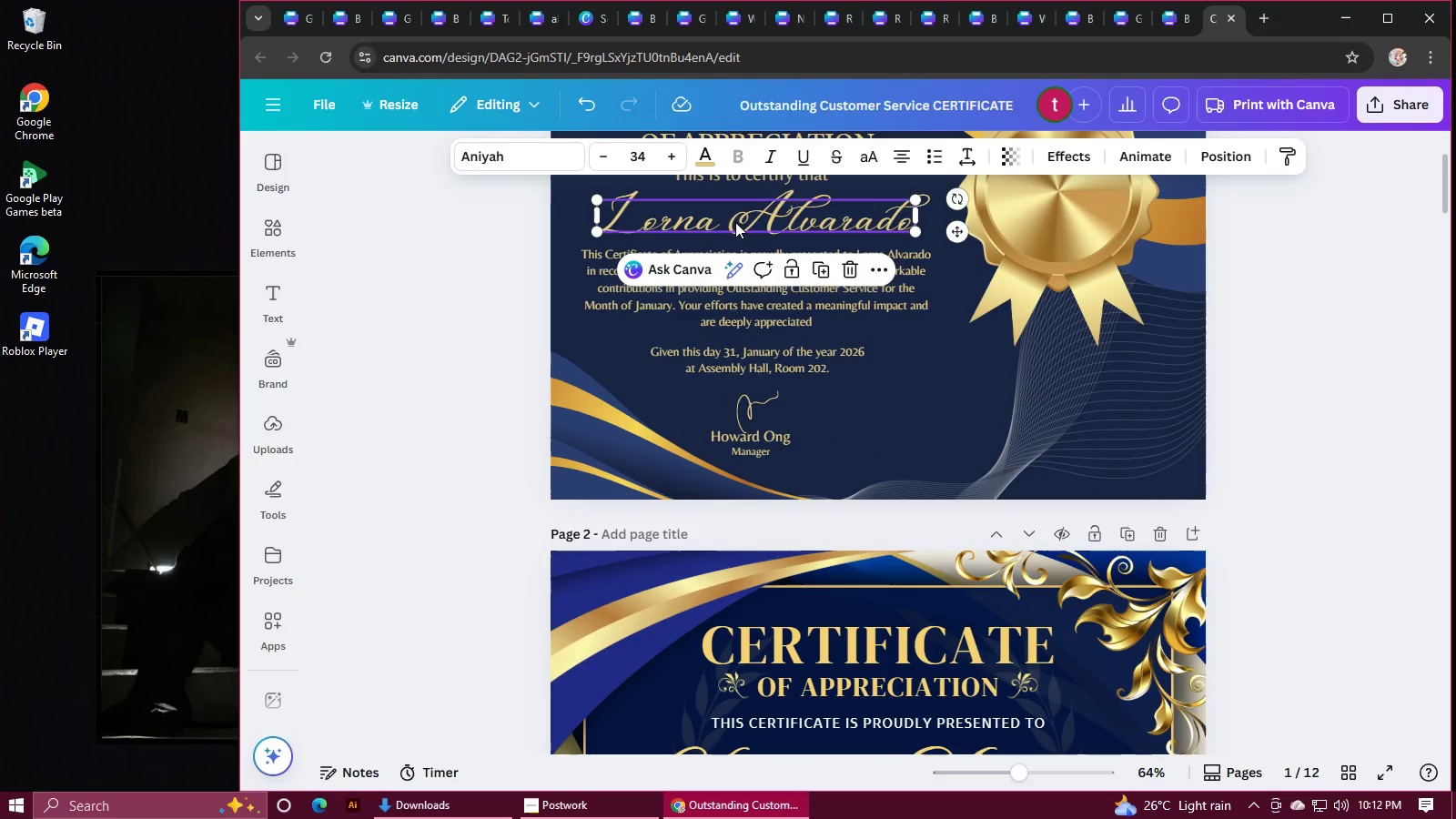 
triple_click([735, 222])
 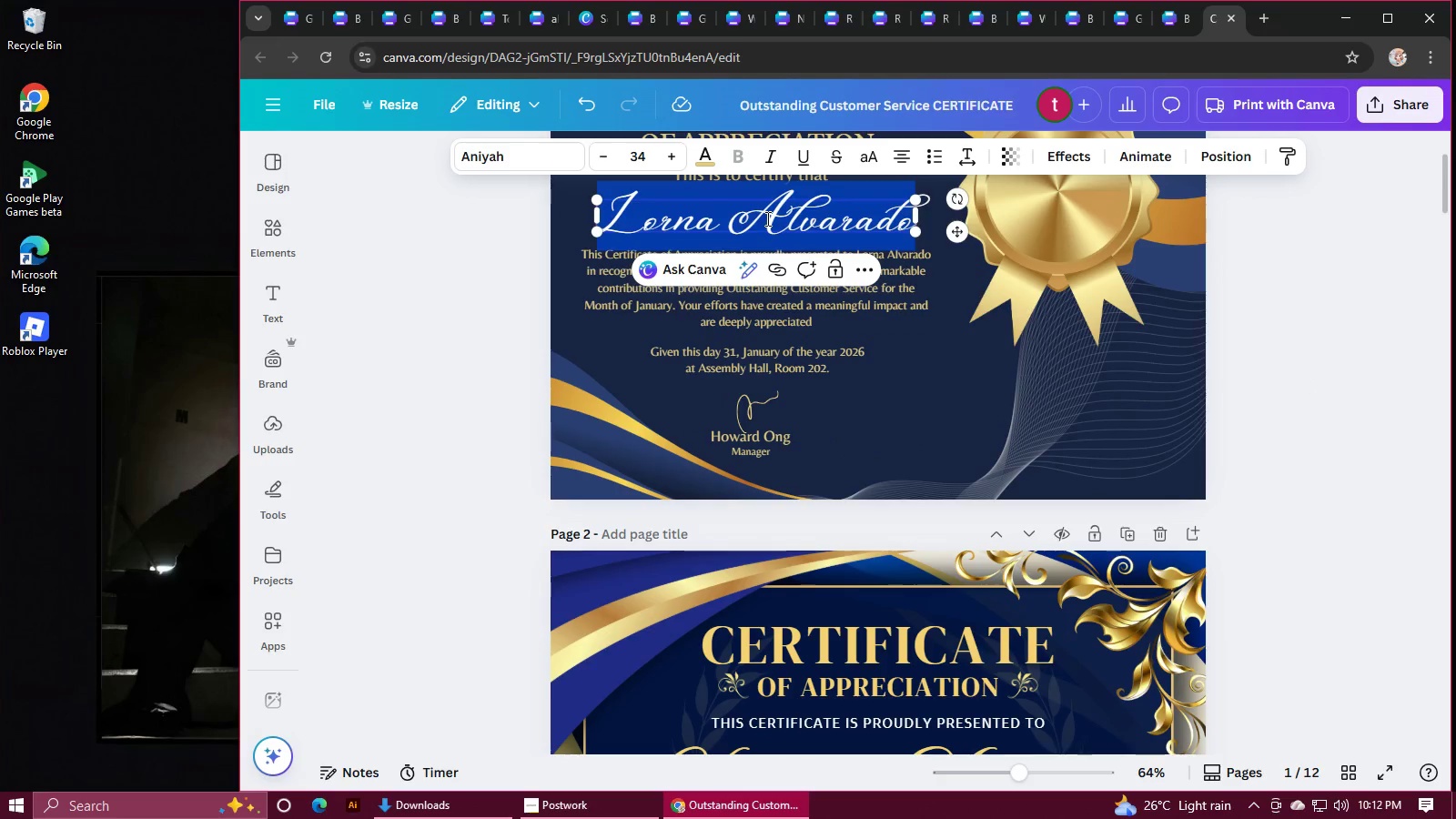 
key(Control+C)
 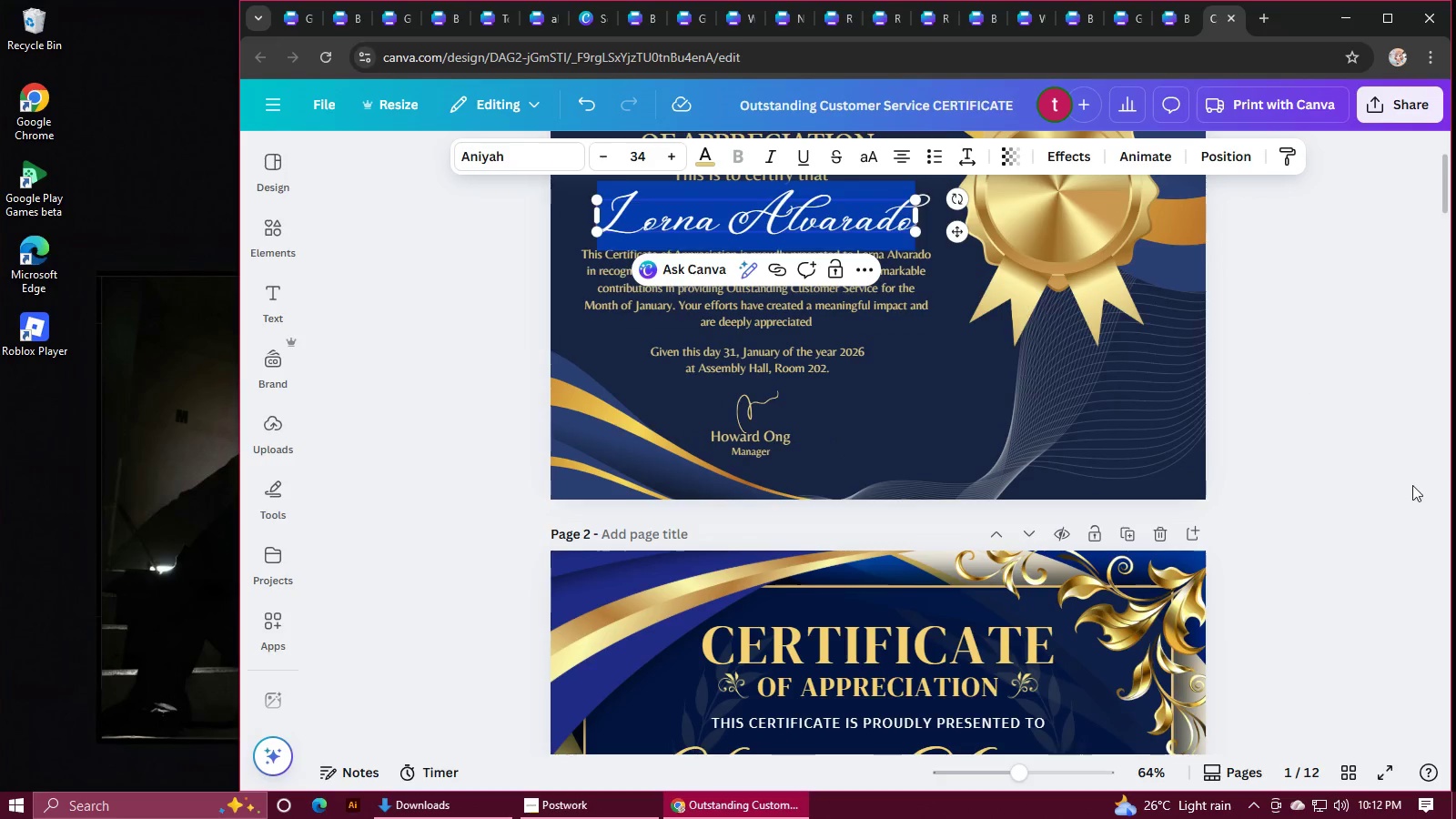 
scroll: coordinate [1412, 485], scroll_direction: down, amount: 3.0
 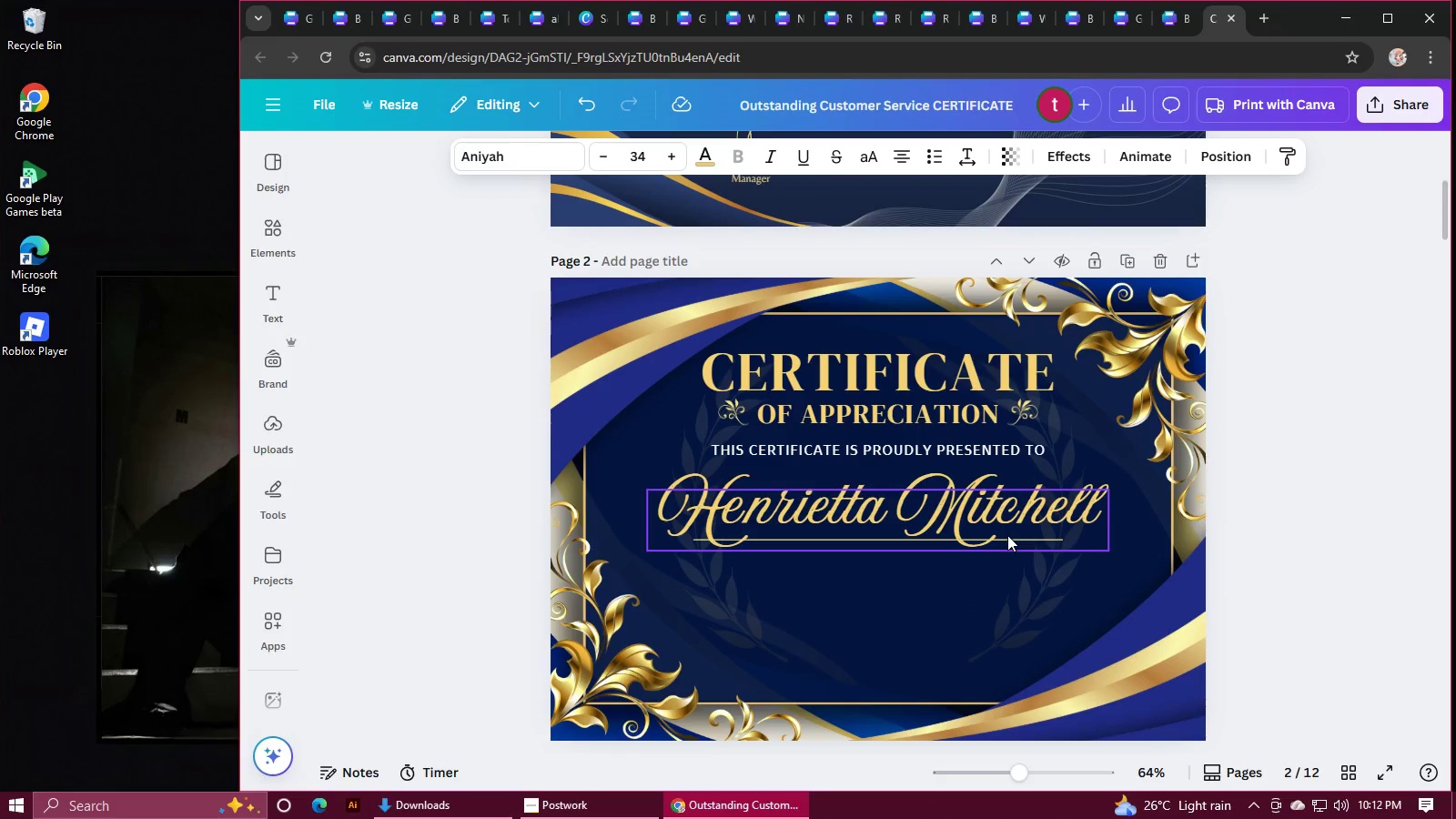 
left_click([960, 513])
 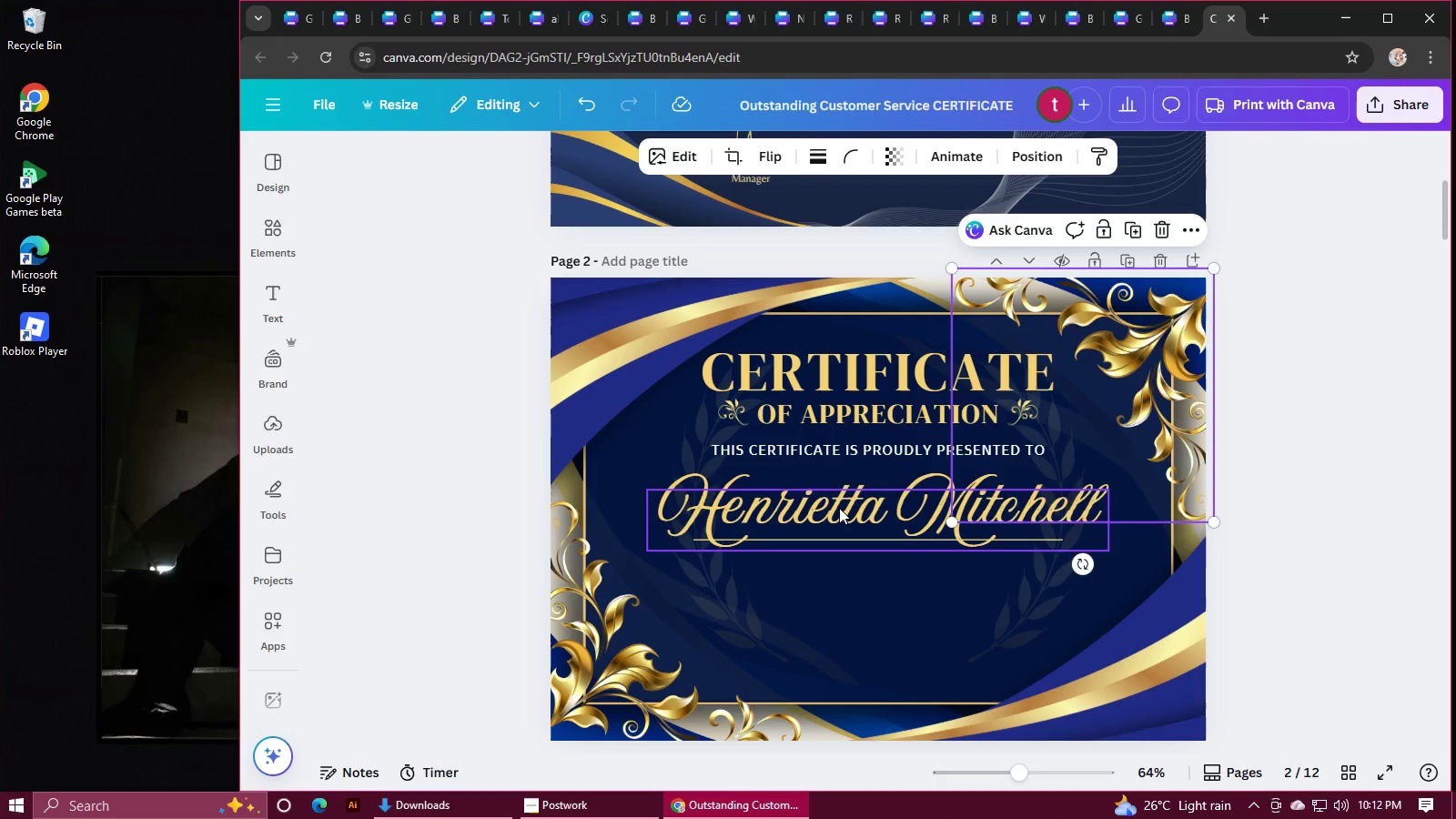 
double_click([837, 508])
 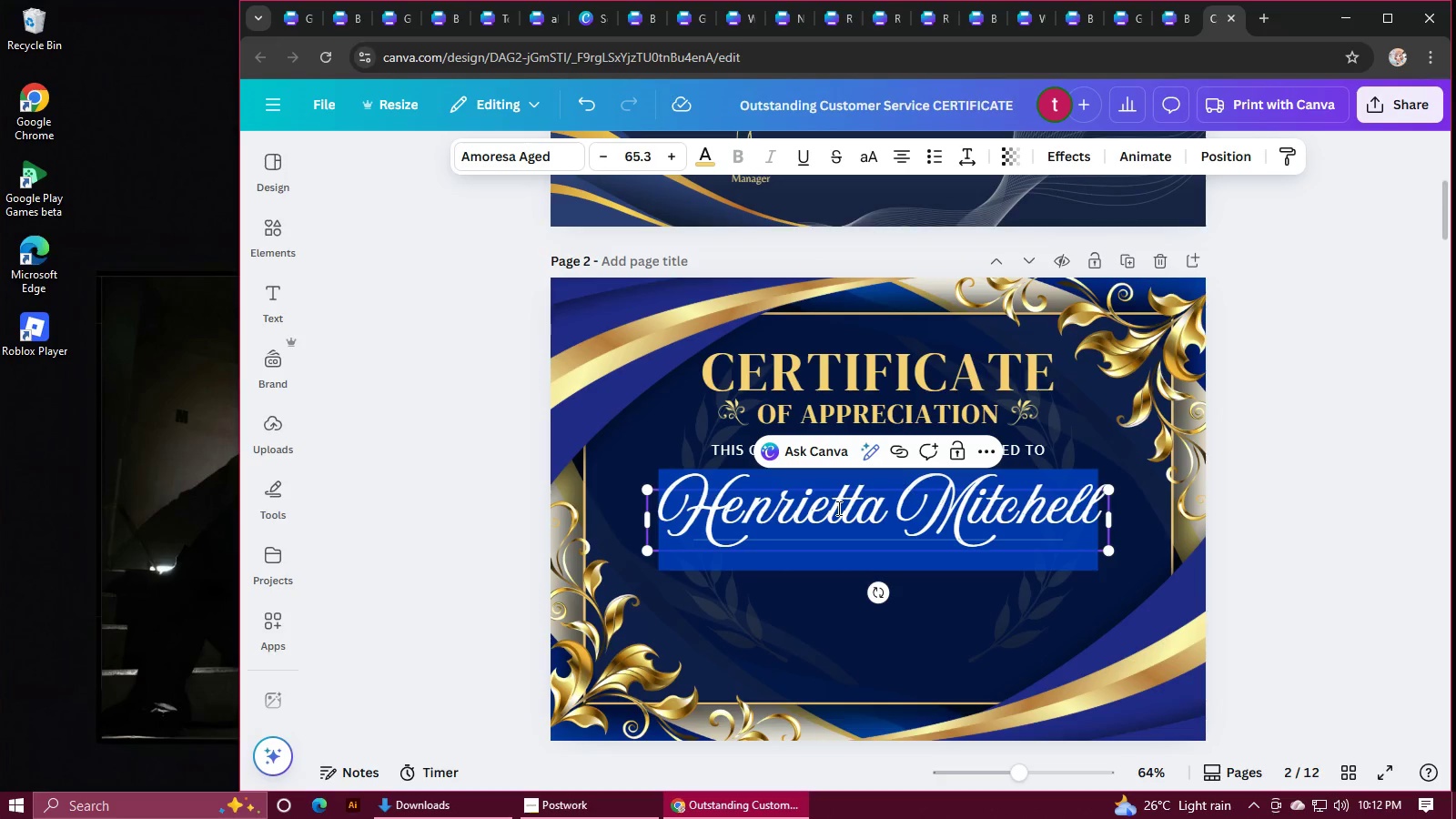 
key(Control+V)
 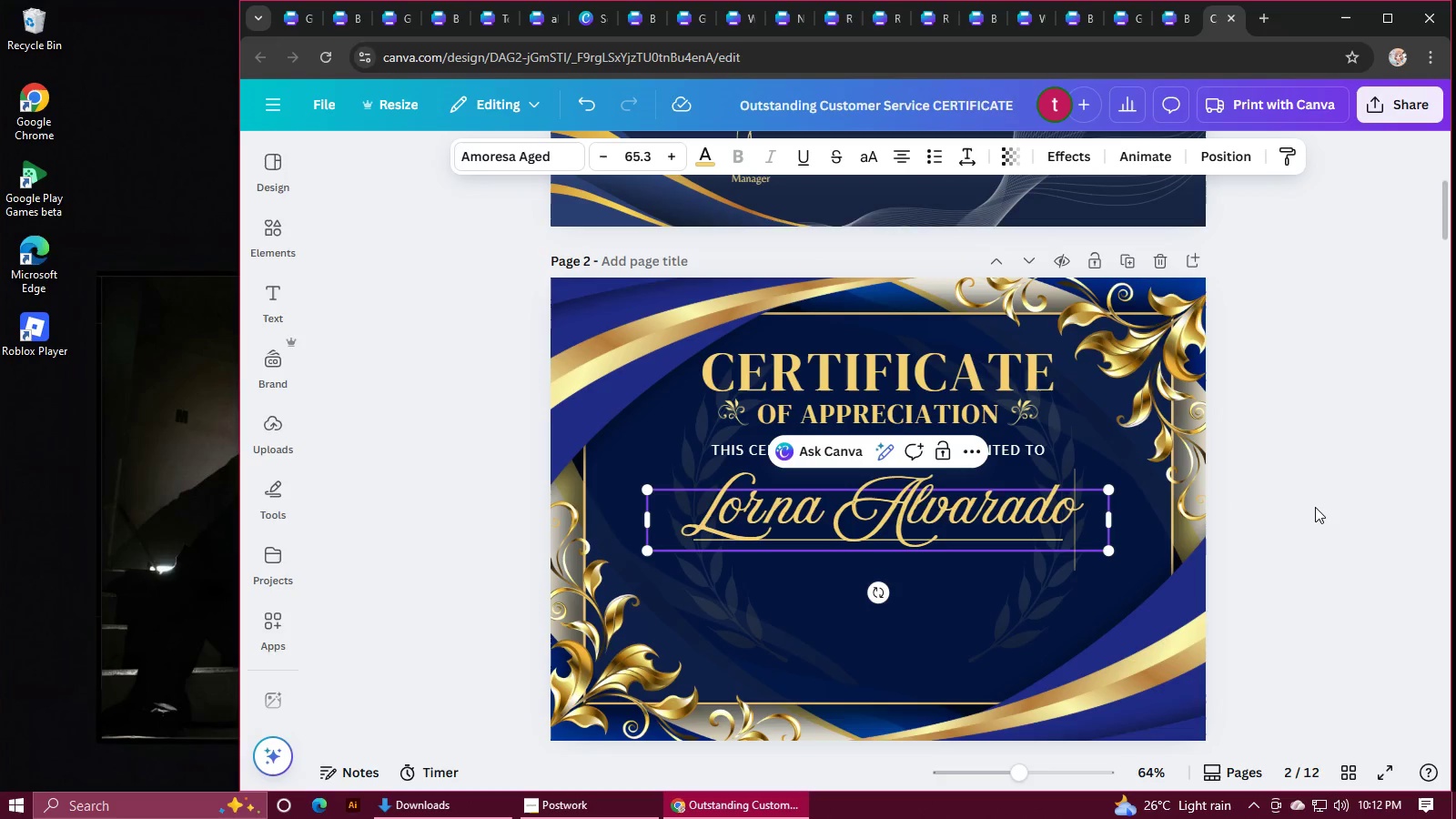 
left_click([1315, 506])
 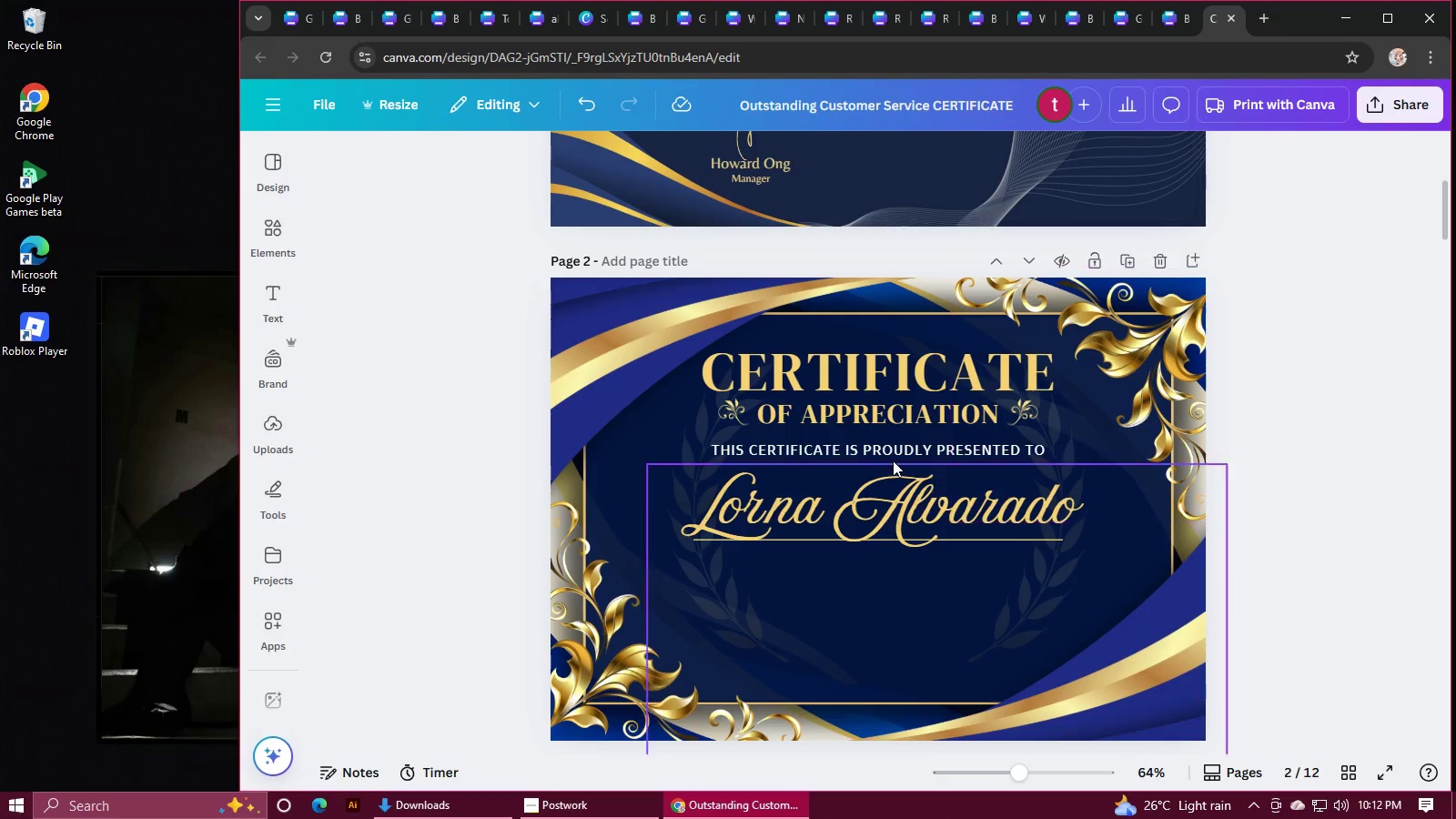 
left_click([790, 383])
 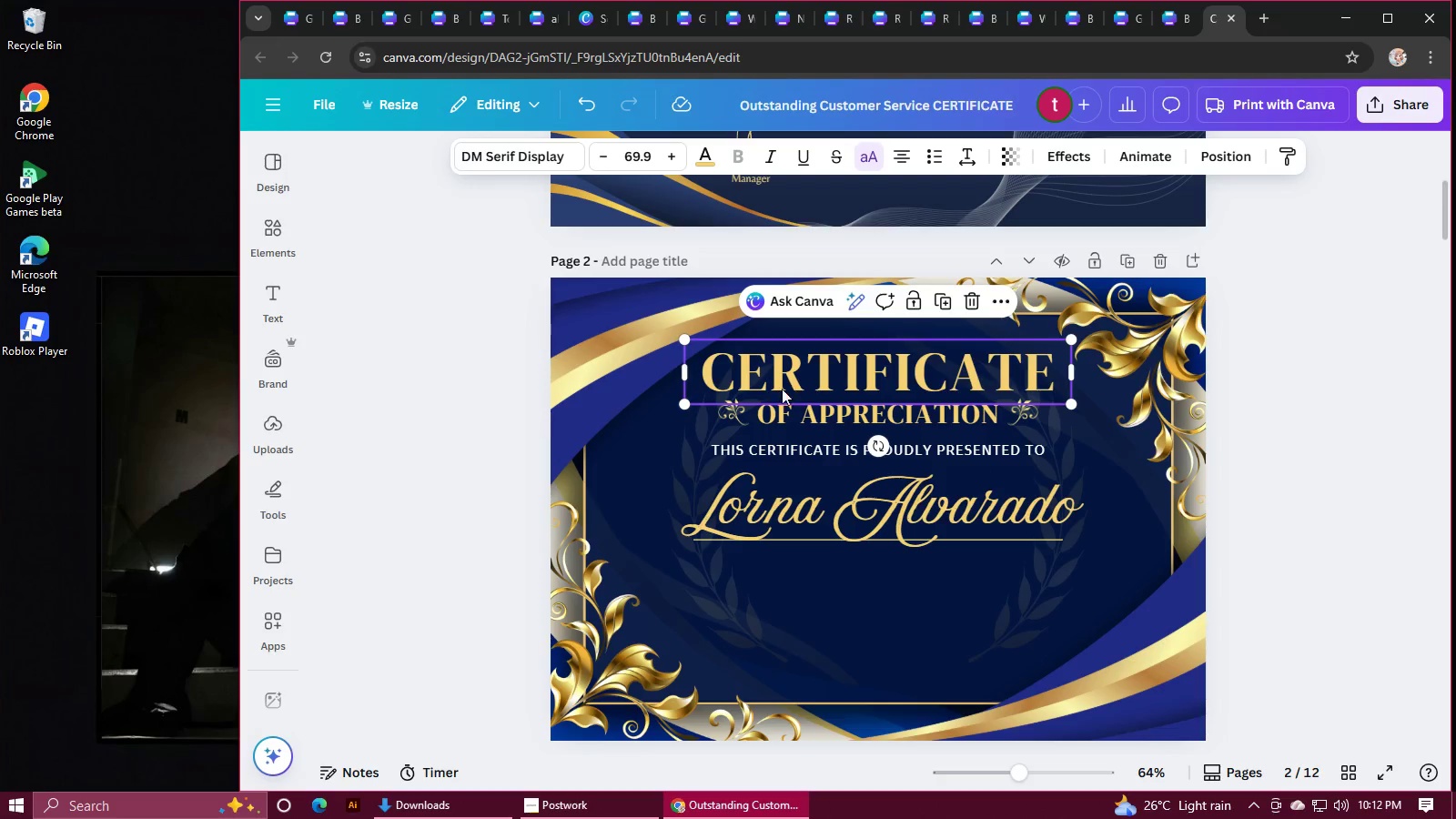 
hold_key(key=ShiftLeft, duration=1.53)
left_click([736, 418])
 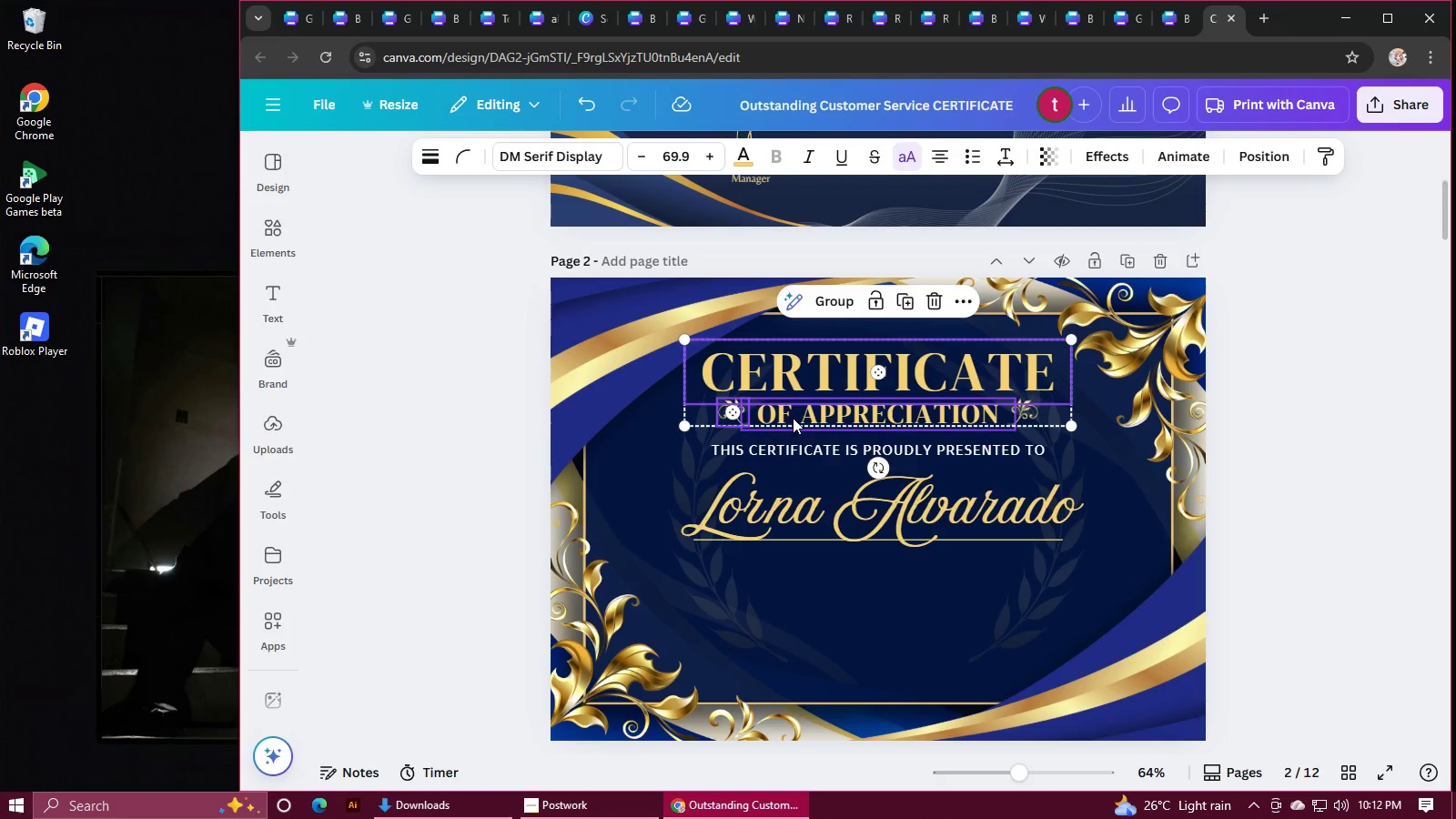 
left_click([793, 418])
 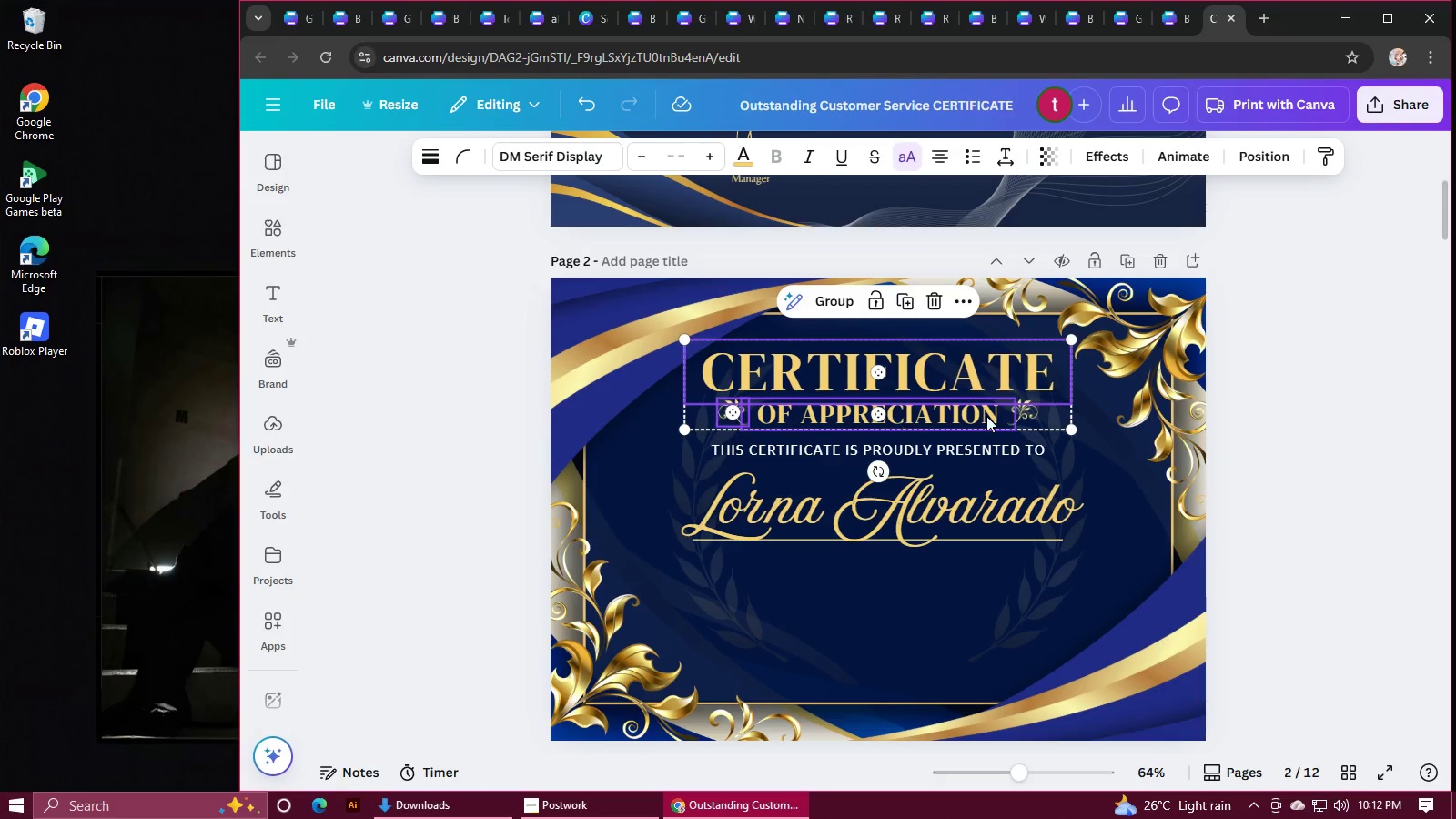 
hold_key(key=ShiftLeft, duration=1.26)
 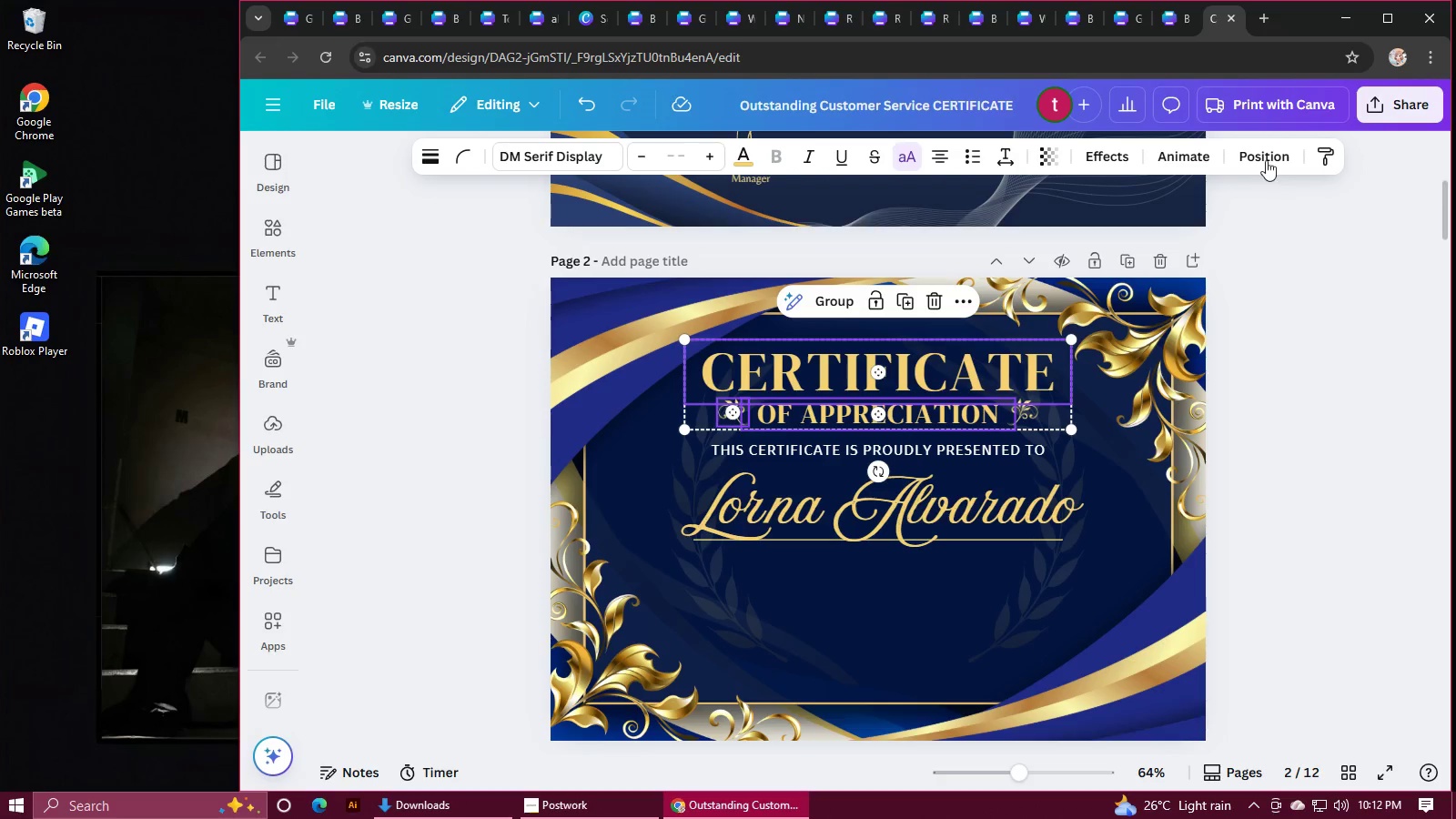 
left_click([1264, 150])
 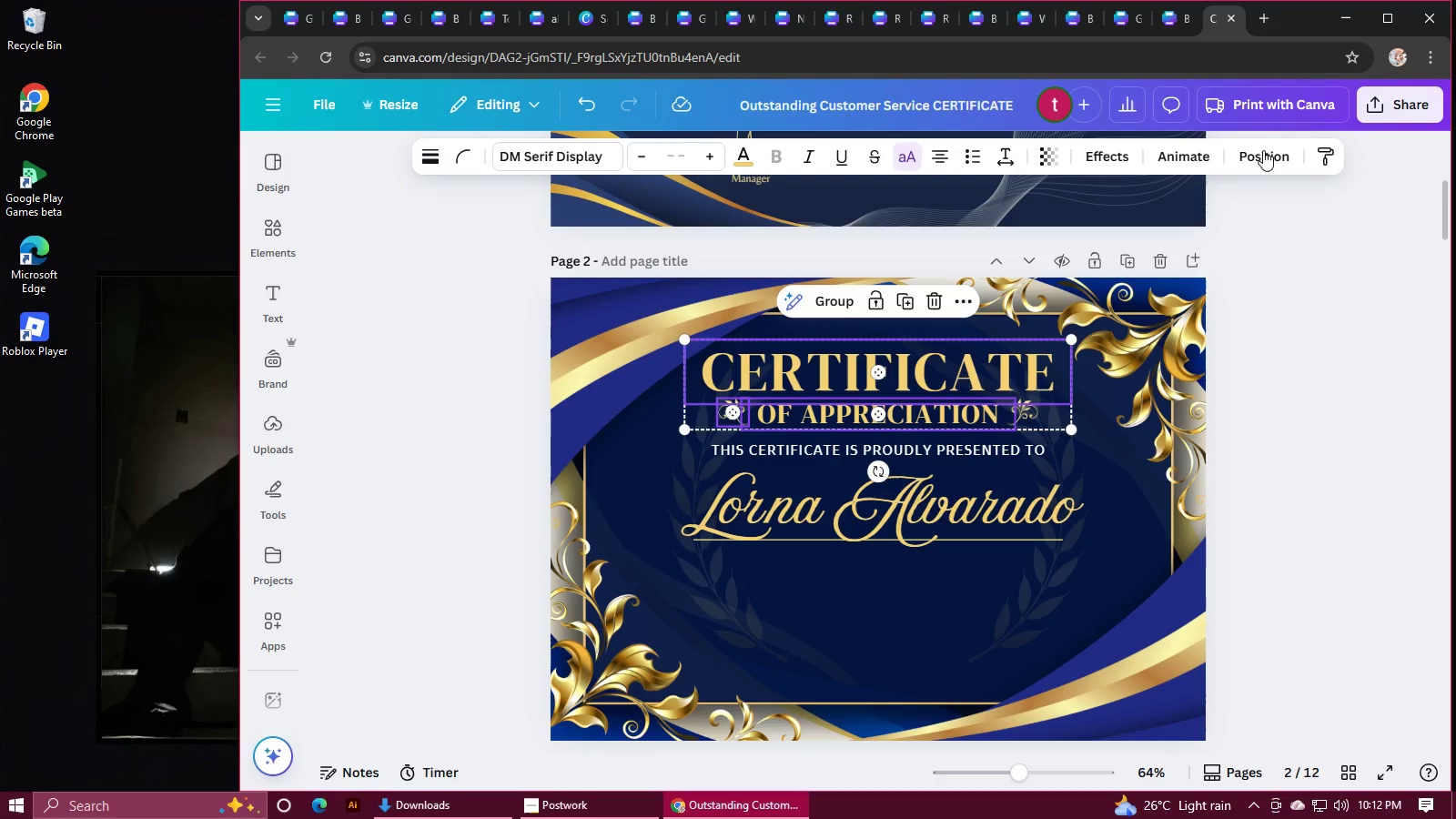 
mouse_move([1144, 229])
 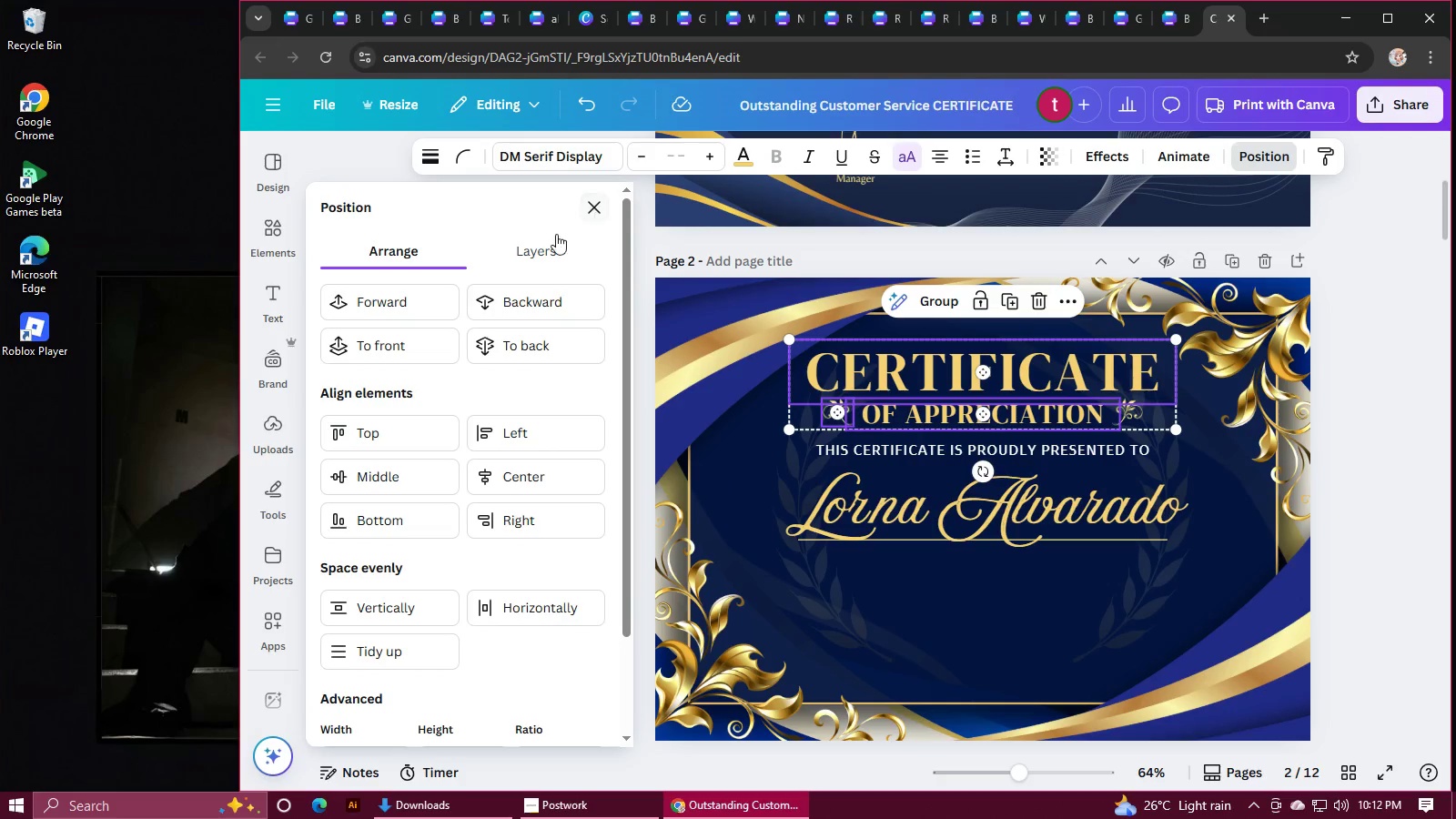 
left_click([543, 244])
 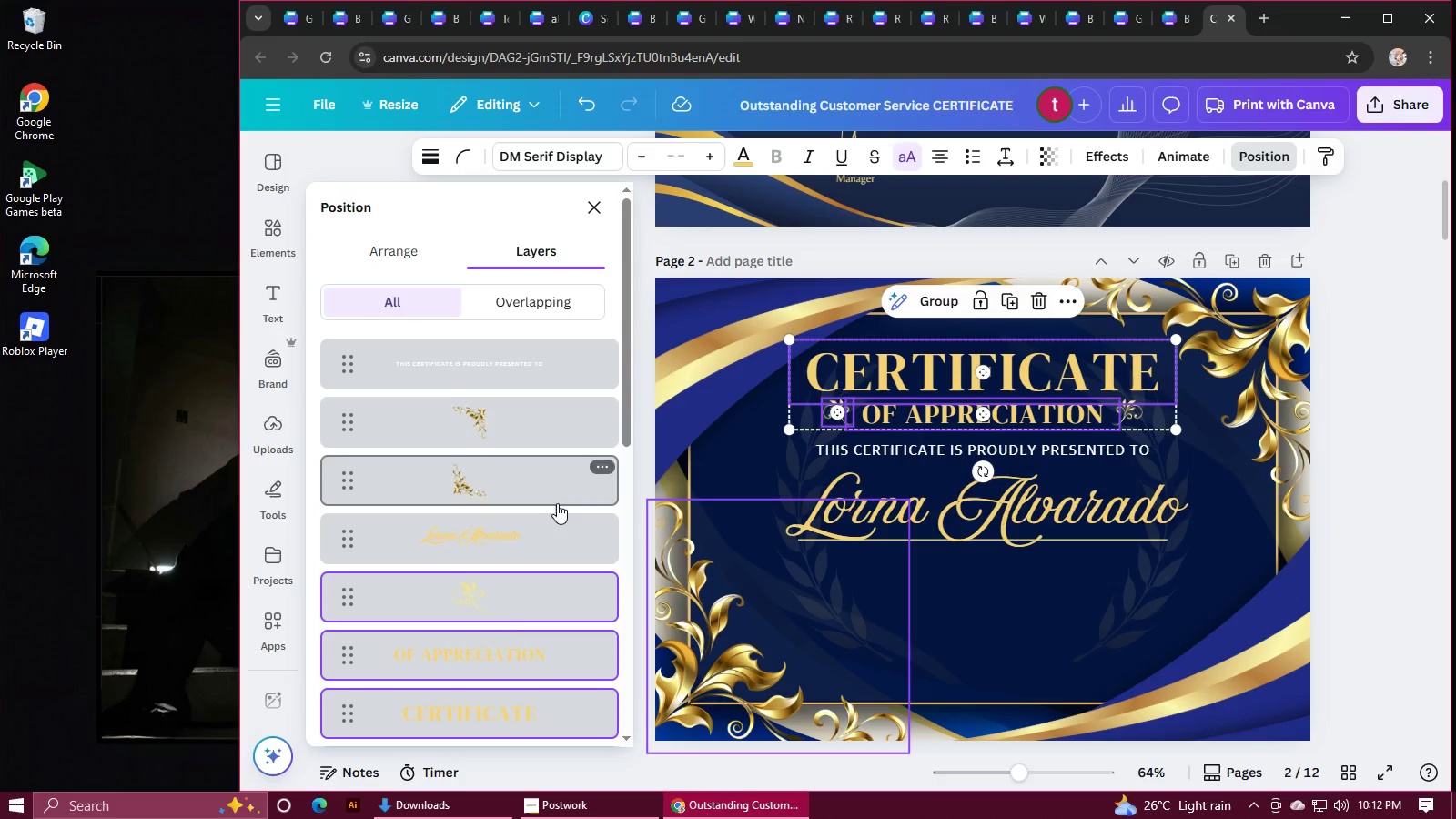 
scroll: coordinate [506, 624], scroll_direction: down, amount: 2.0
 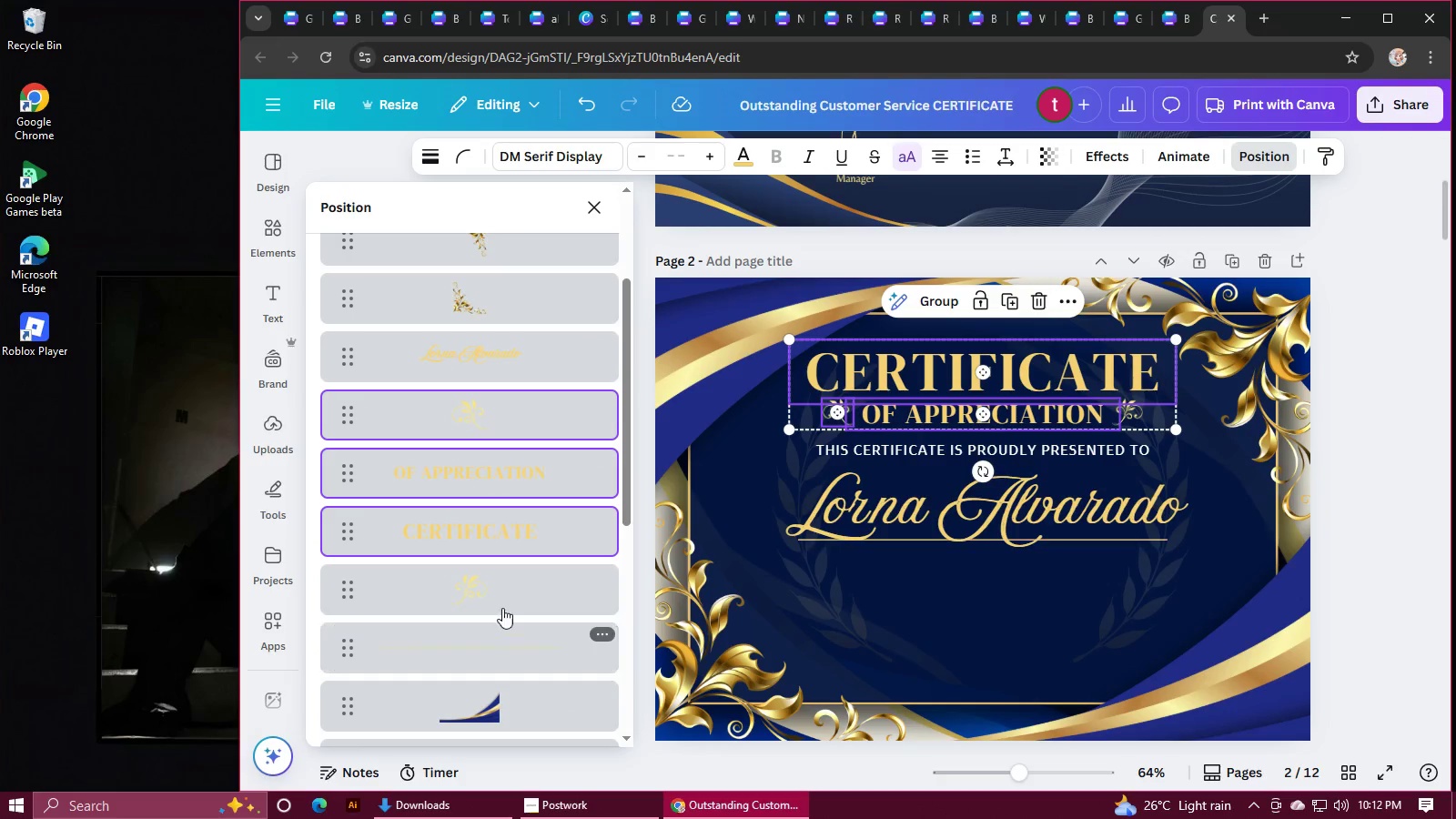 
hold_key(key=ControlLeft, duration=0.68)
left_click([496, 590])
 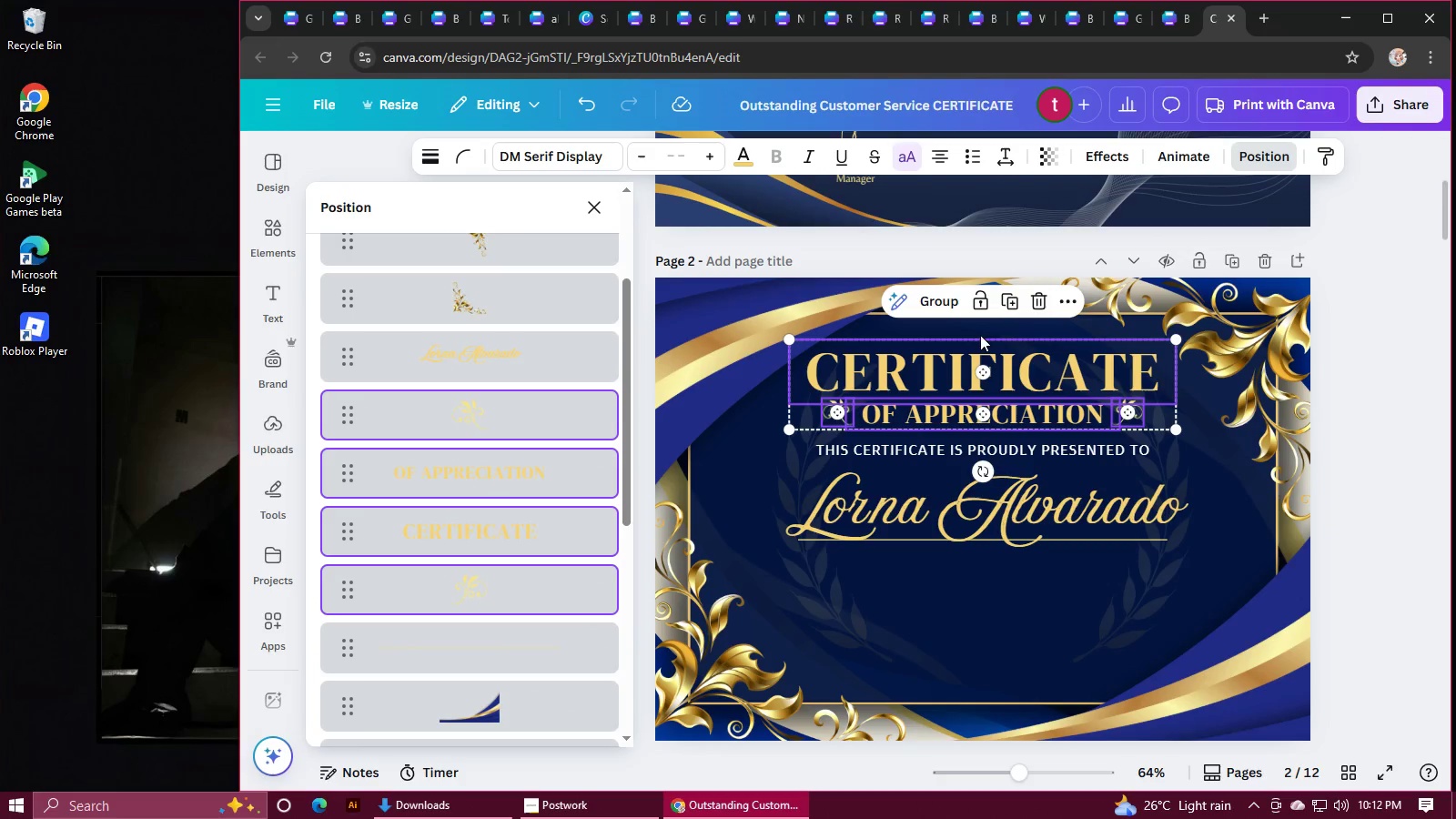 
left_click([948, 311])
 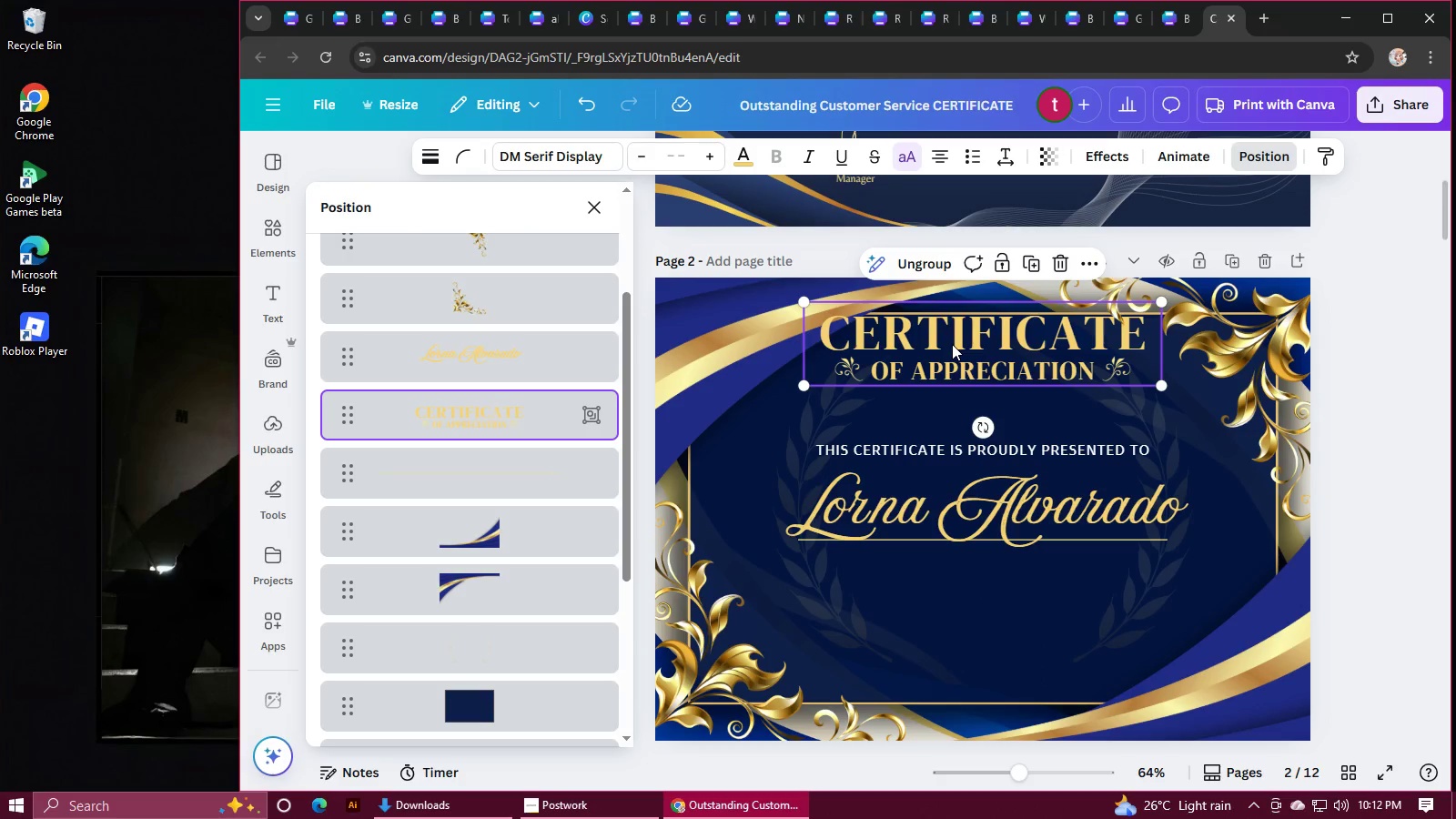 
wait(27.06)
 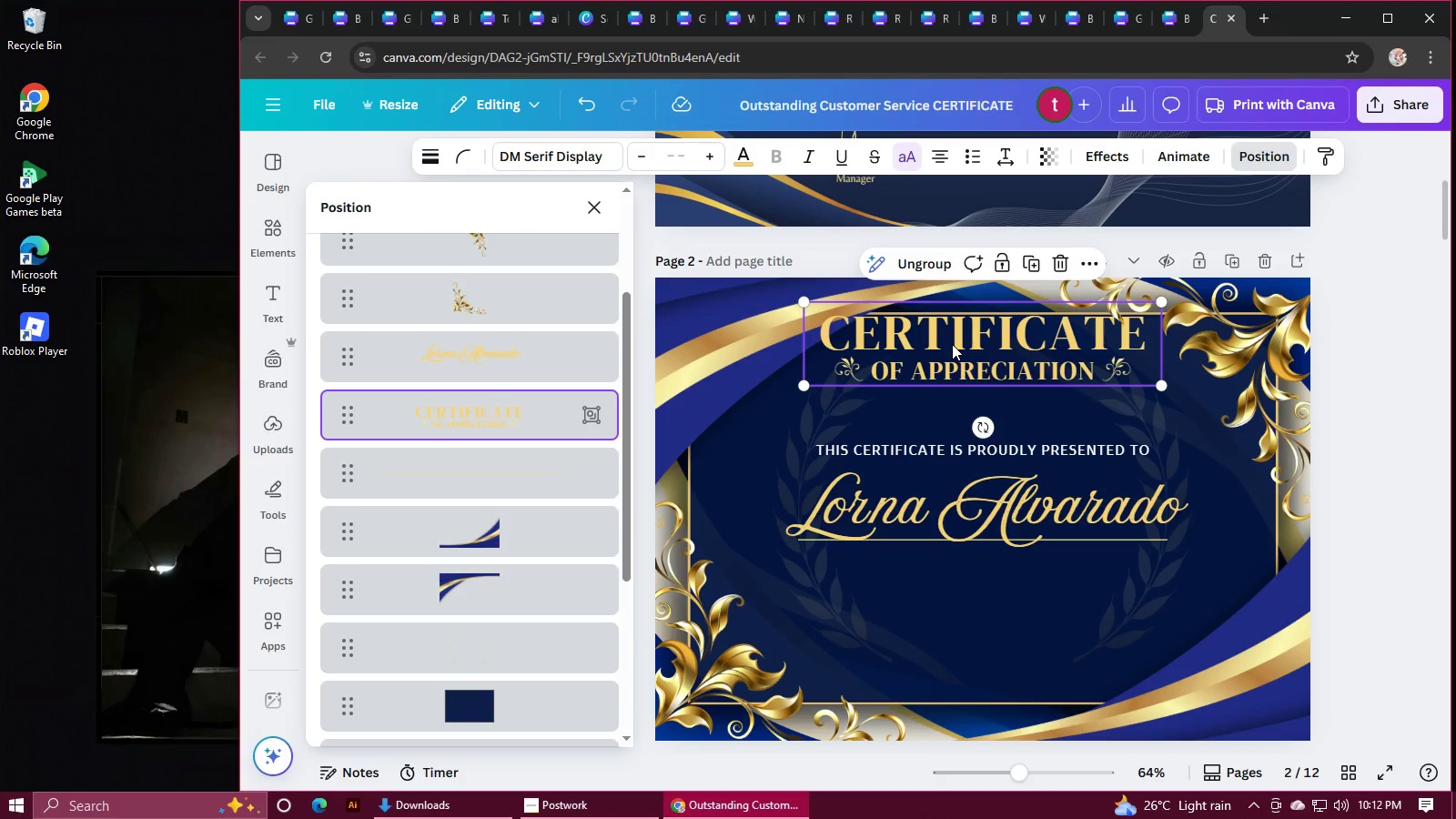 
left_click([1434, 425])
 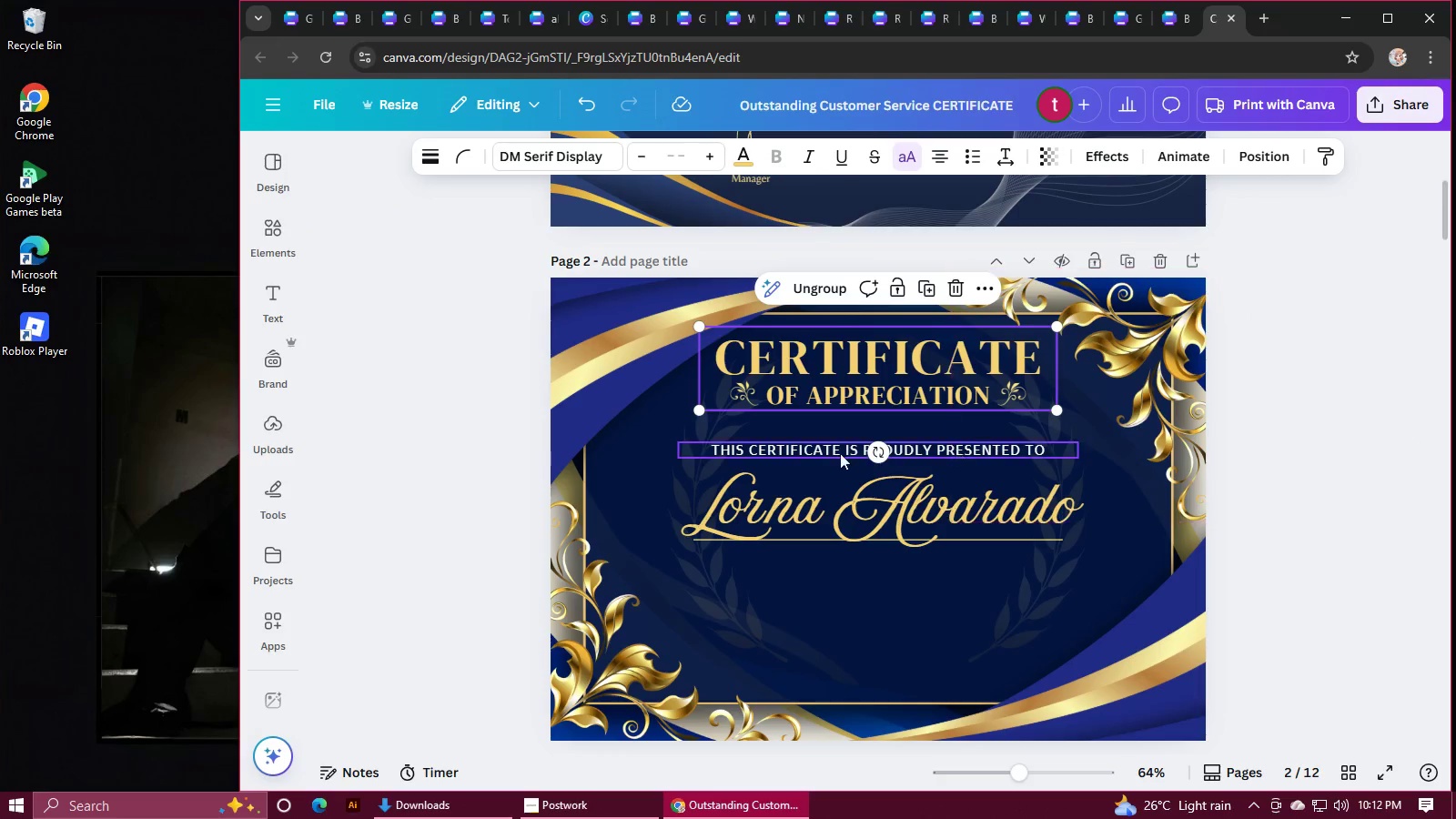 
left_click([796, 453])
 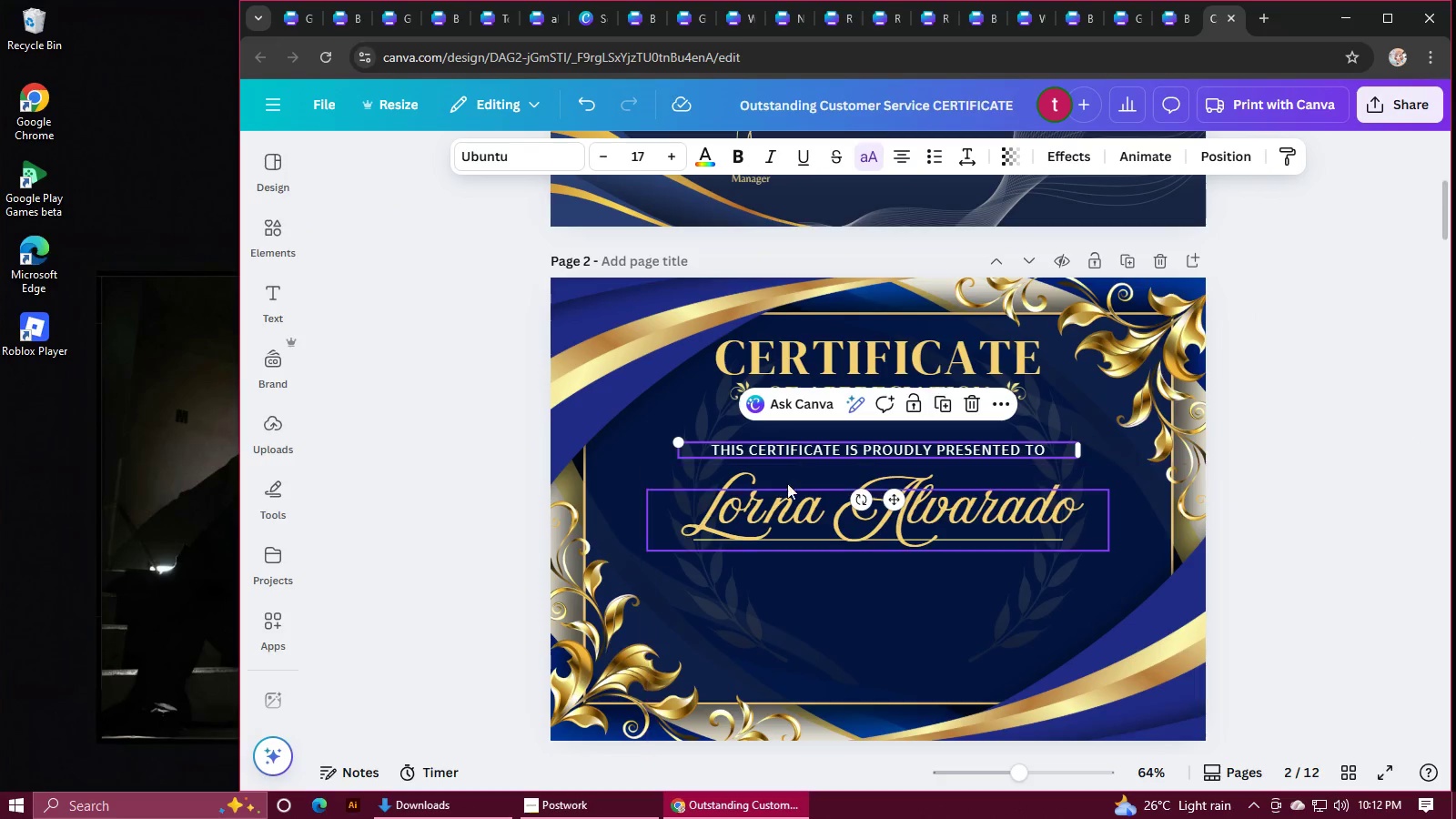 
hold_key(key=ShiftLeft, duration=1.2)
left_click([784, 486])
 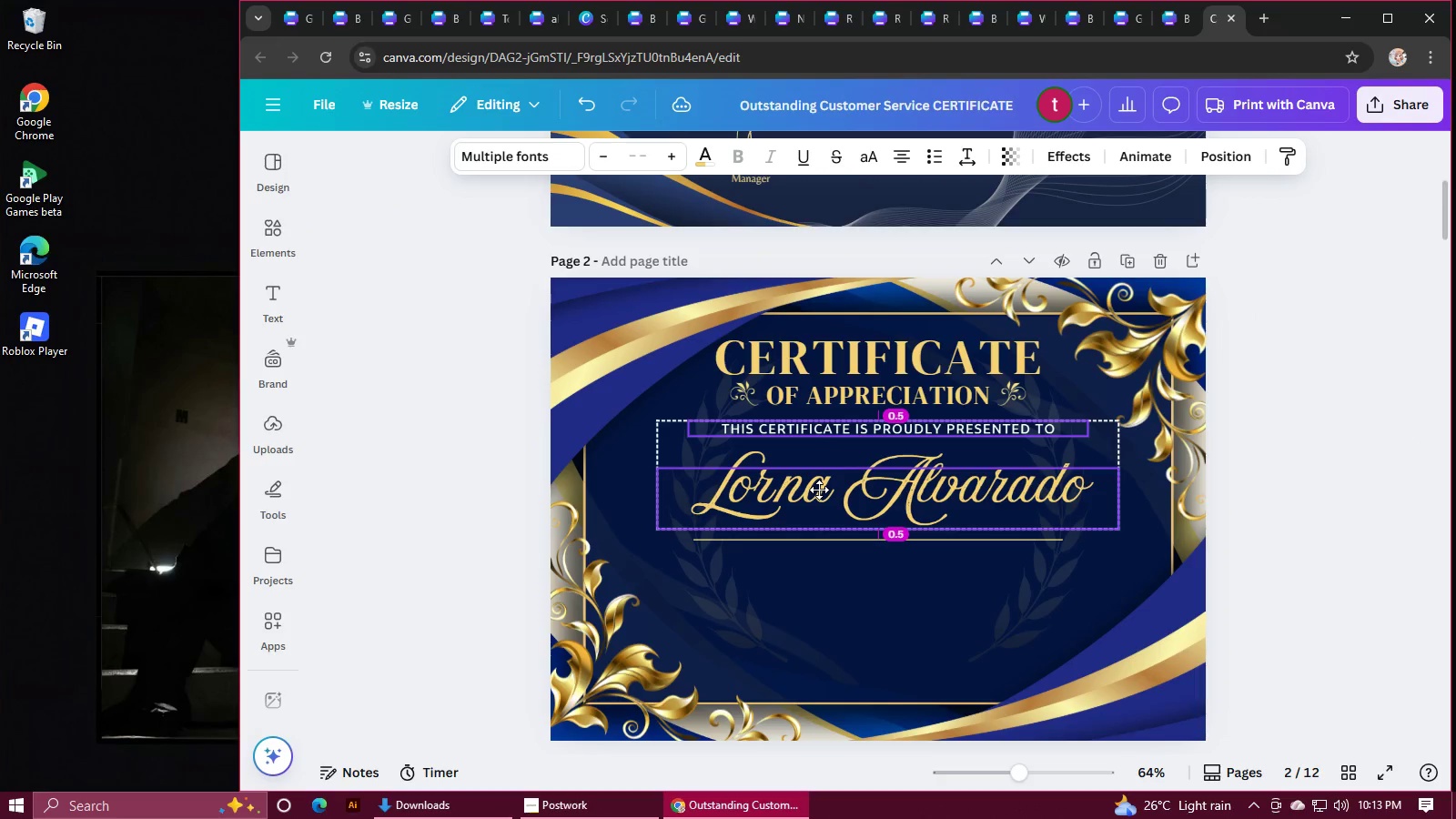 
wait(8.19)
 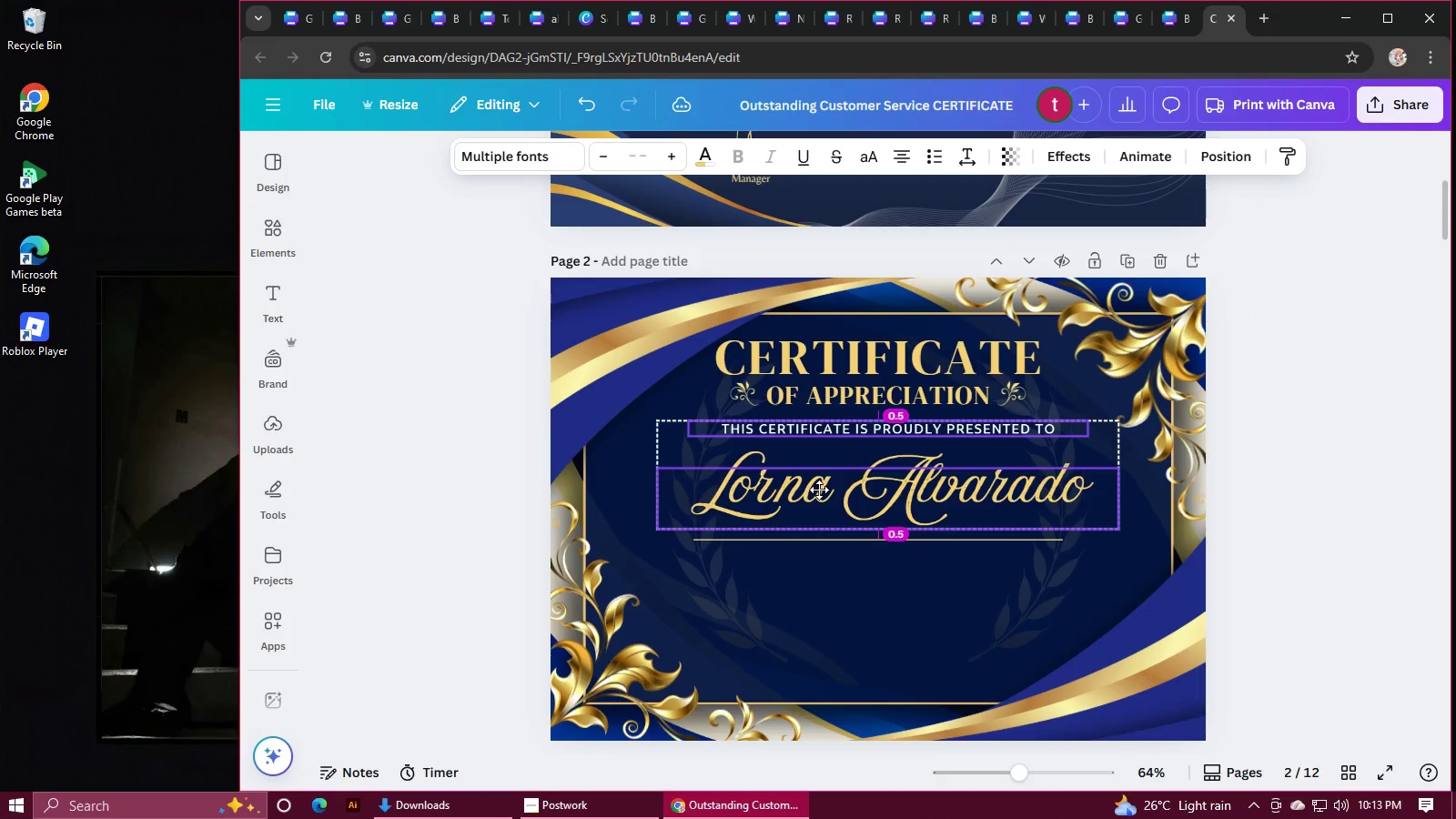 
left_click([1372, 490])
 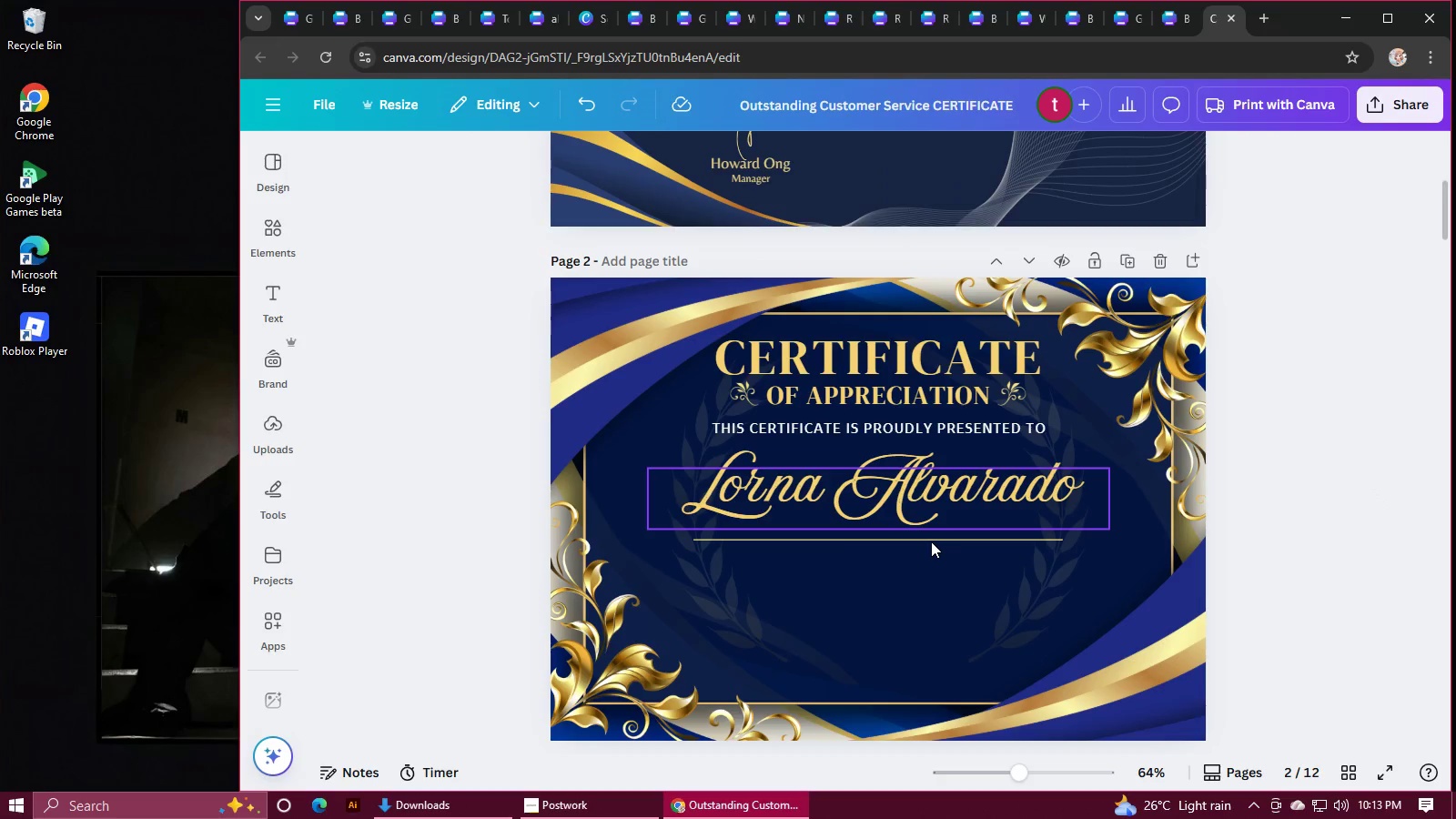 
left_click([931, 541])
 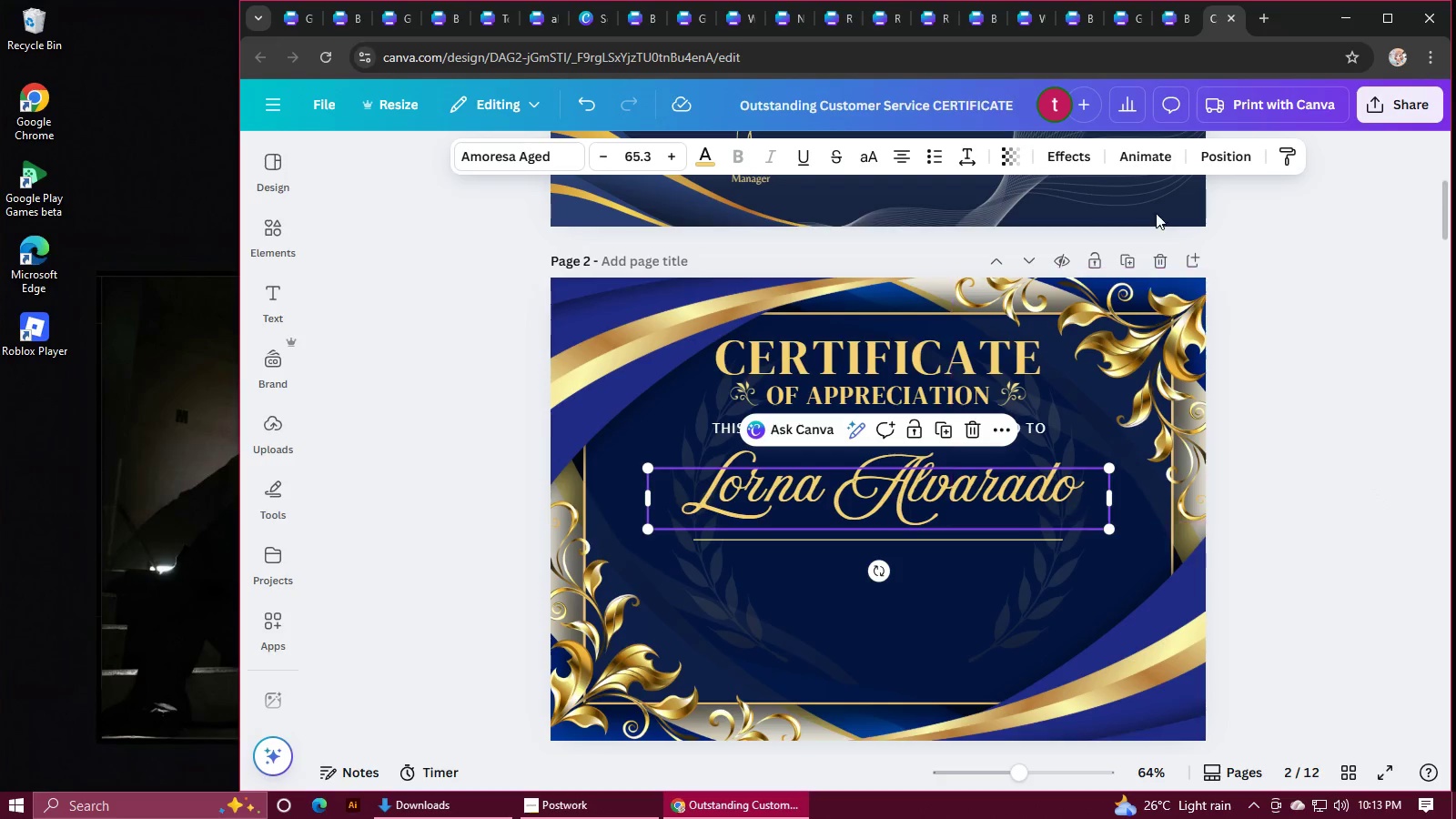 
double_click([1220, 168])
 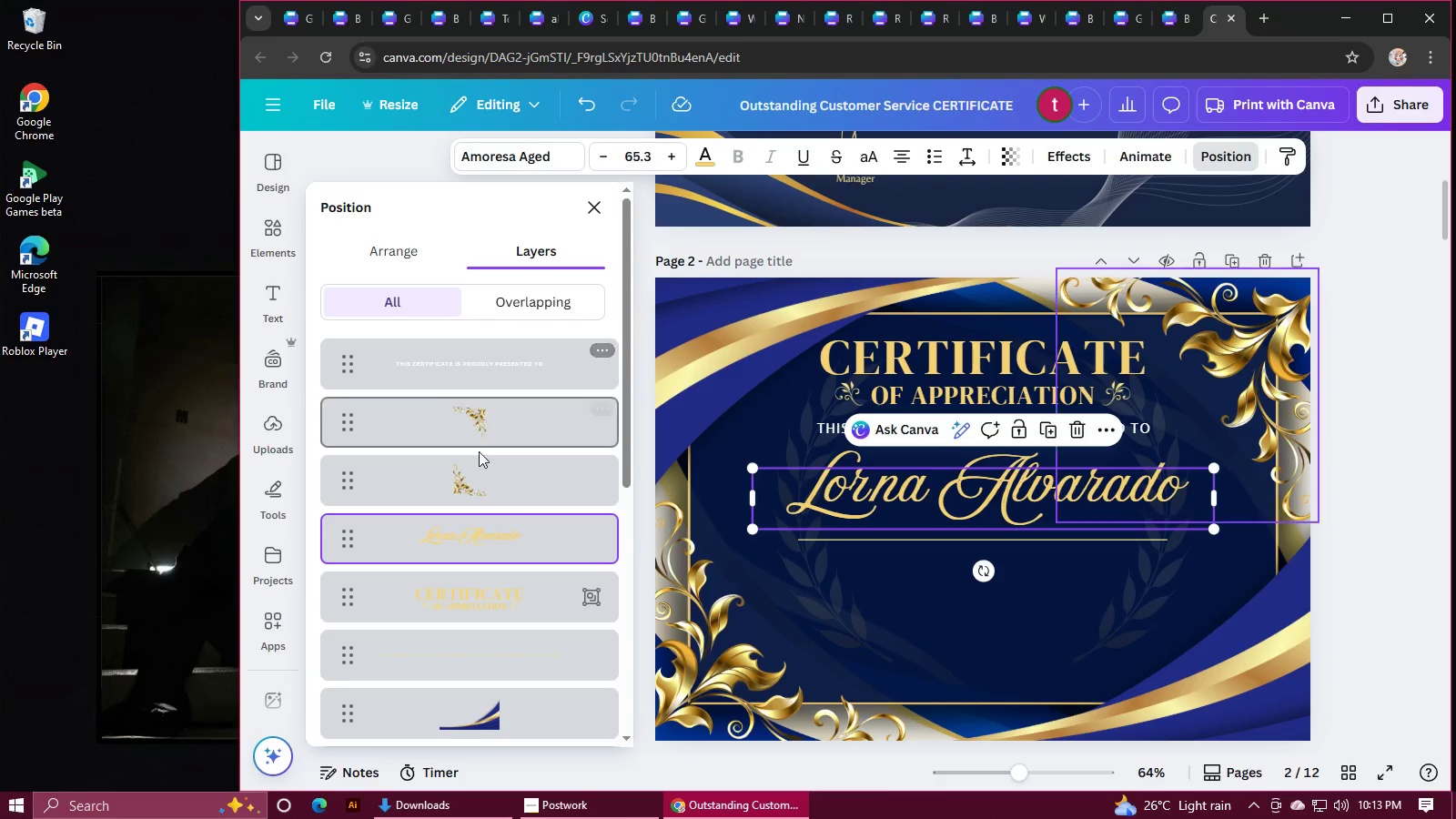 
scroll: coordinate [477, 470], scroll_direction: down, amount: 3.0
 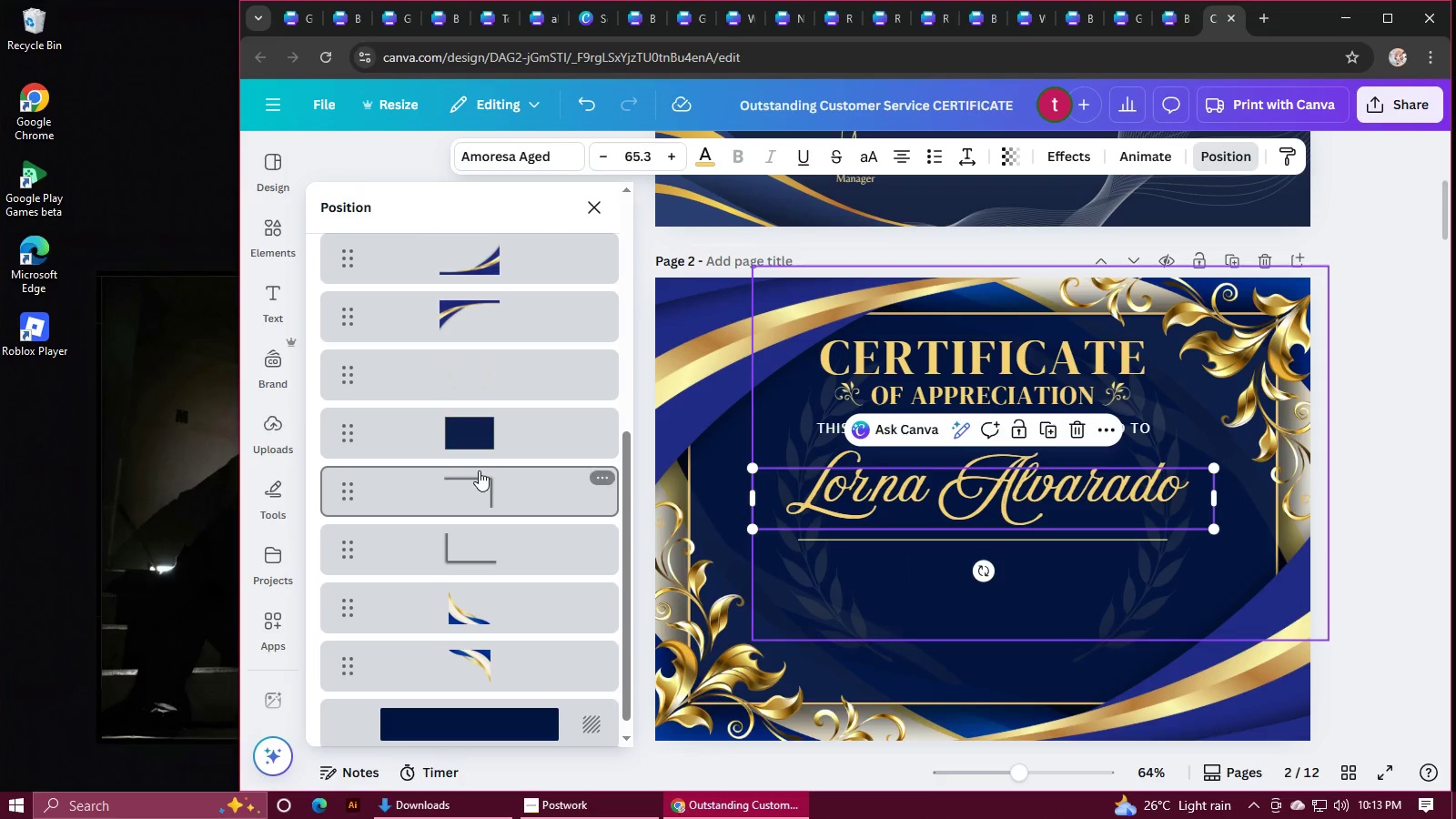 
scroll: coordinate [499, 489], scroll_direction: up, amount: 2.0
 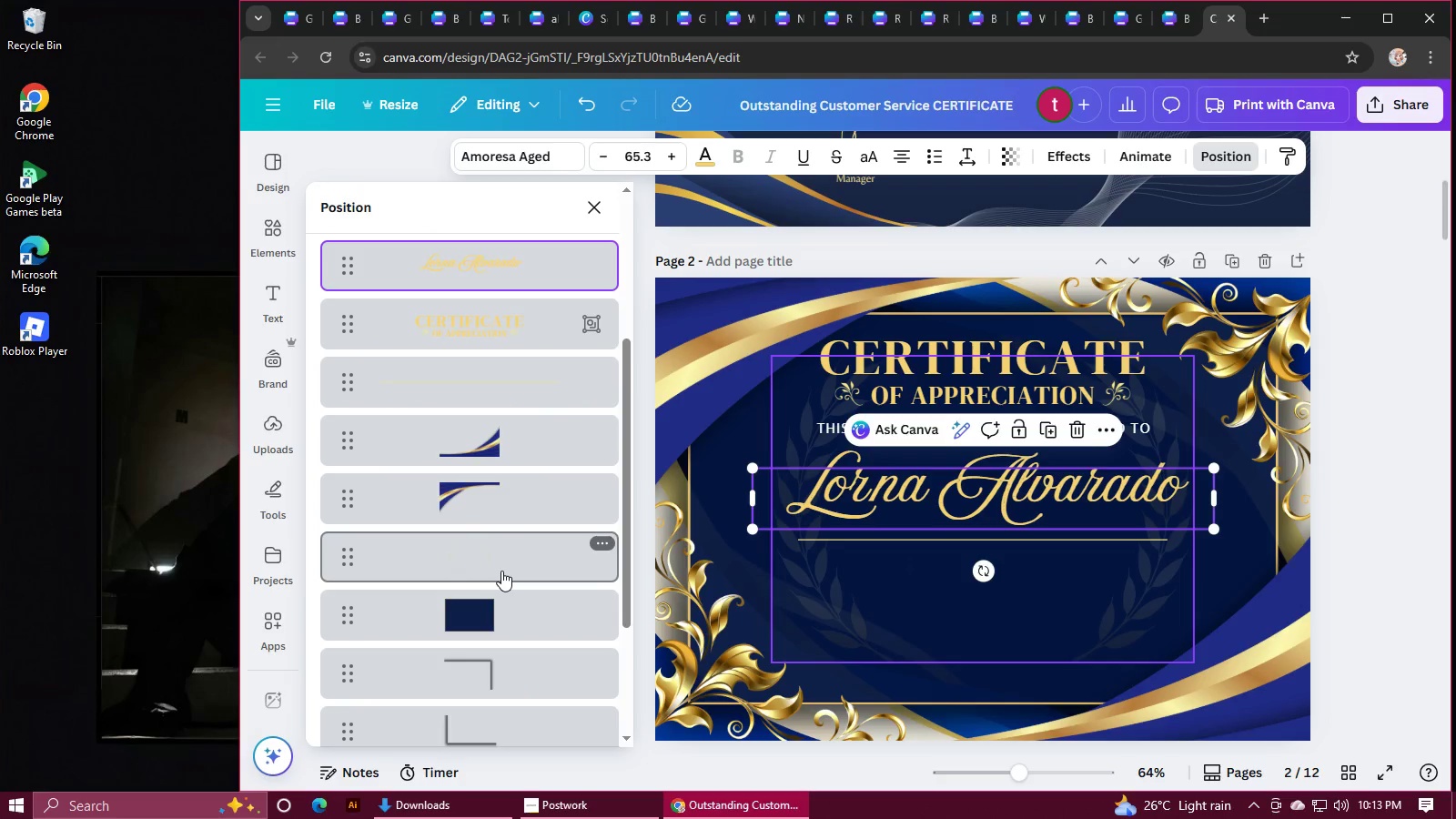 
left_click([501, 571])
 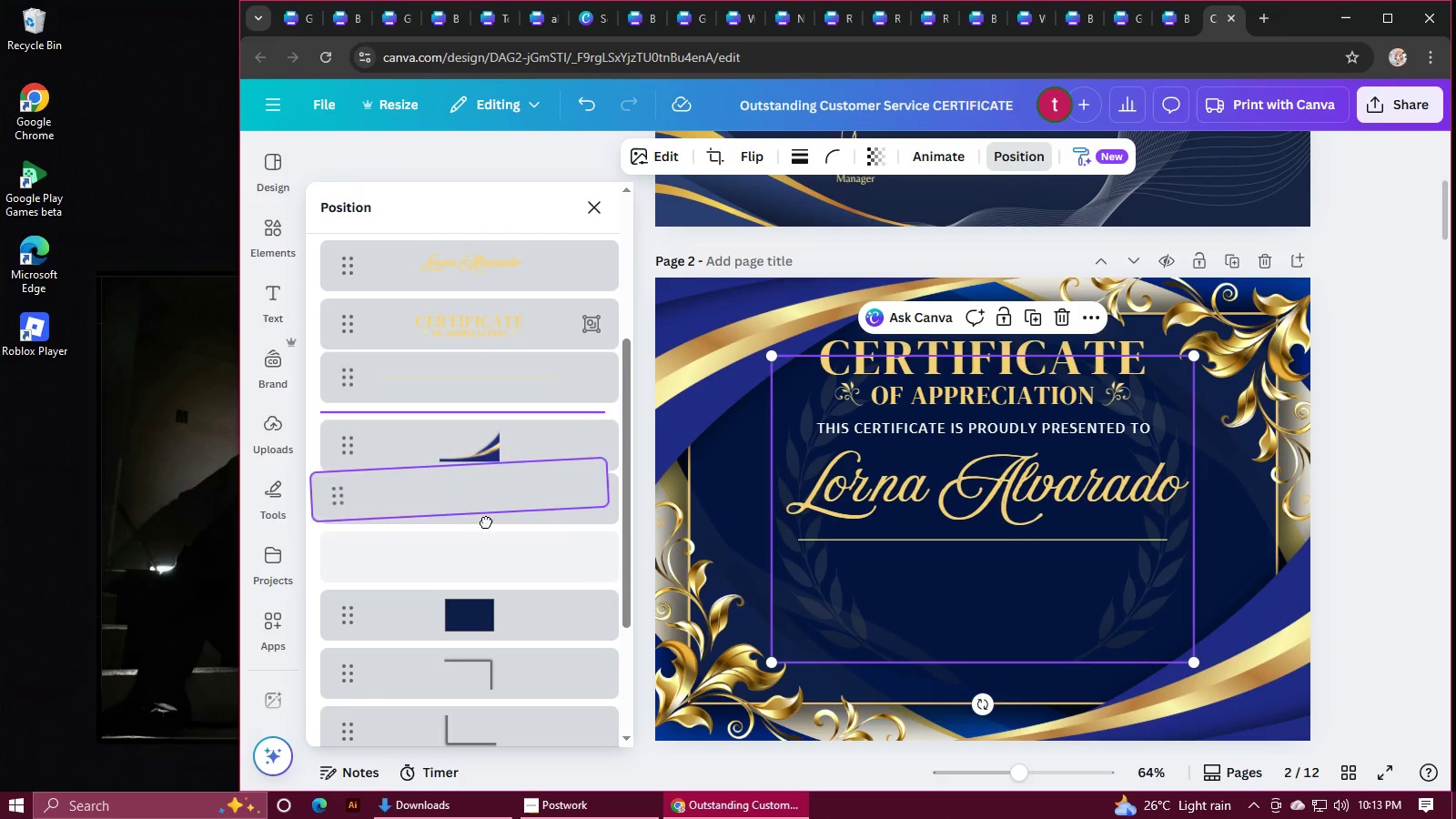 
left_click([469, 372])
 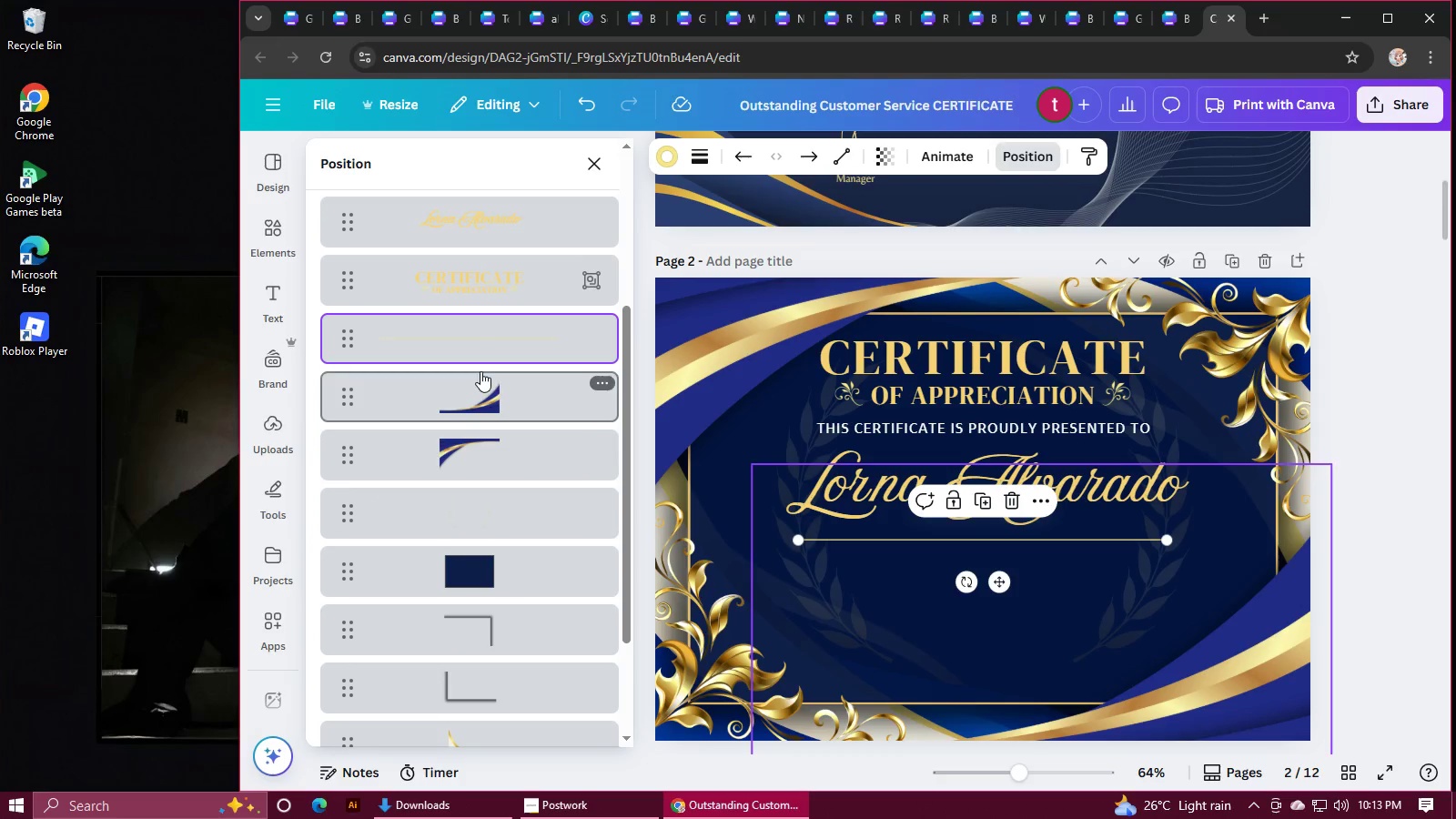 
scroll: coordinate [584, 446], scroll_direction: up, amount: 2.0
 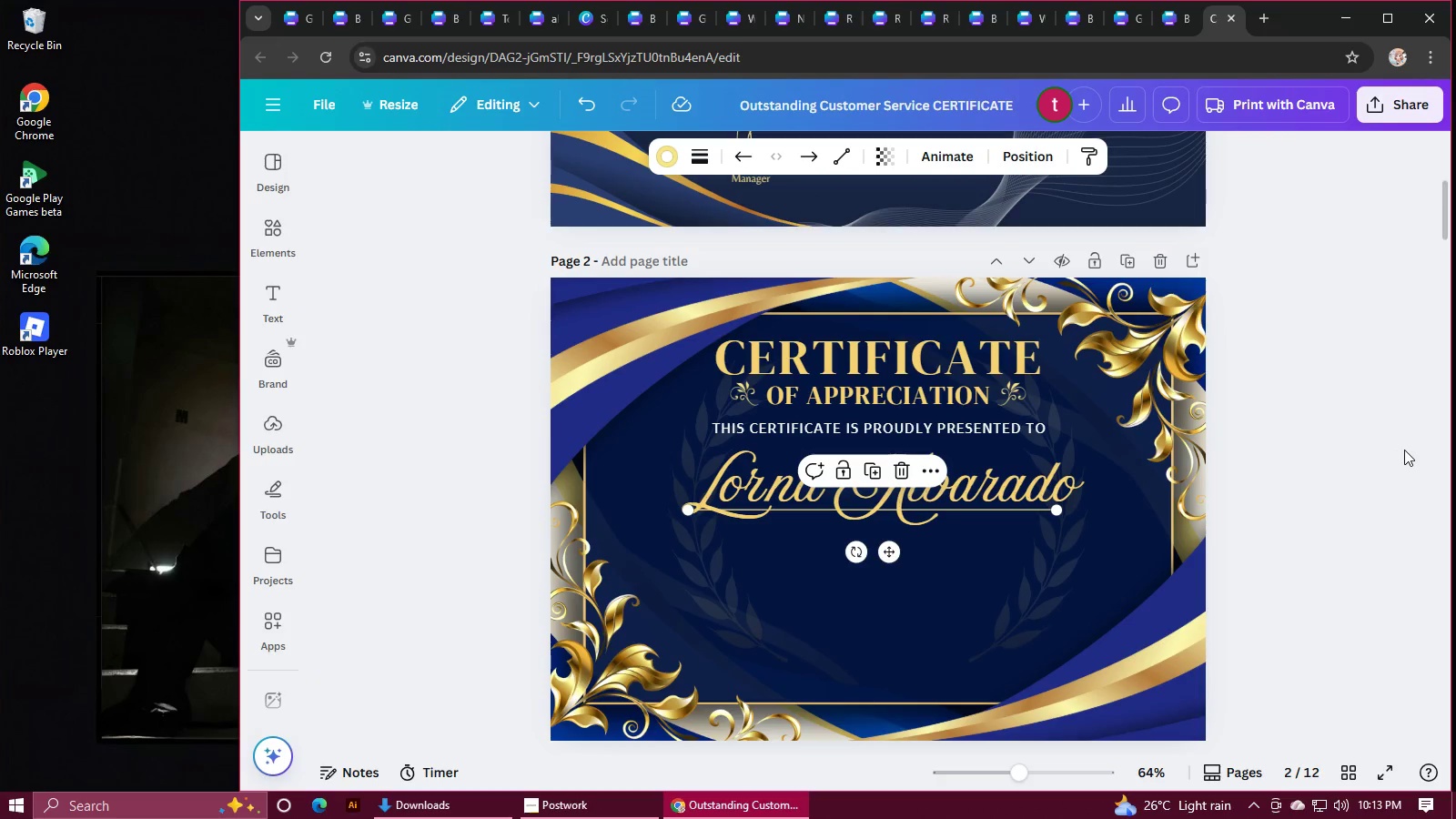 
wait(12.11)
 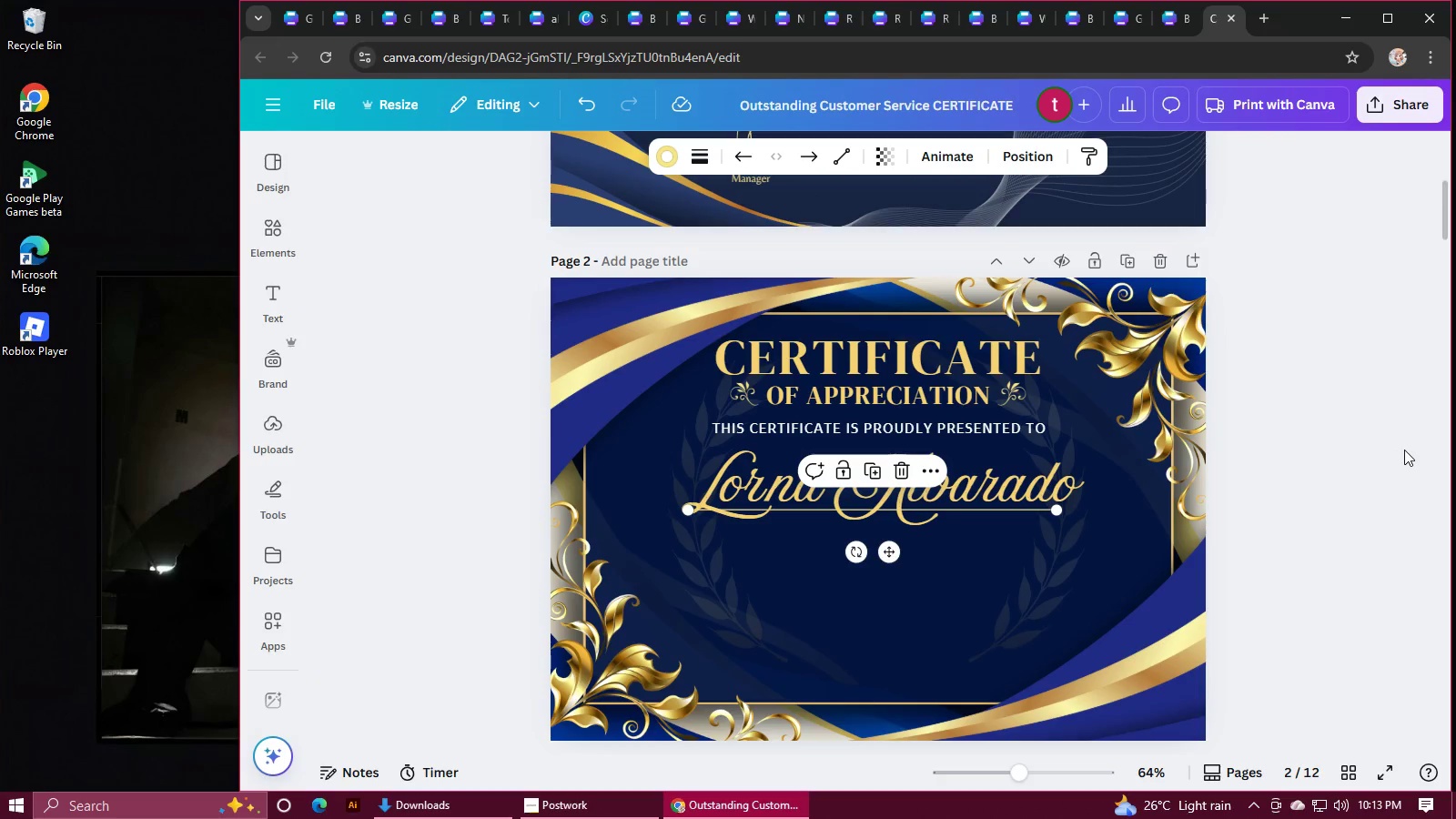 
left_click([1229, 480])
 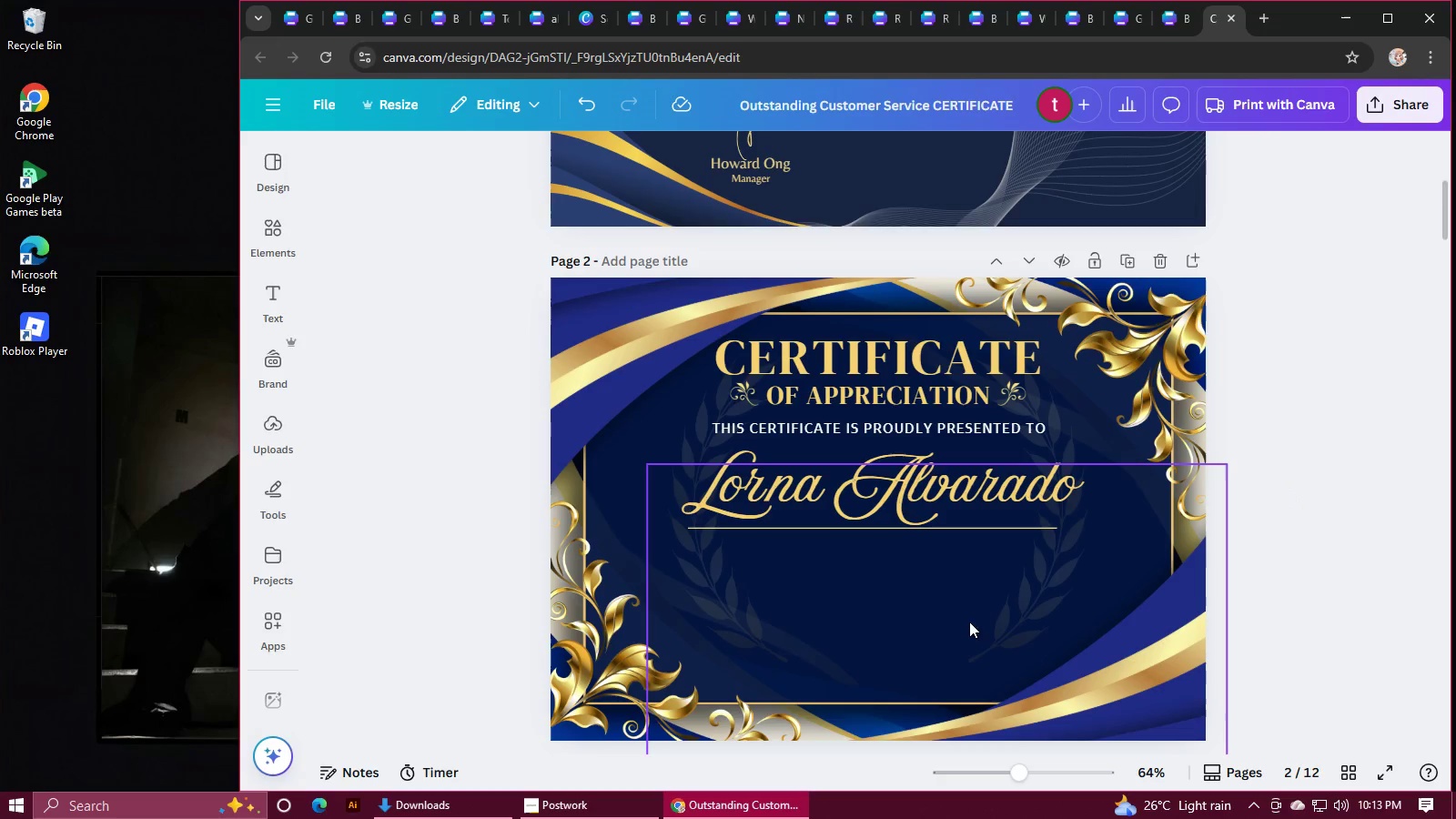 
left_click([826, 532])
 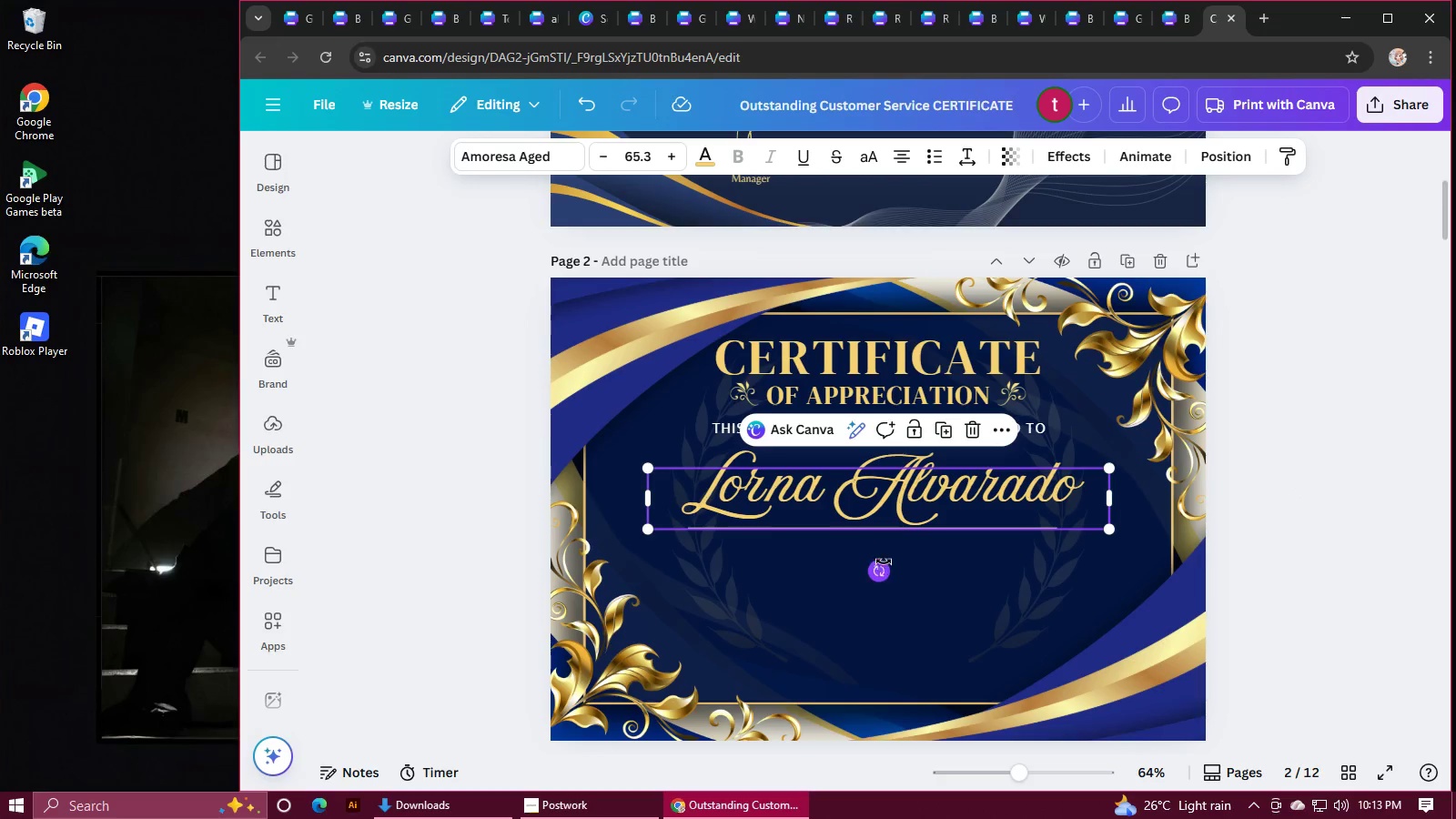 
left_click([1292, 526])
 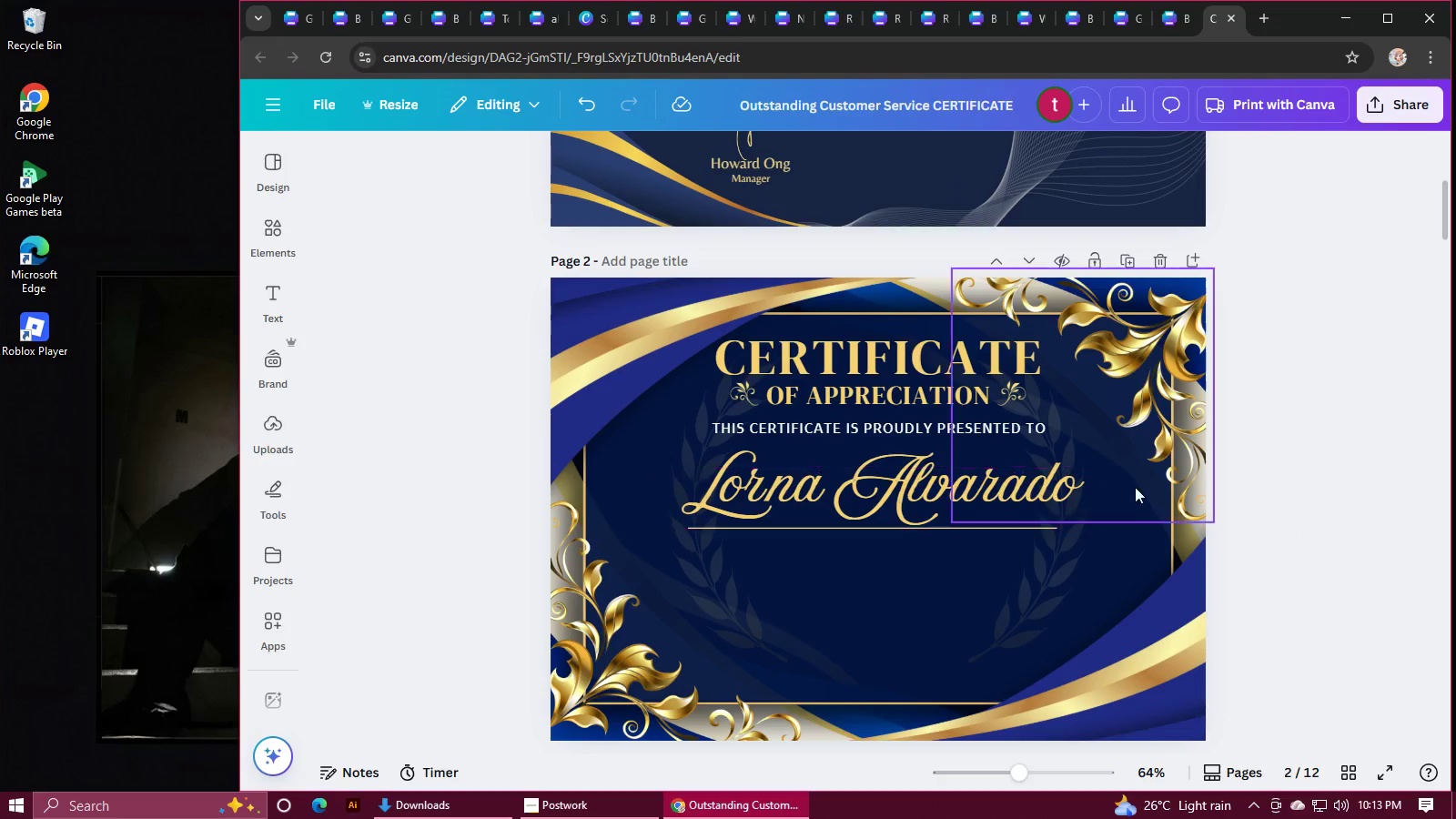 
left_click([1294, 443])
 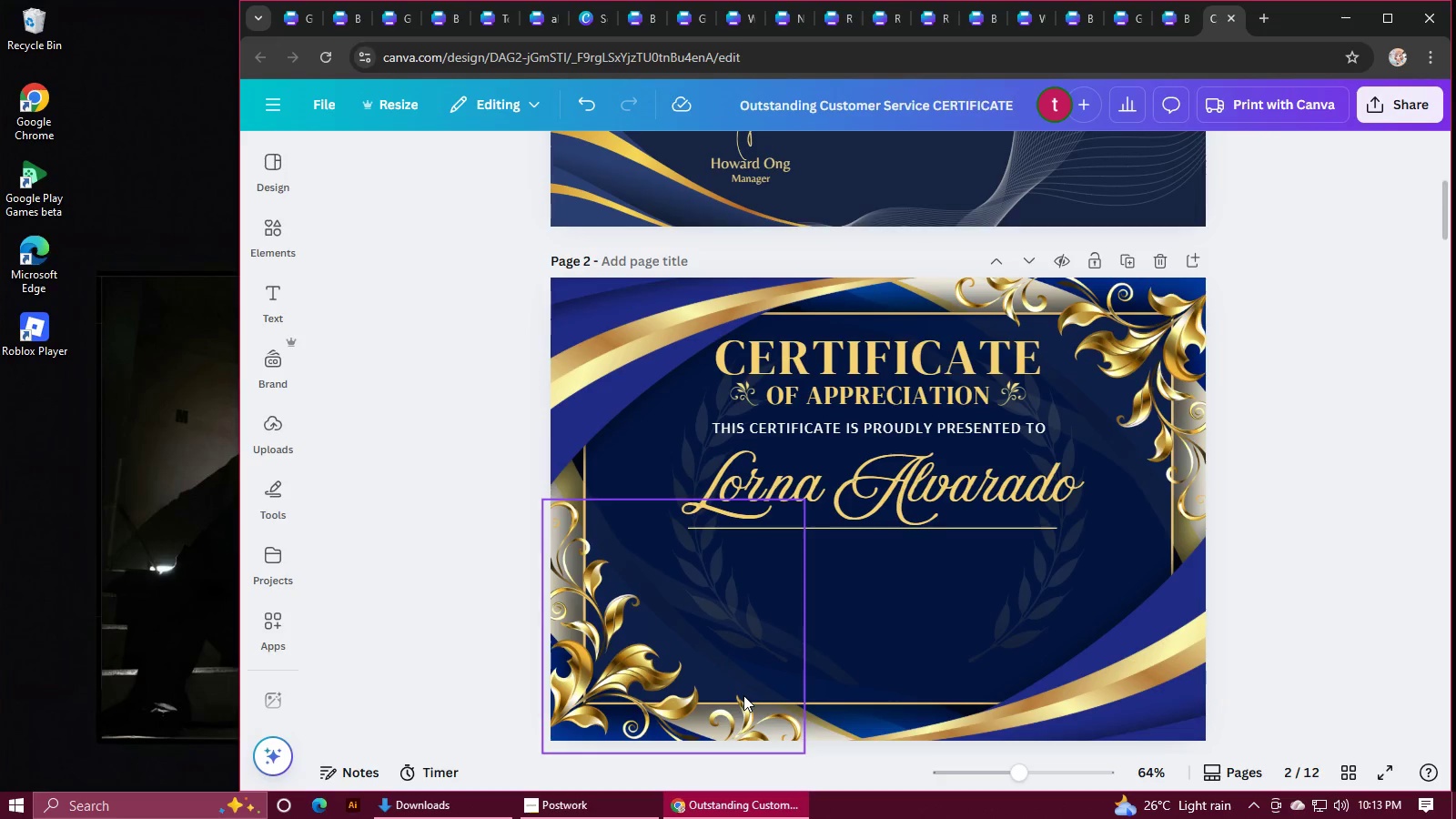 
wait(22.19)
 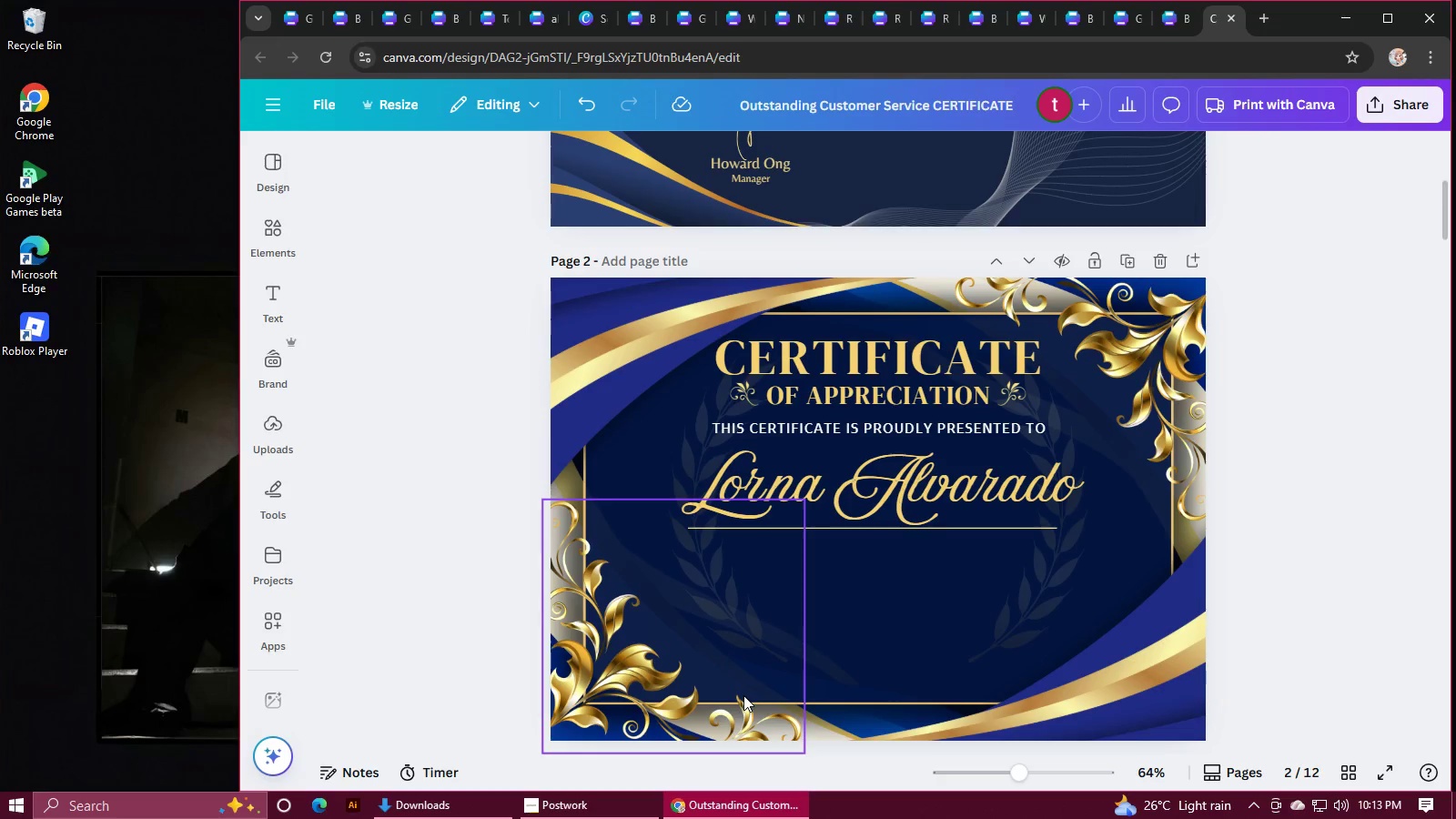 
left_click([1304, 397])
 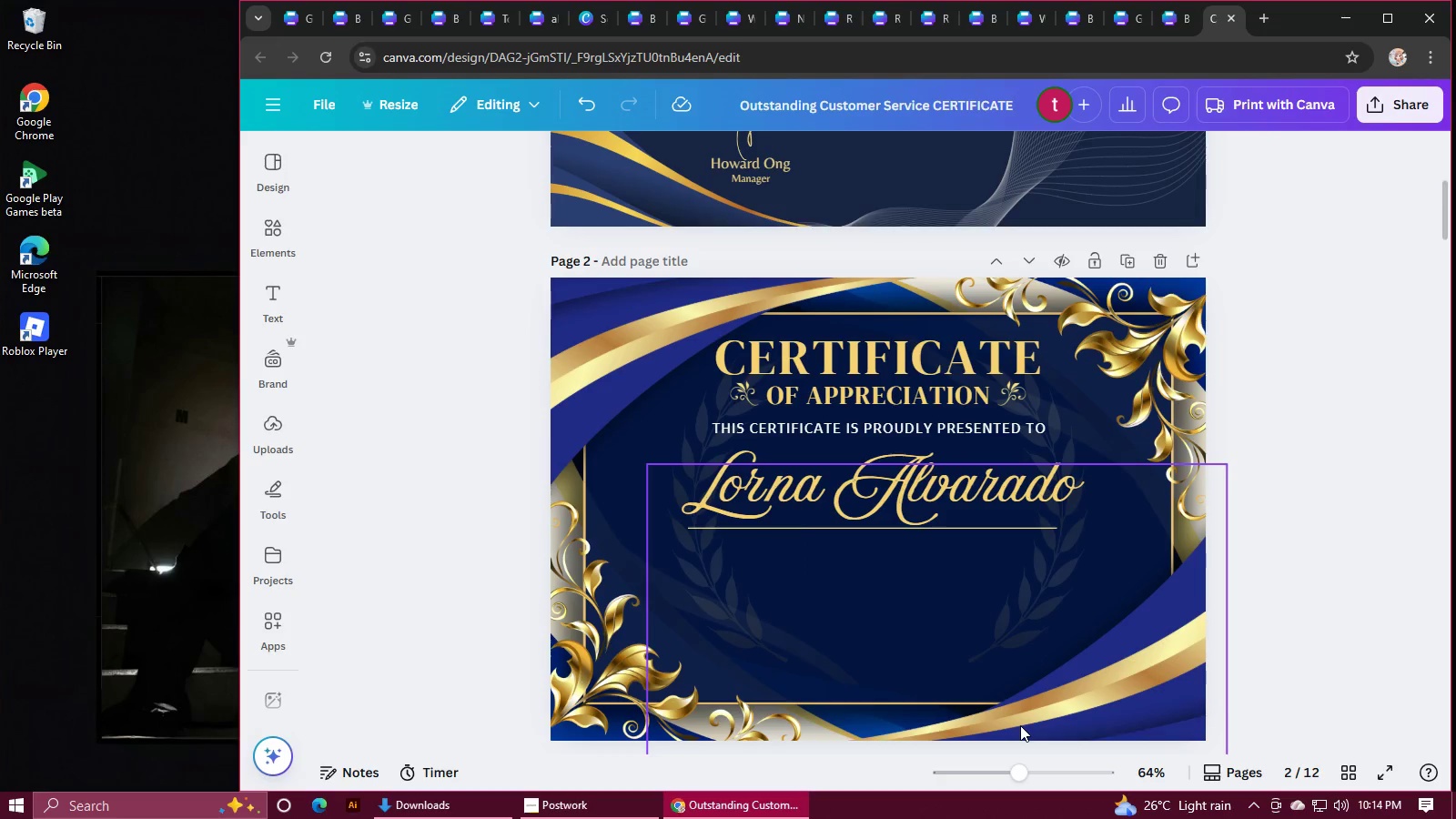 
scroll: coordinate [1014, 712], scroll_direction: up, amount: 6.0
 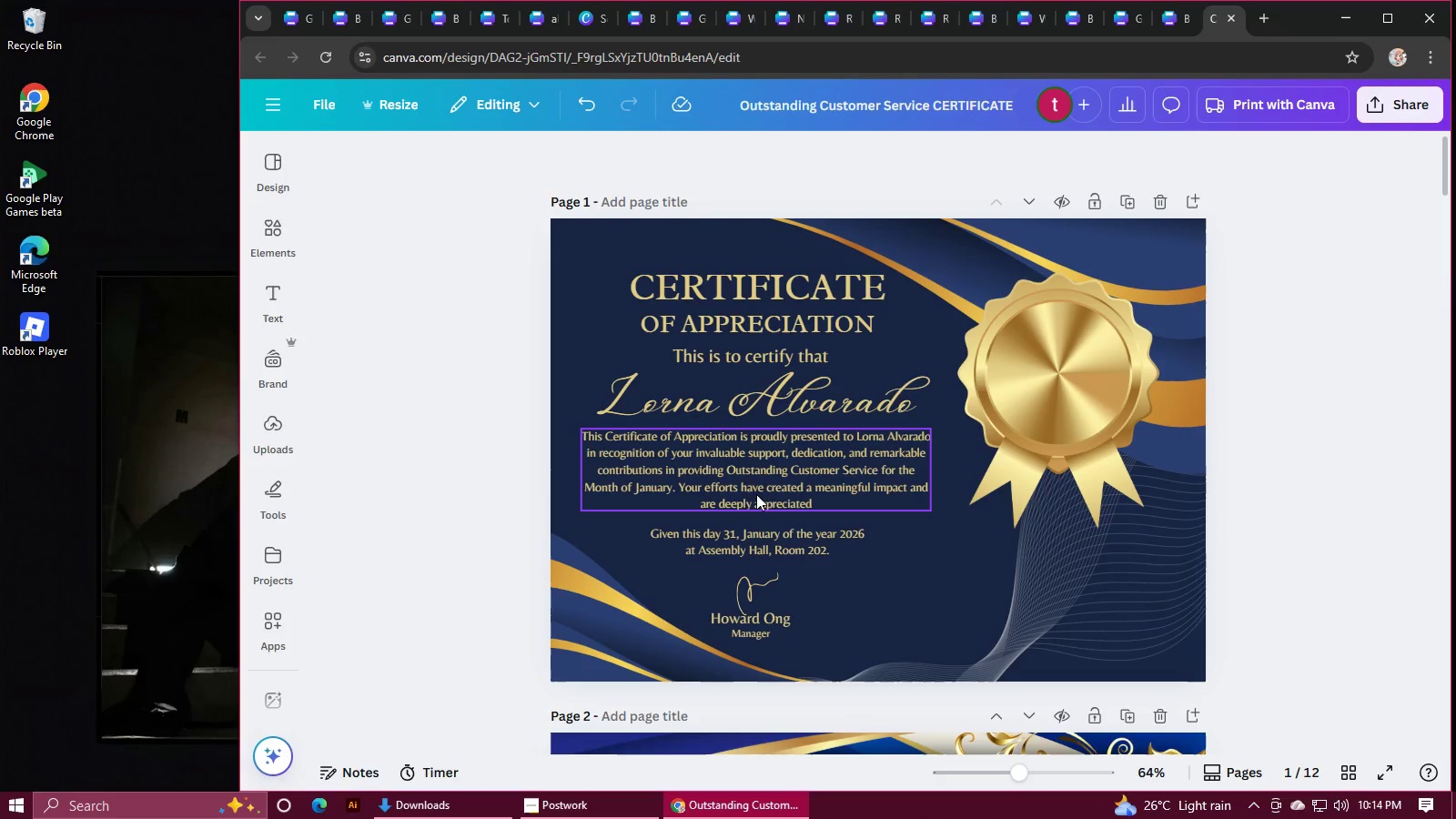 
left_click([740, 482])
 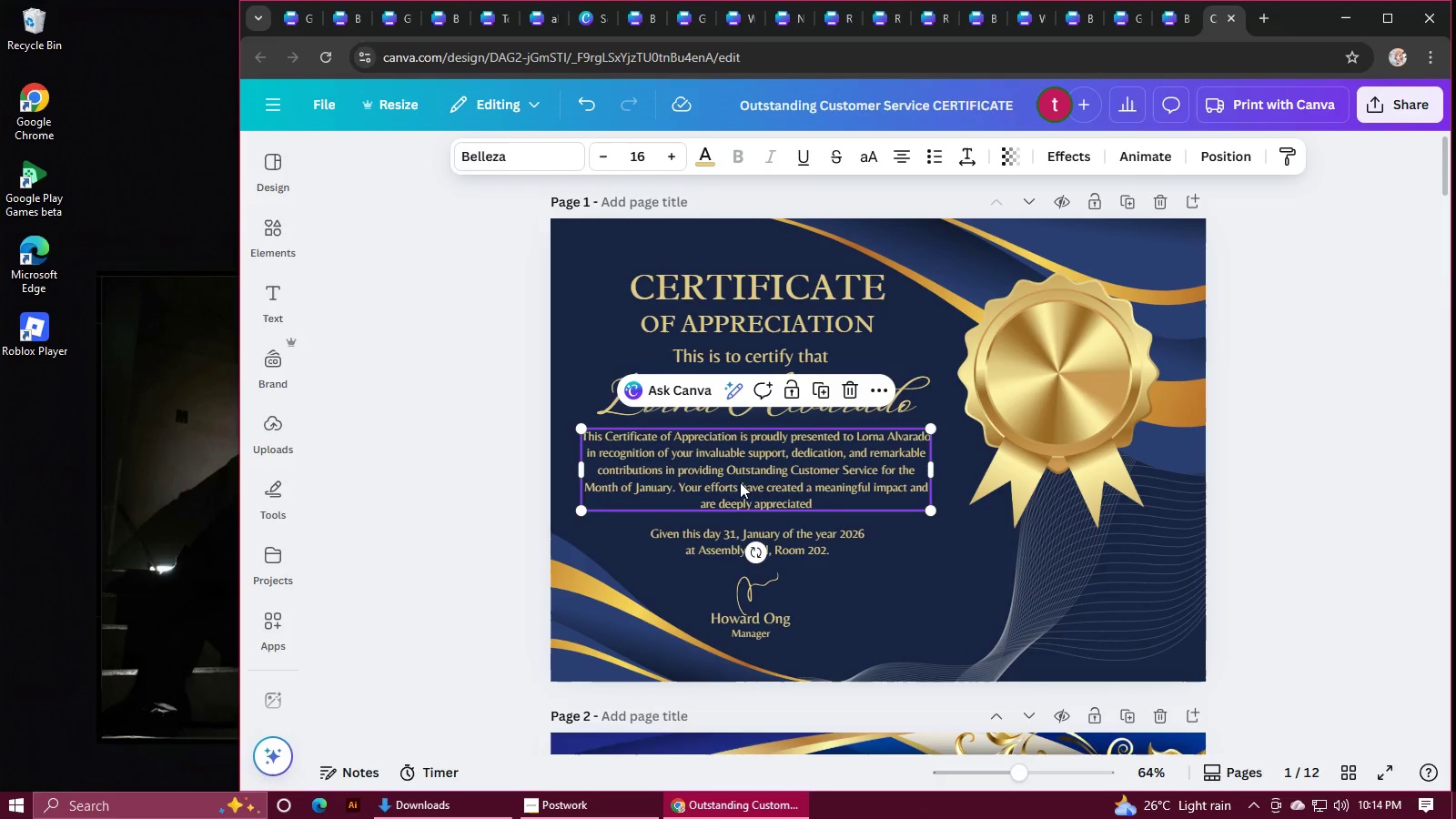 
hold_key(key=ShiftLeft, duration=1.5)
left_click([723, 538])
 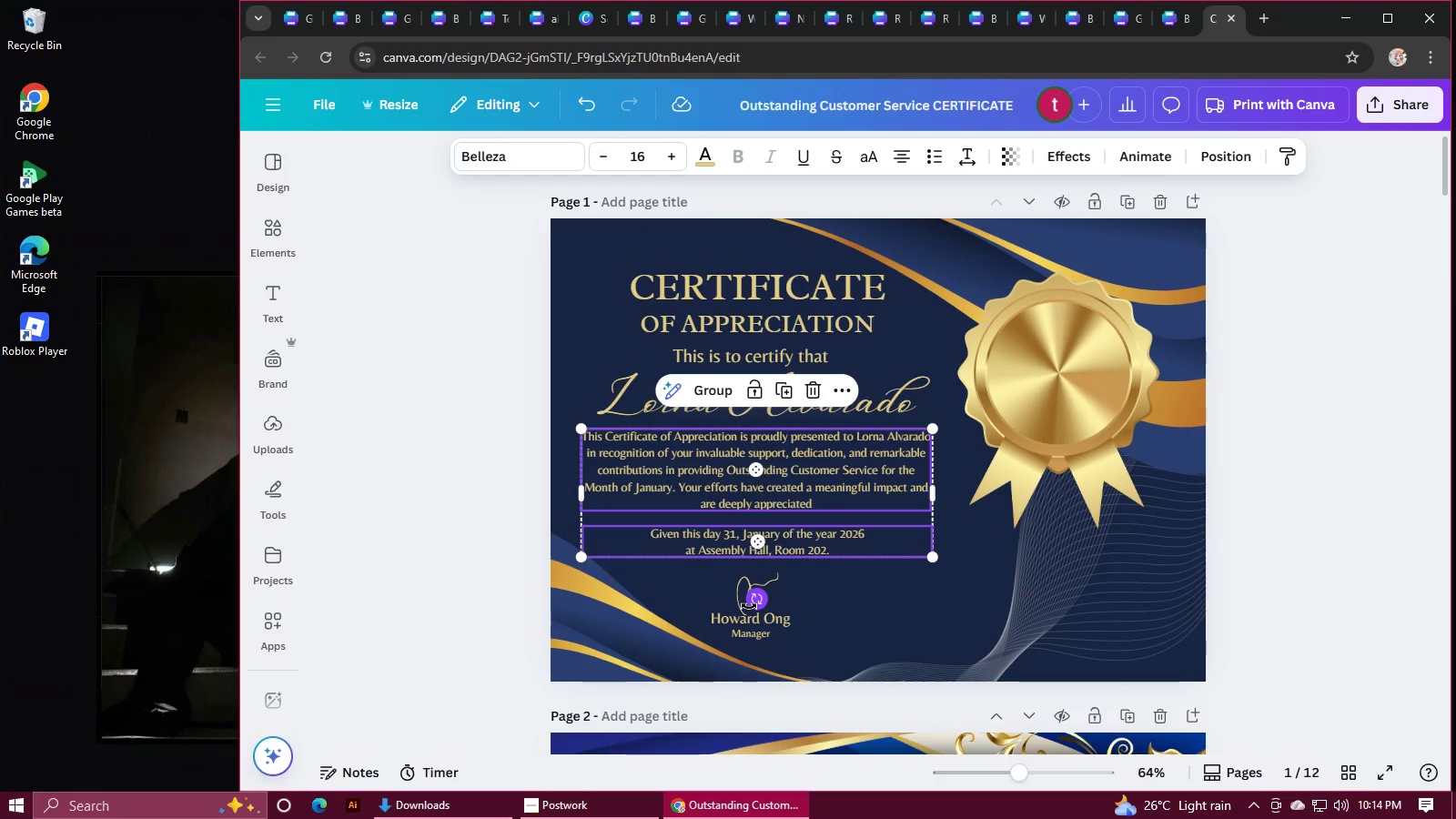 
hold_key(key=ShiftLeft, duration=1.52)
left_click([756, 623])
 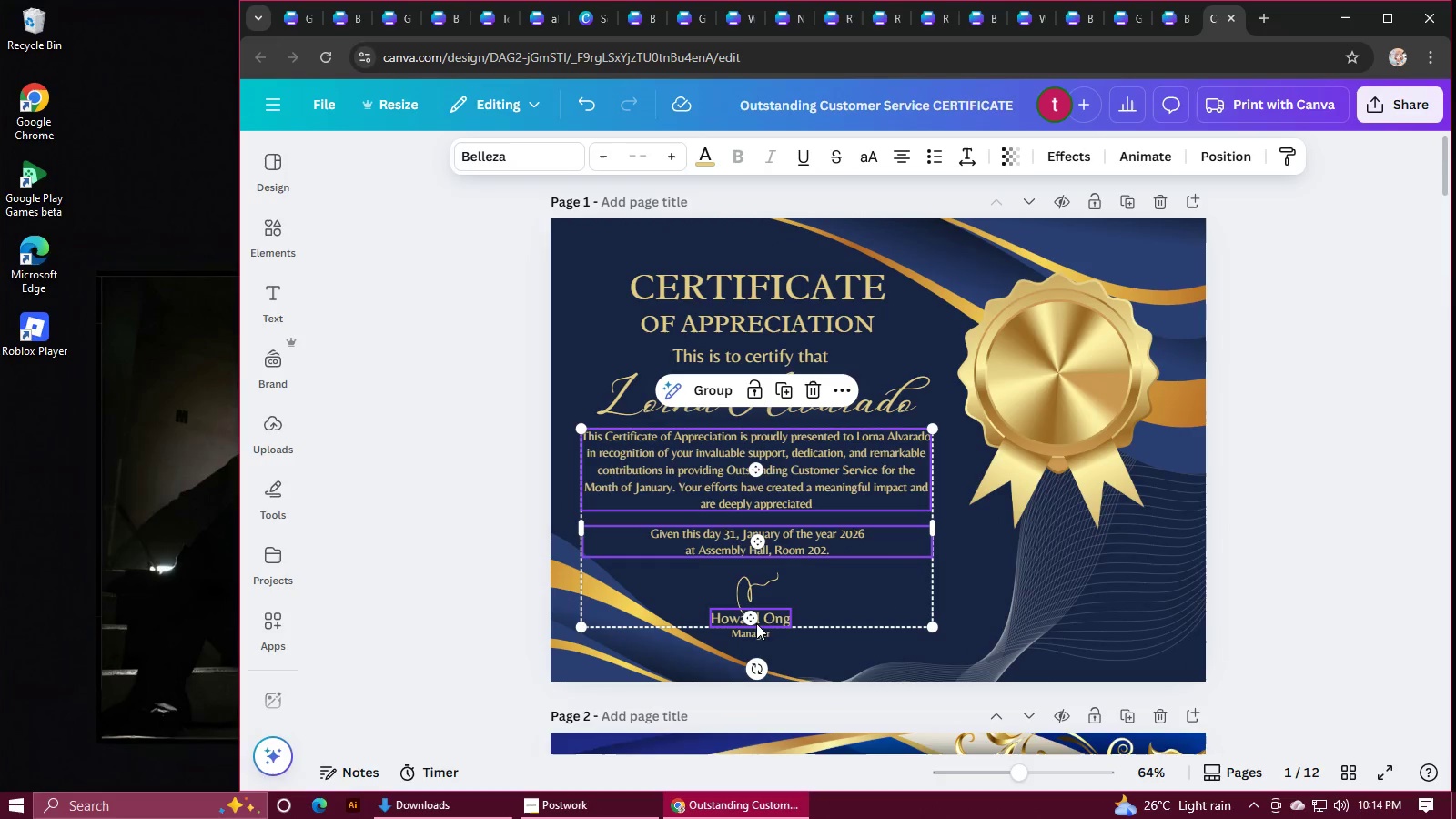 
hold_key(key=ShiftLeft, duration=1.75)
left_click([754, 630])
 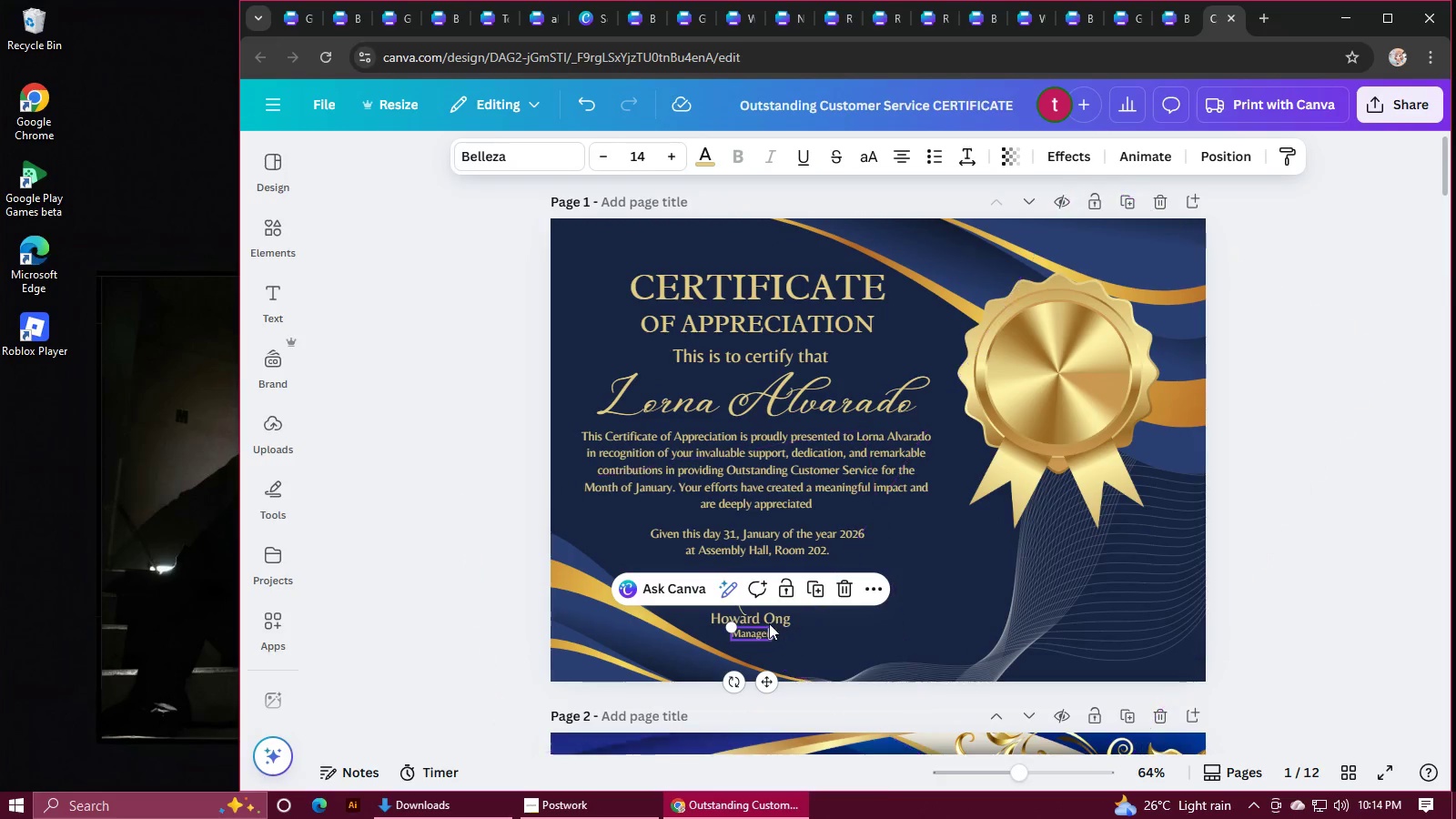 
left_click([760, 620])
 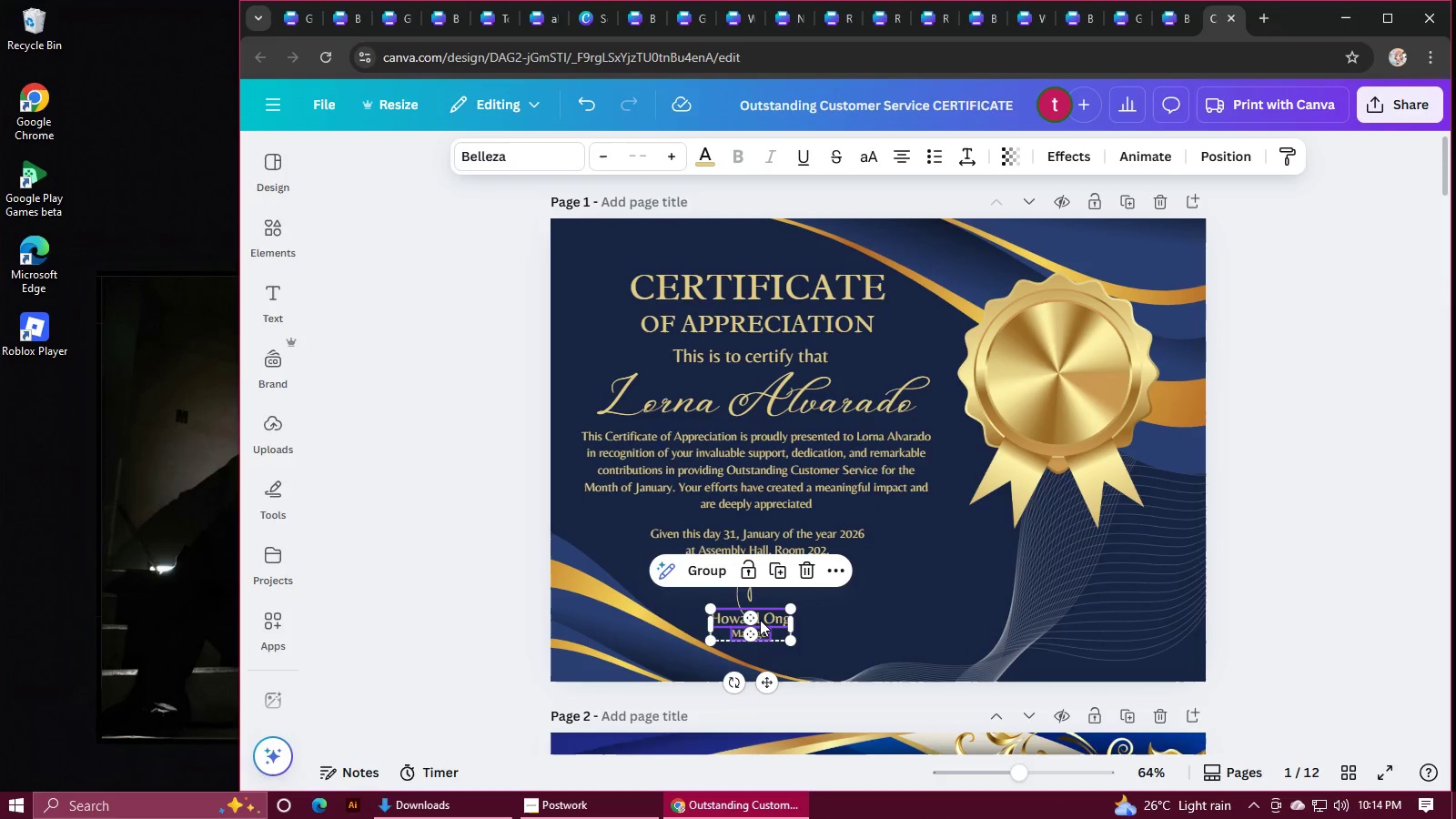 
hold_key(key=ShiftLeft, duration=1.15)
left_click([746, 597])
 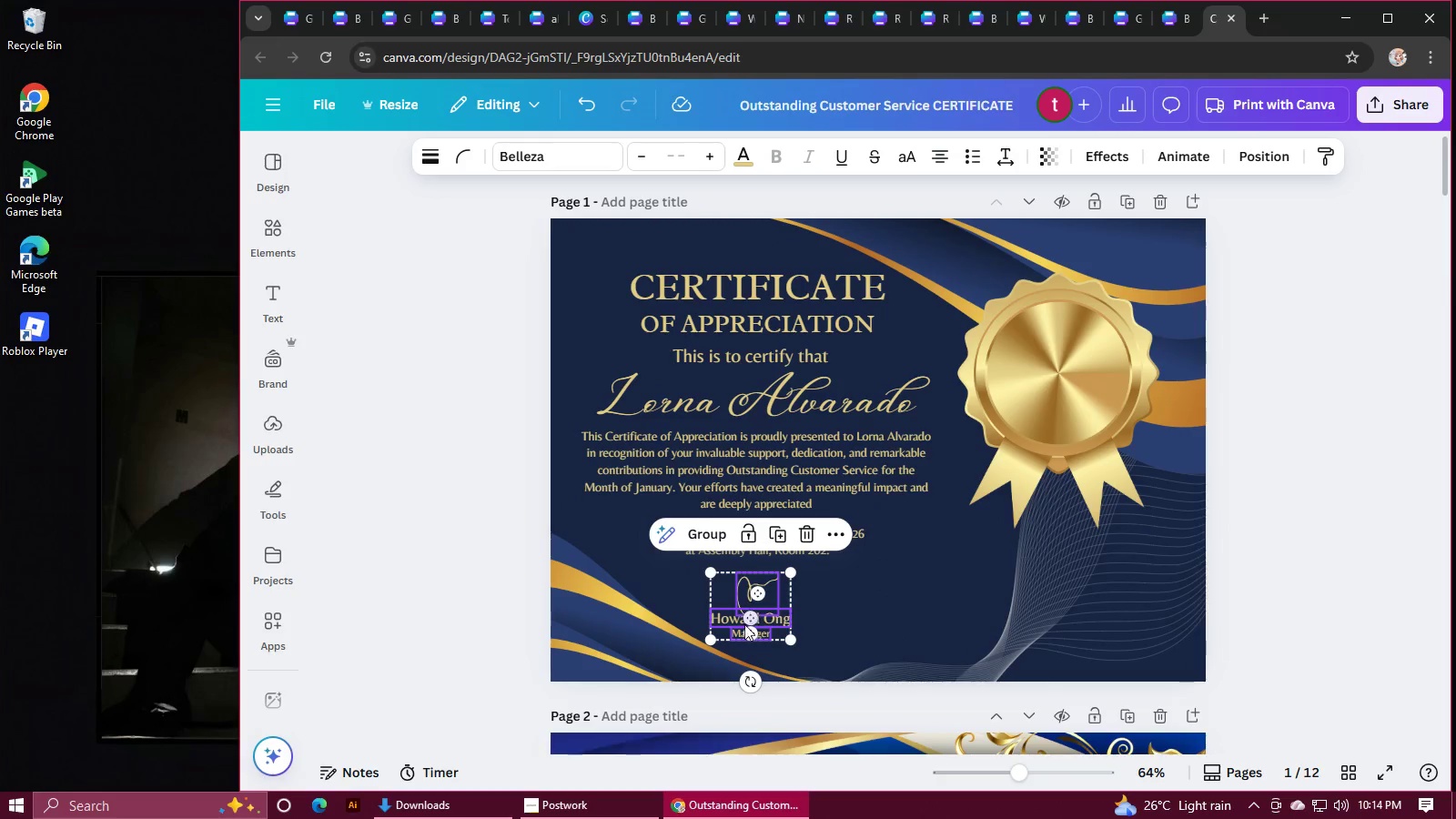 
hold_key(key=ControlLeft, duration=0.78)
scroll: coordinate [709, 640], scroll_direction: up, amount: 2.0
 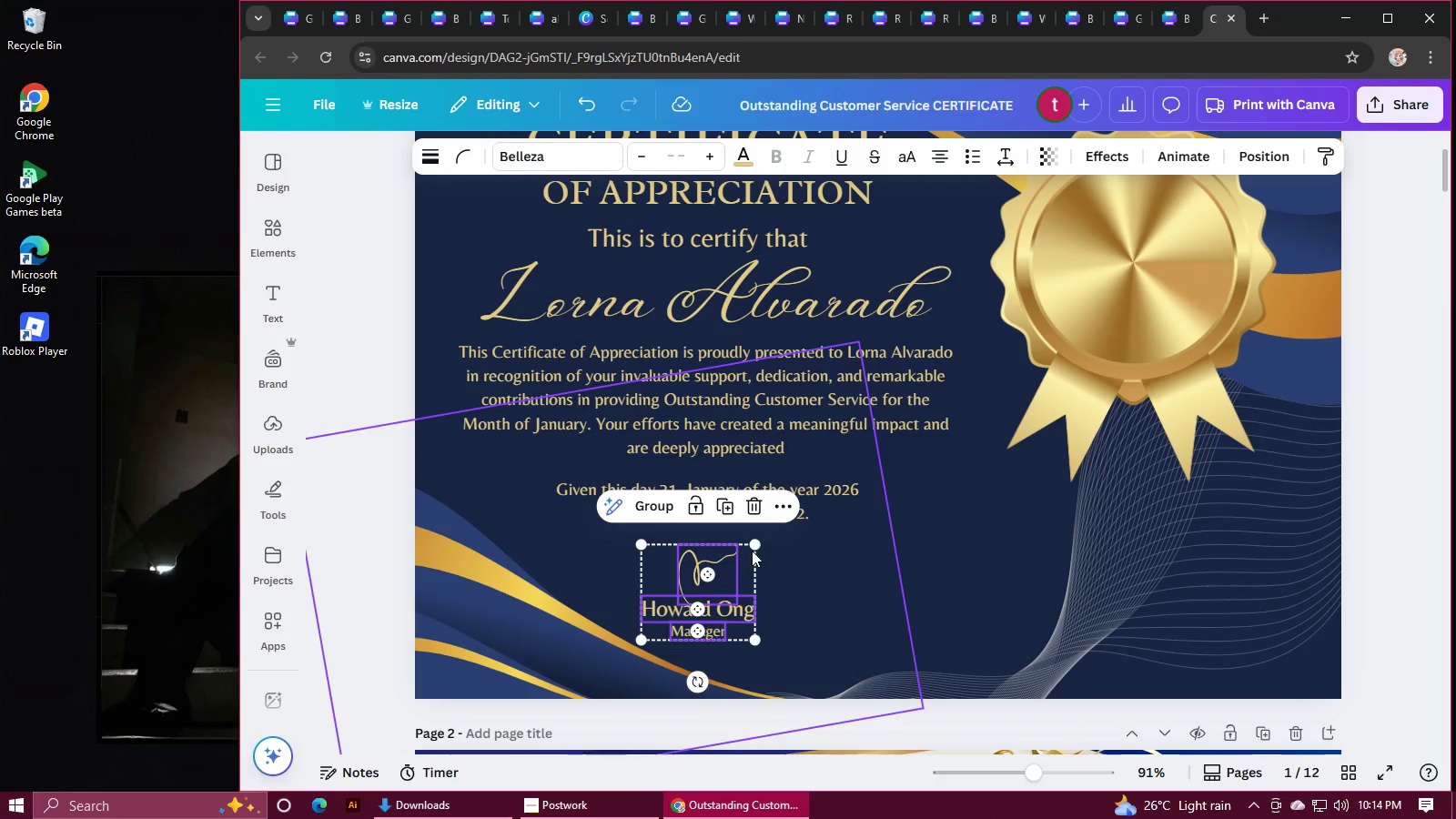 
left_click([815, 572])
 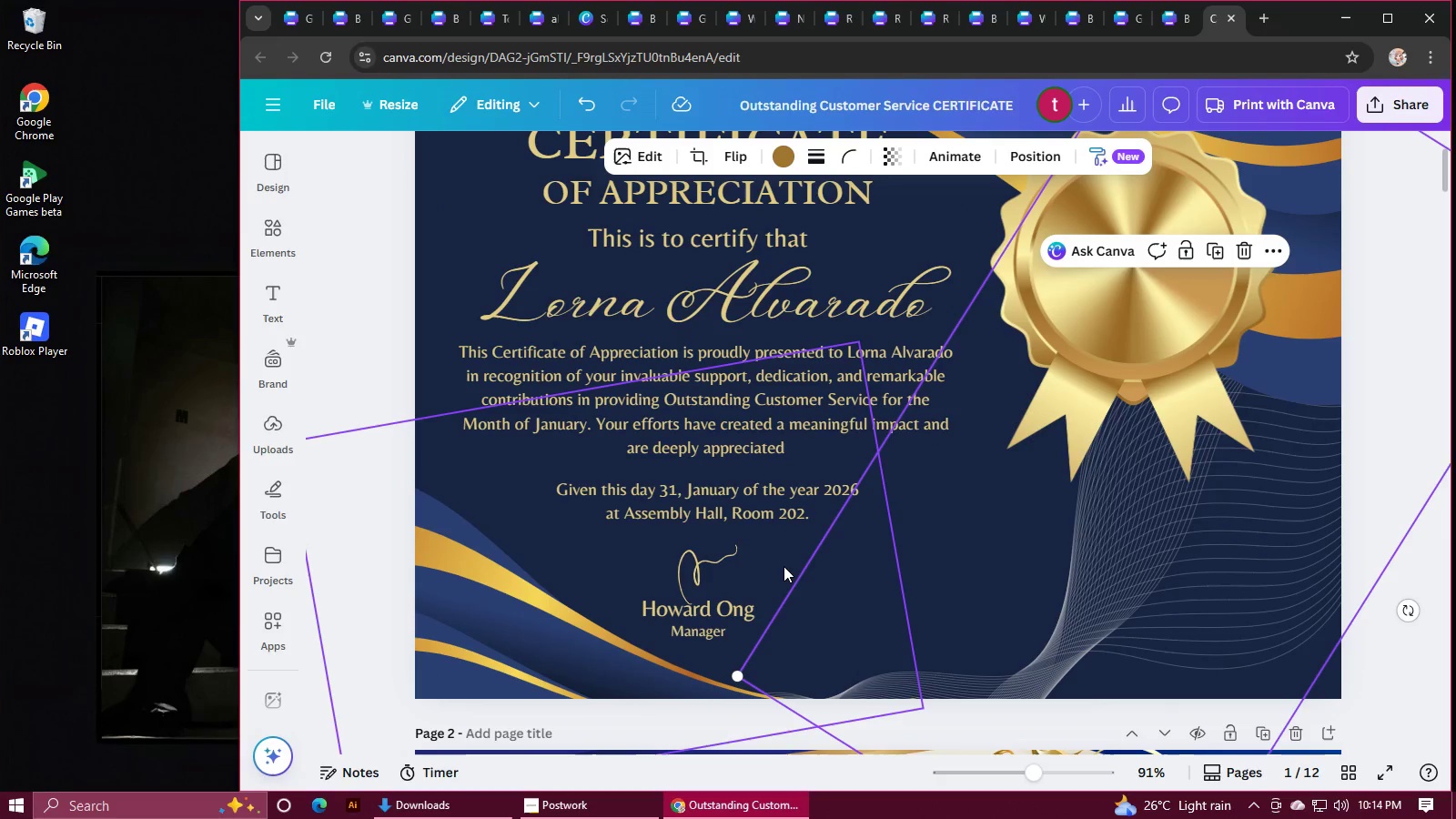 
scroll: coordinate [761, 608], scroll_direction: down, amount: 2.0
 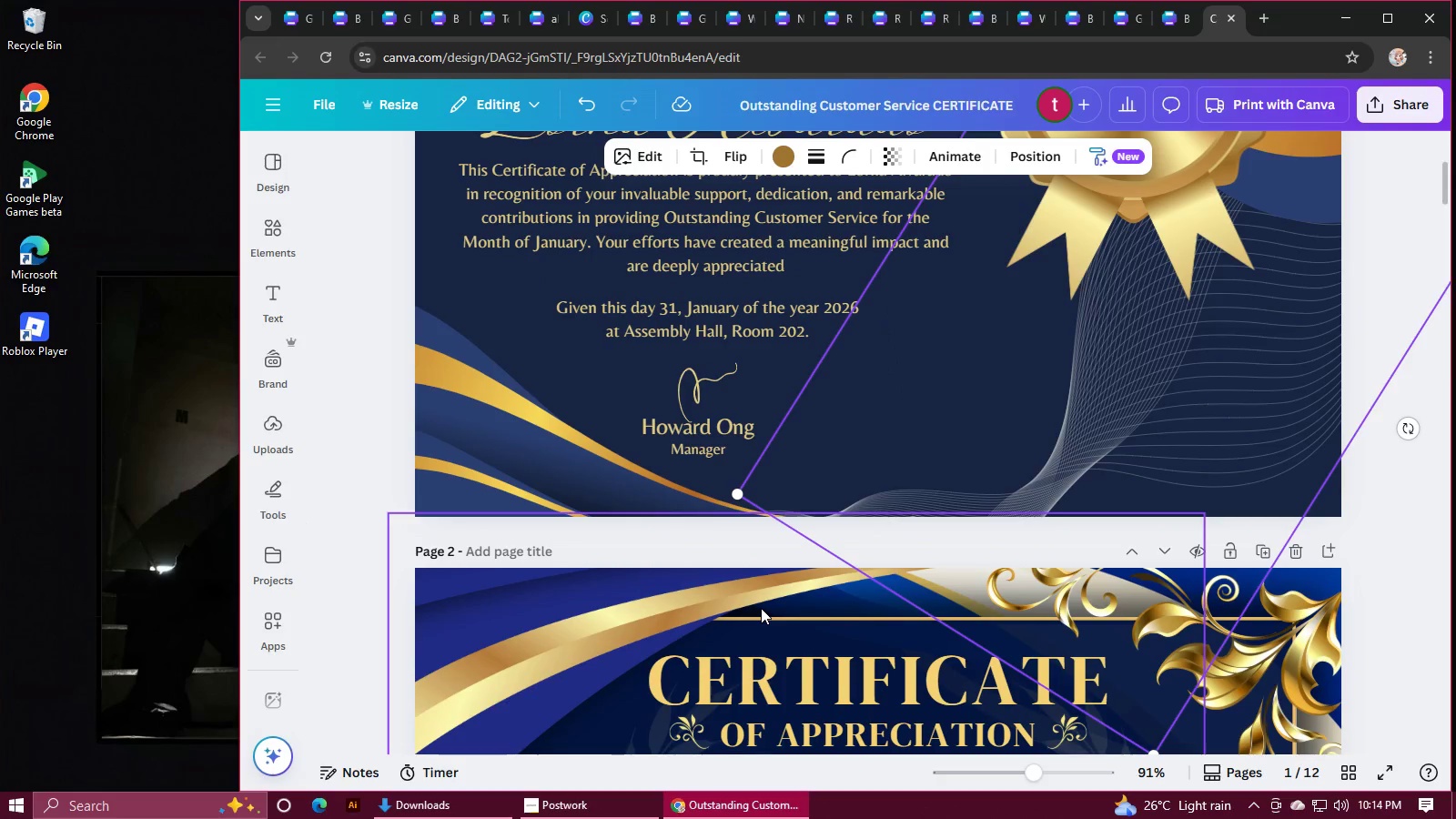 
hold_key(key=ControlLeft, duration=0.5)
 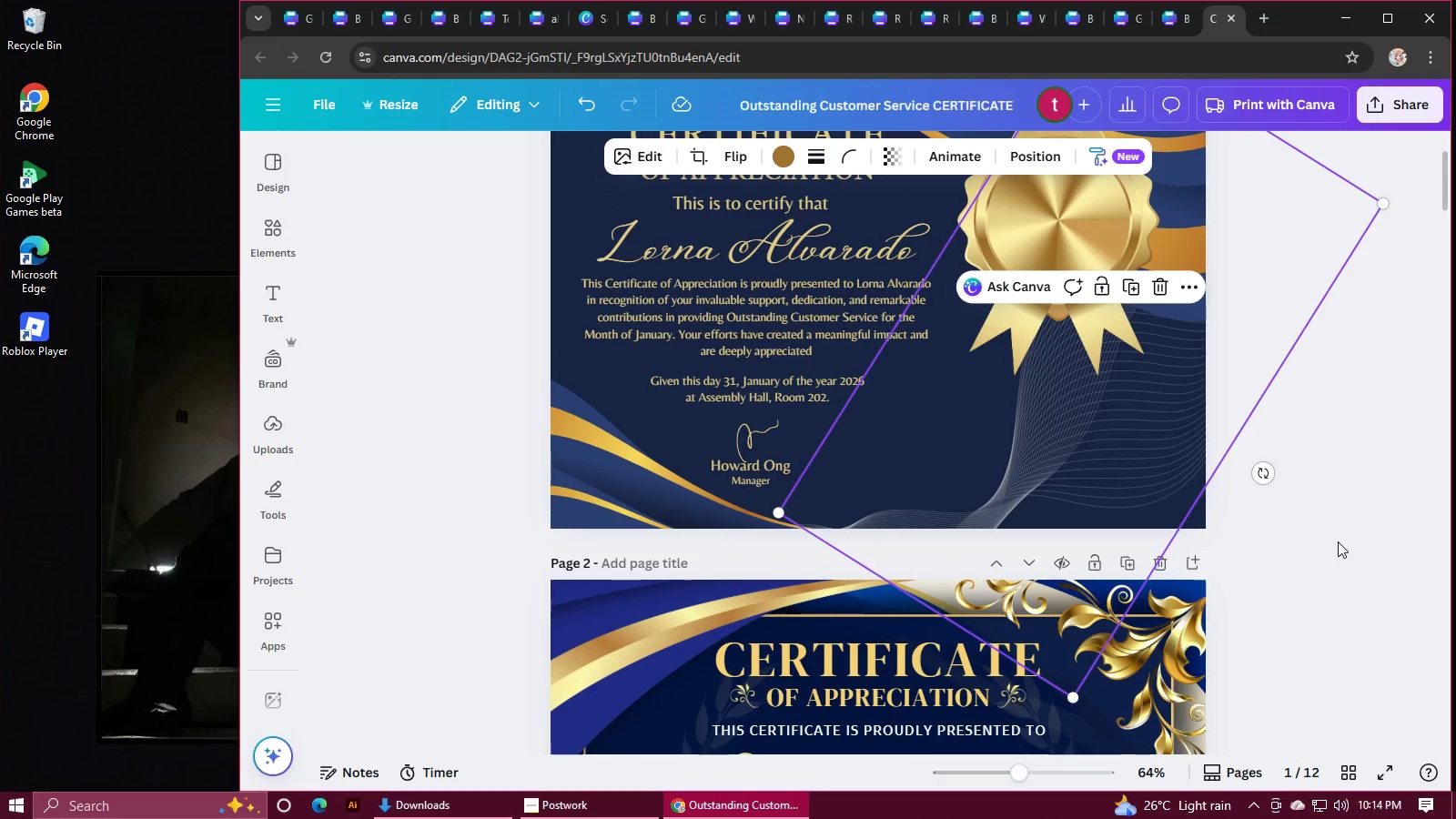 
left_click([1336, 535])
 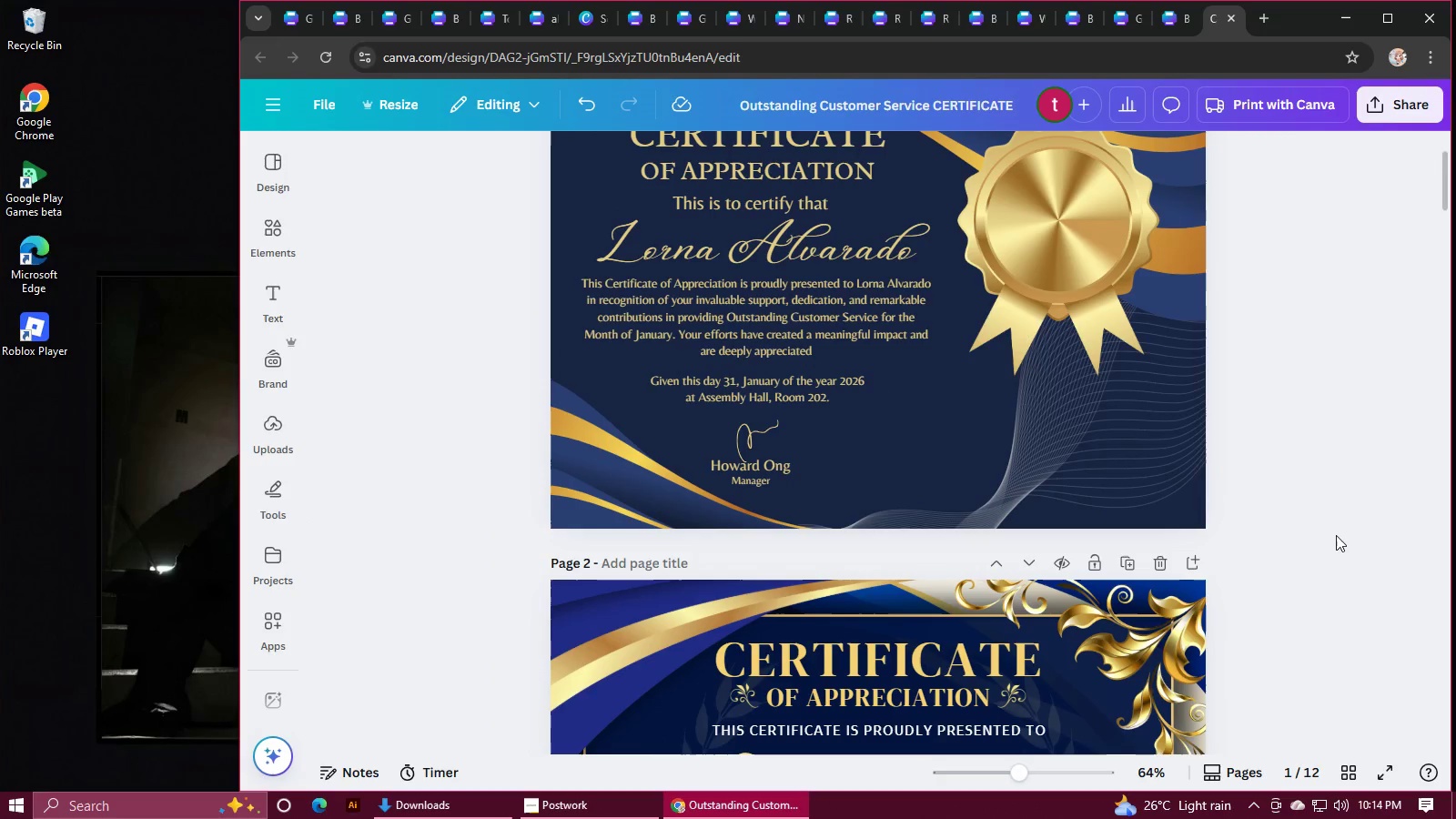 
scroll: coordinate [1318, 549], scroll_direction: down, amount: 4.0
 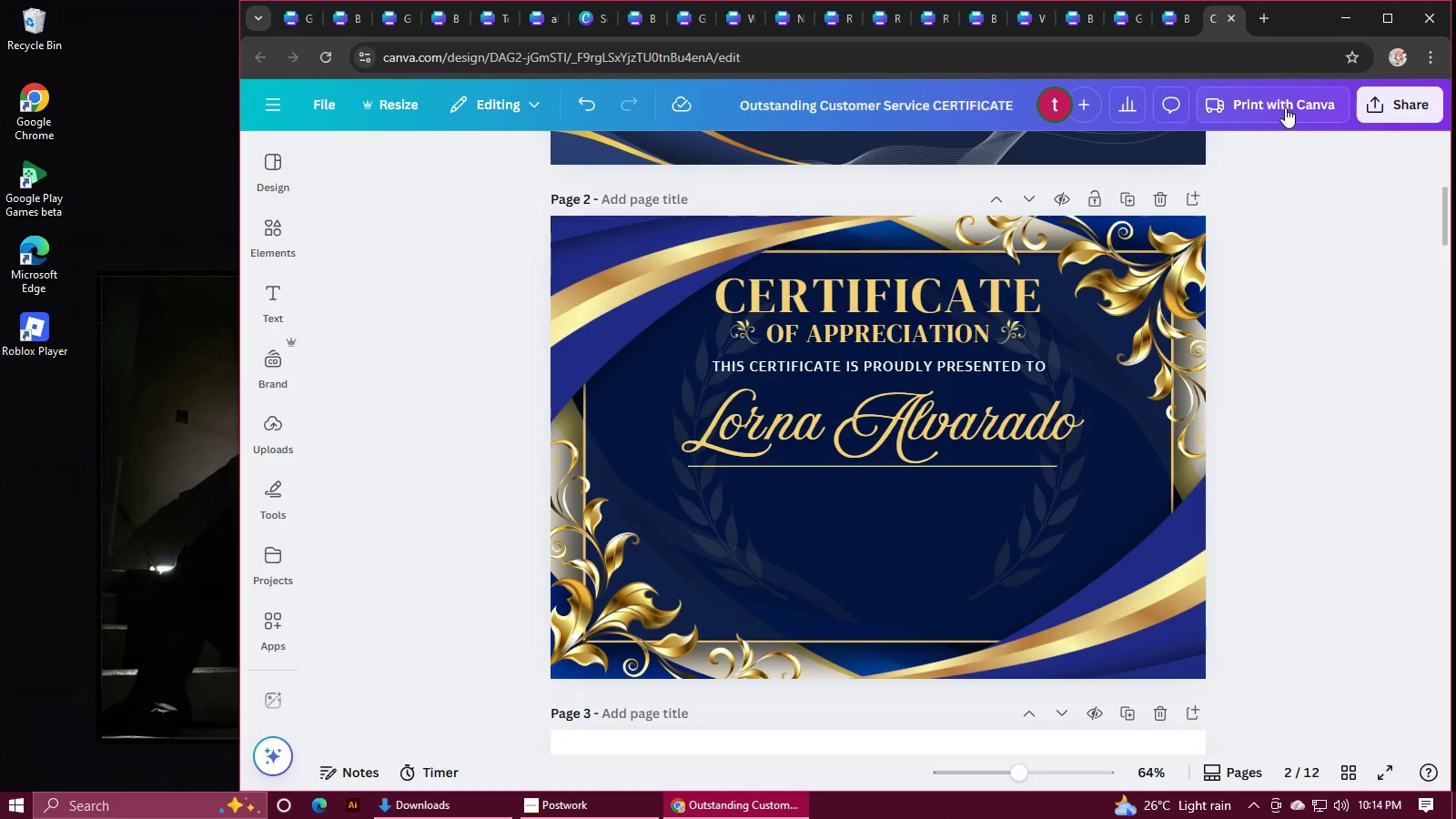 
left_click([1081, 399])
 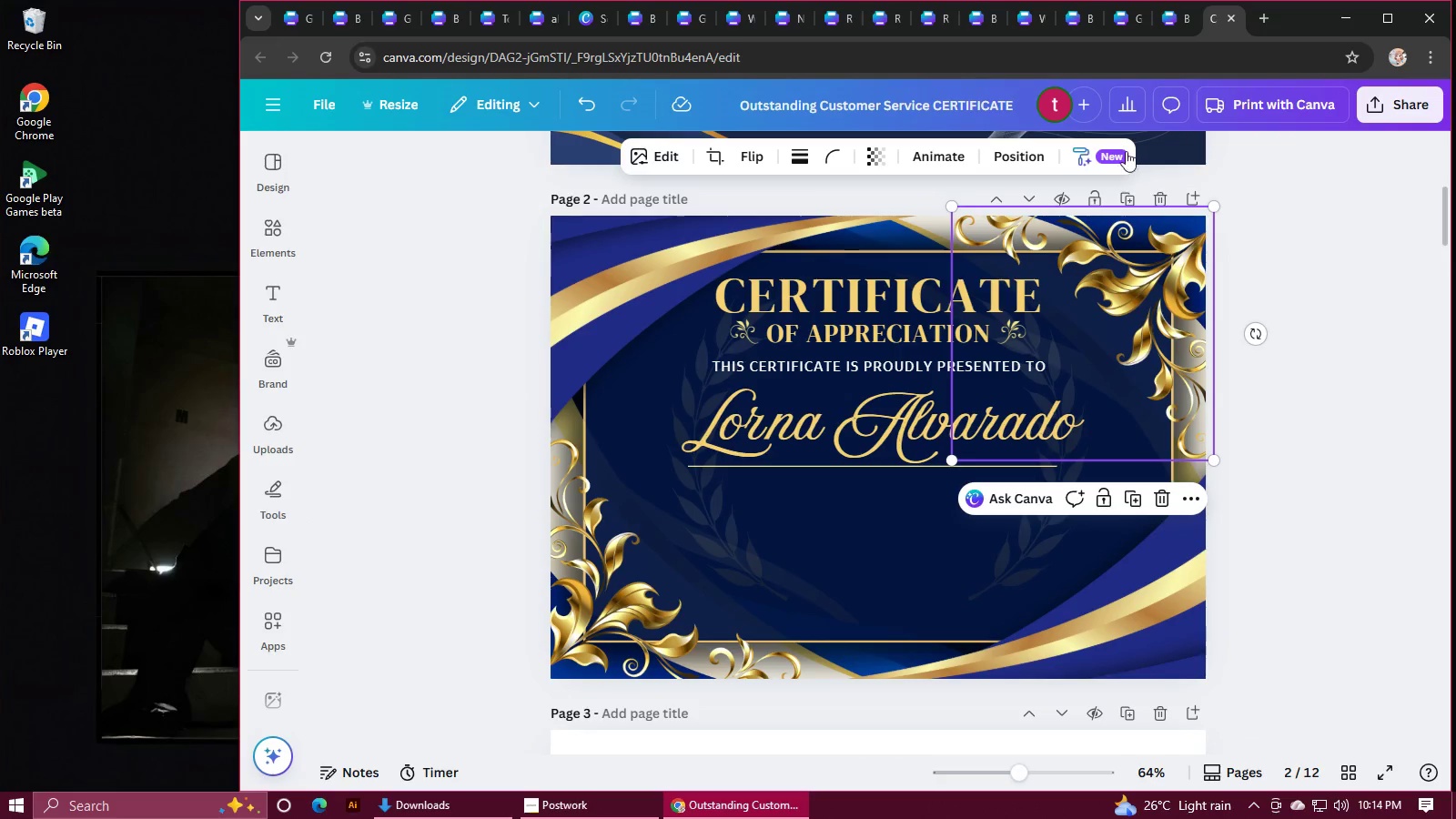 
left_click([1017, 157])
 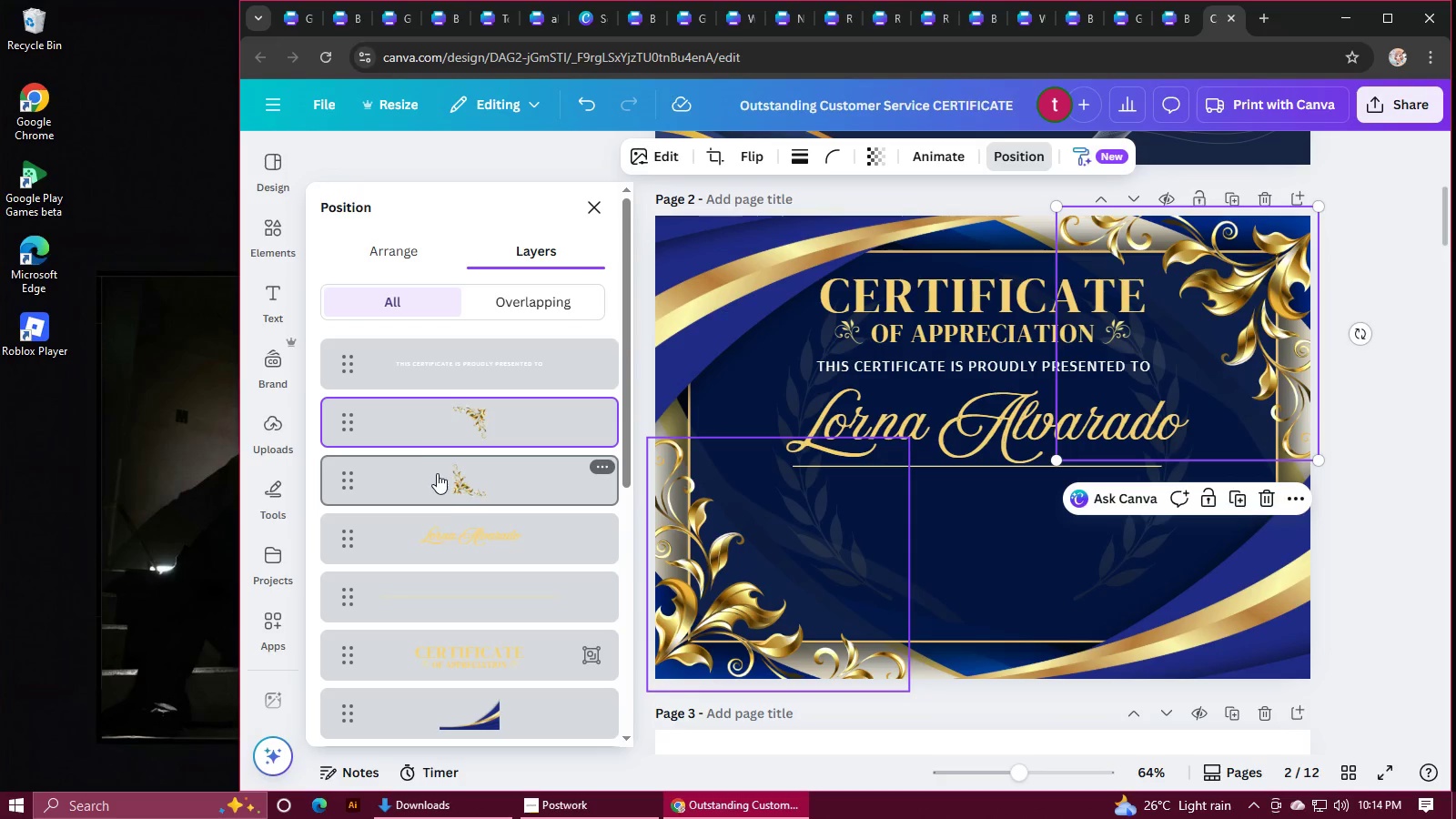 
scroll: coordinate [474, 550], scroll_direction: down, amount: 2.0
 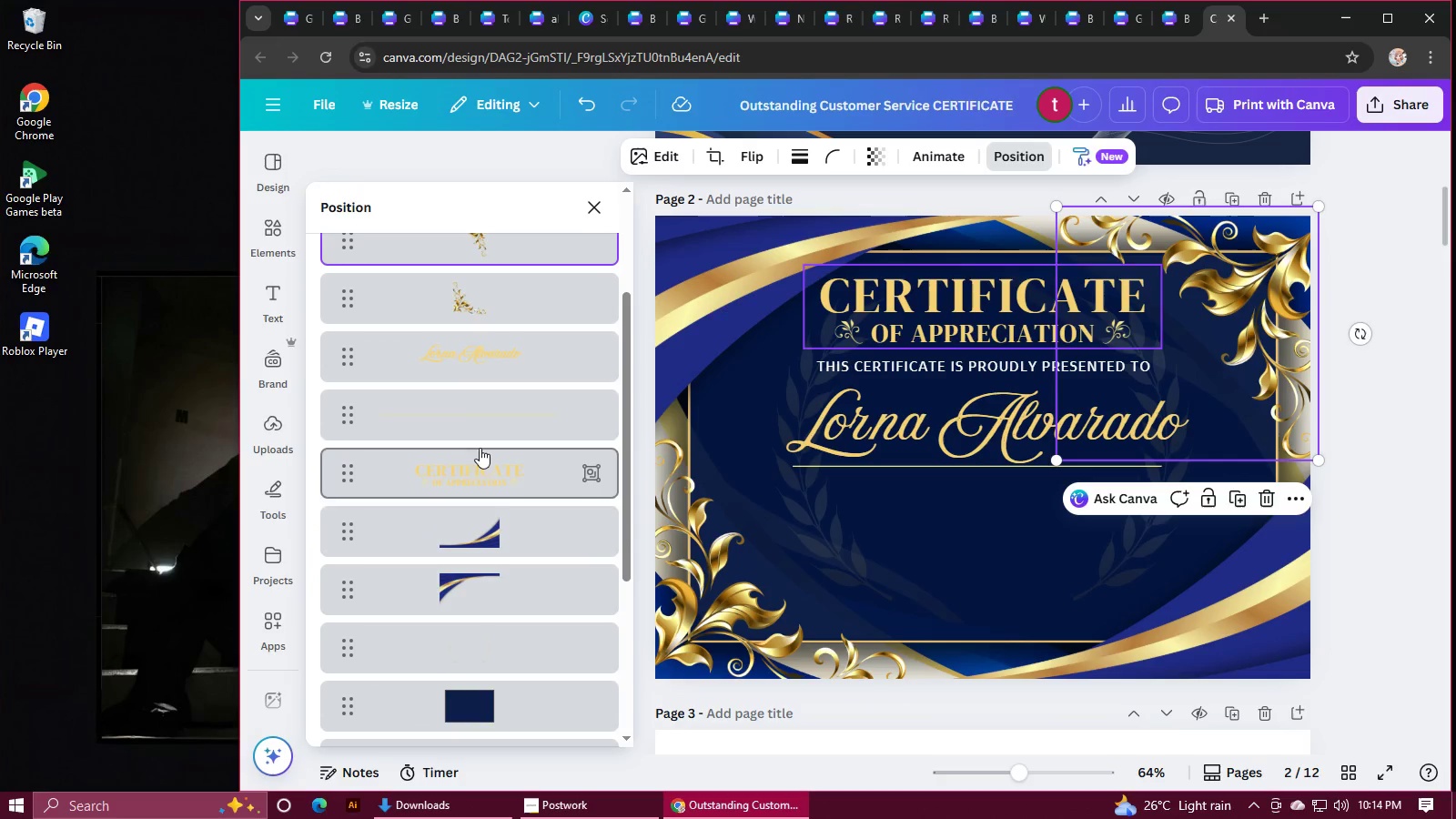 
left_click([477, 421])
 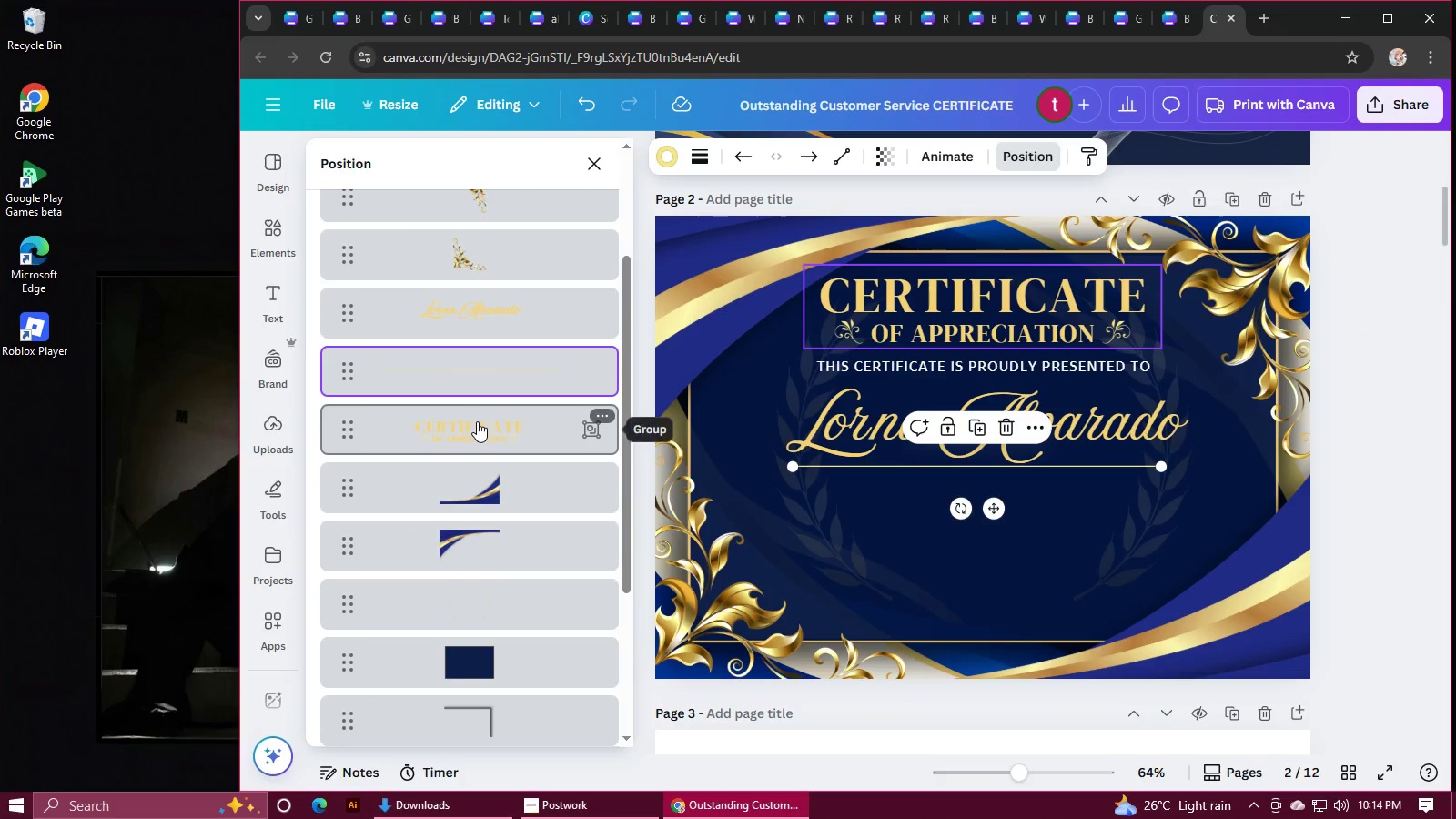 
key(Control+C)
 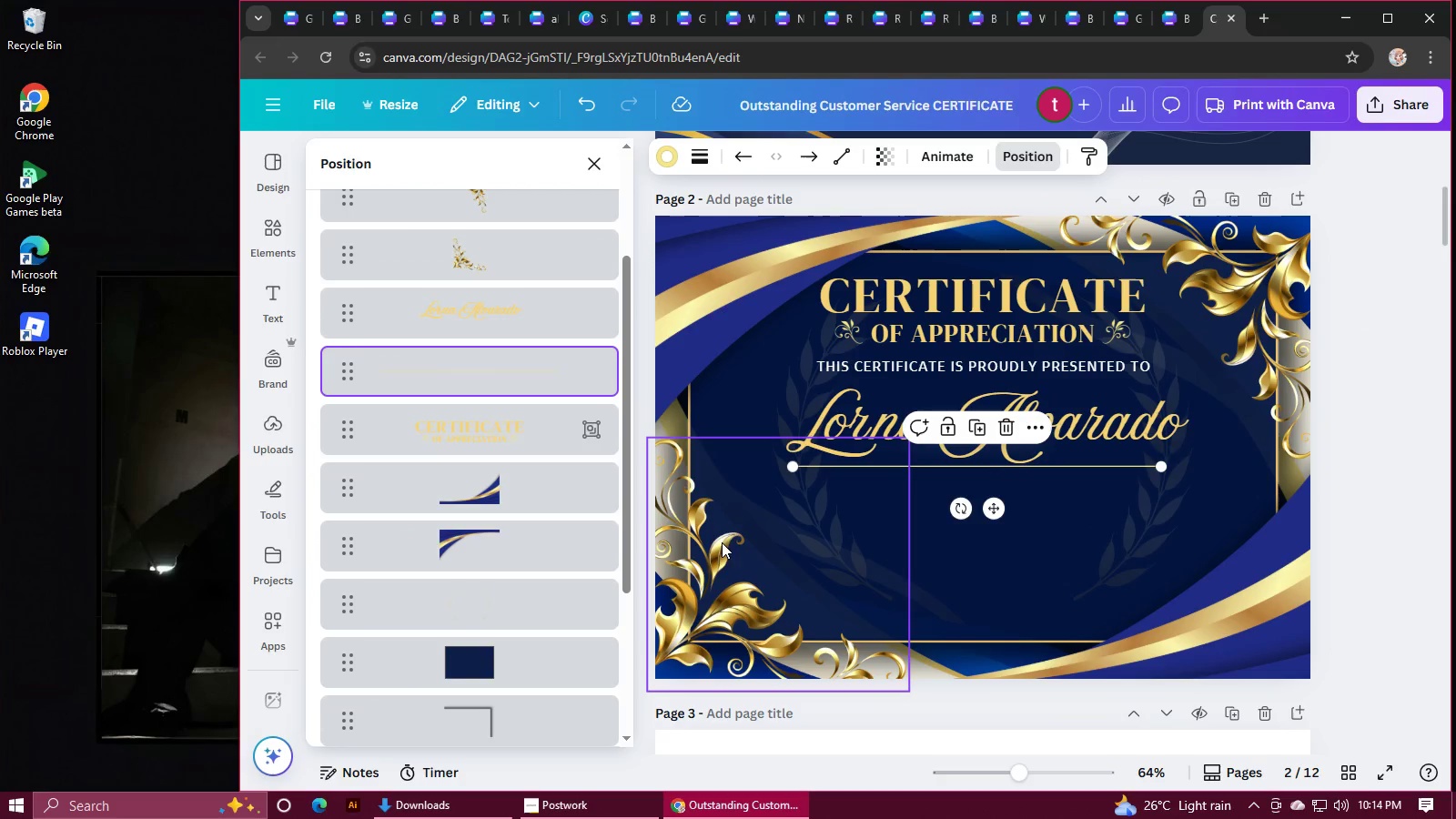 
scroll: coordinate [723, 541], scroll_direction: up, amount: 5.0
 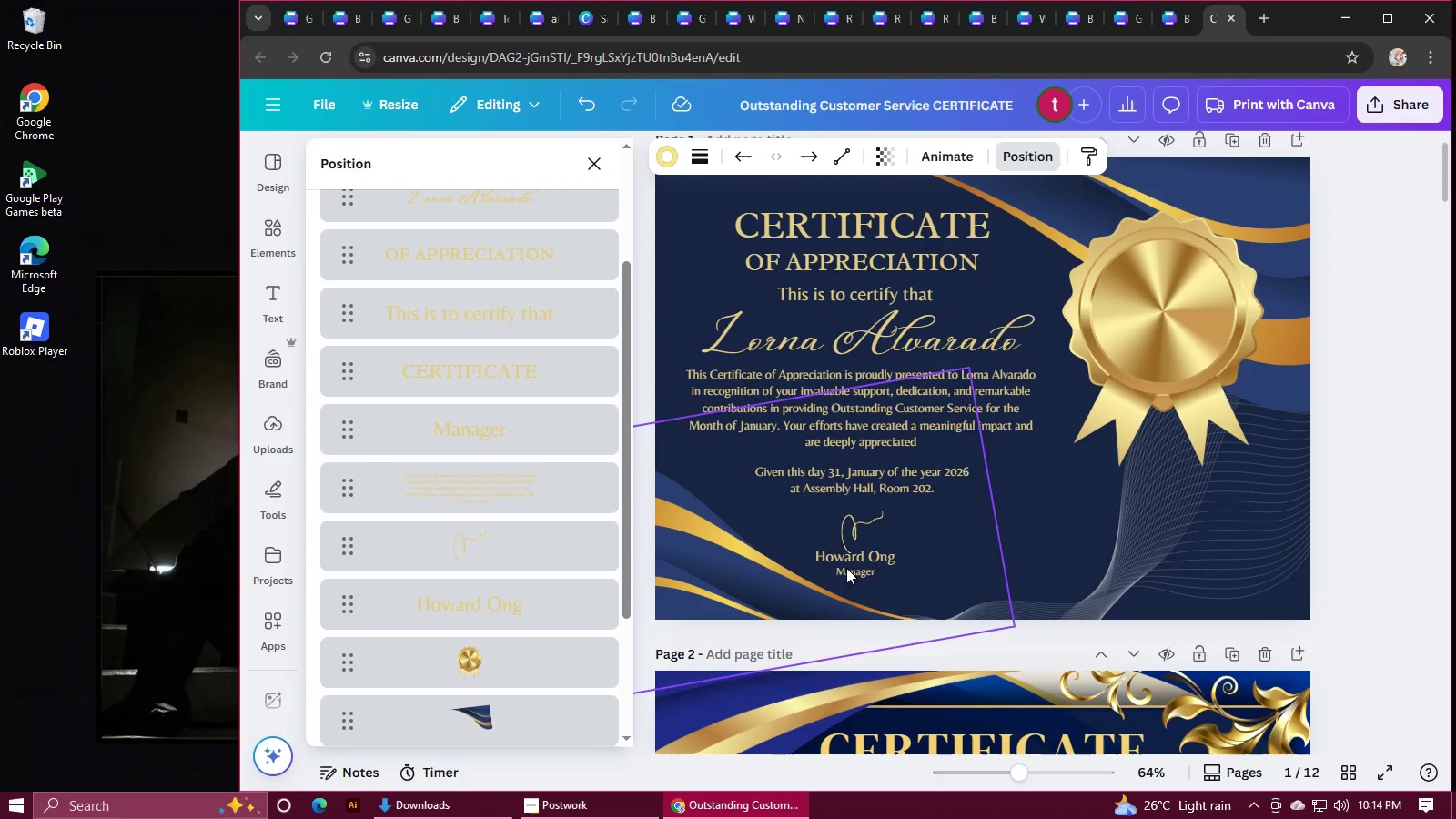 
key(Control+V)
 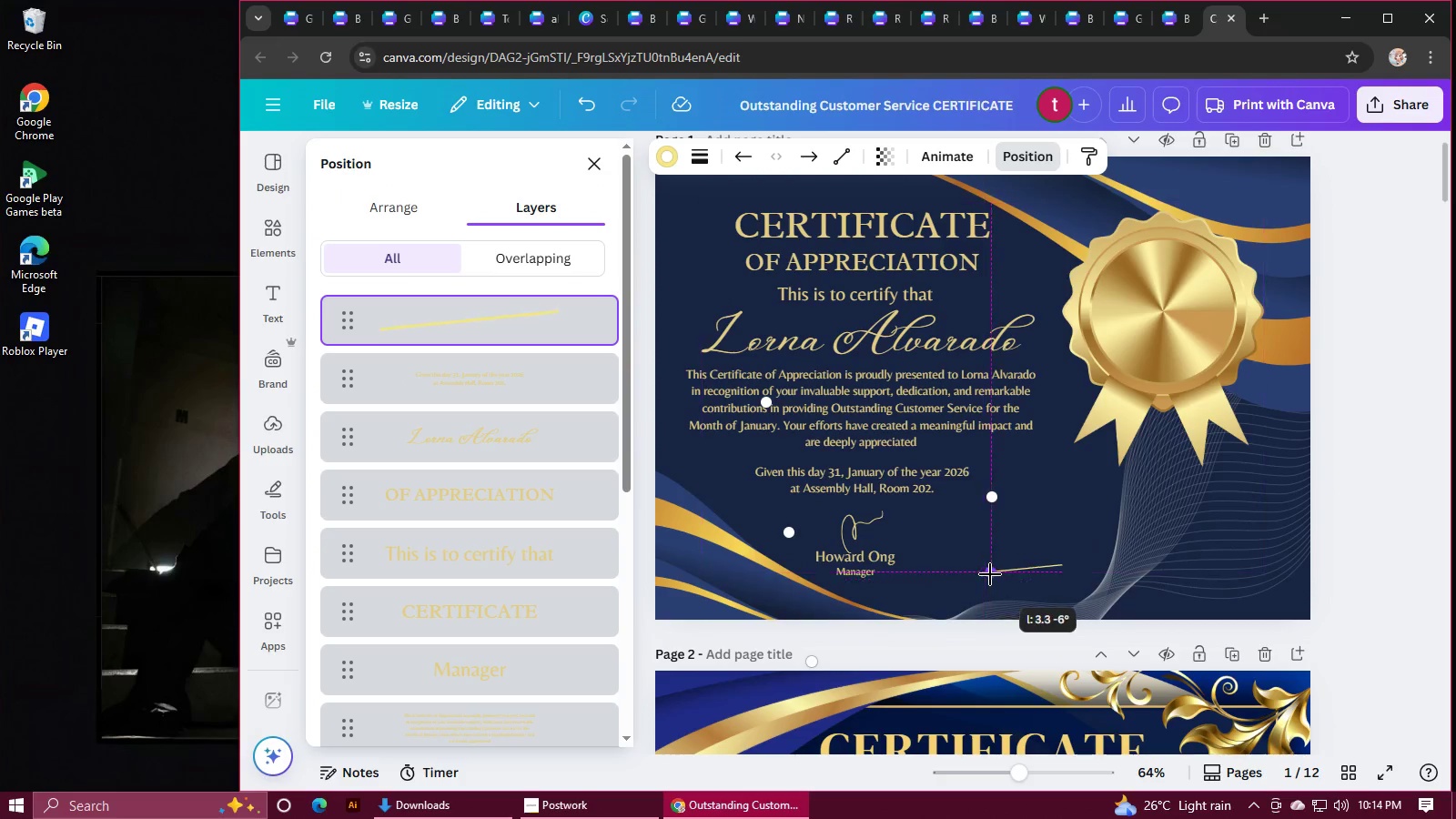 
wait(5.94)
 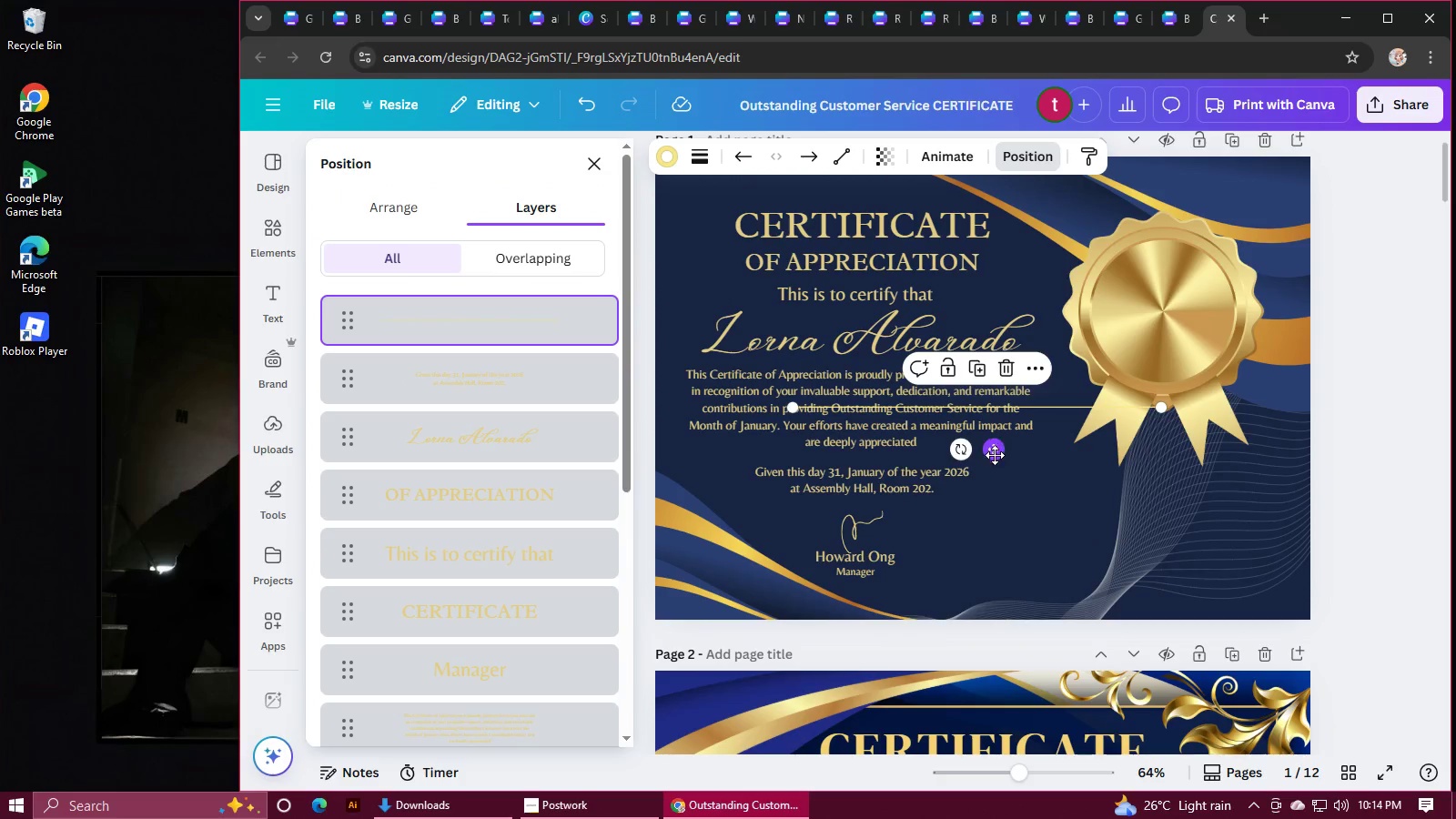 
hold_key(key=ControlLeft, duration=0.64)
scroll: coordinate [985, 590], scroll_direction: up, amount: 3.0
 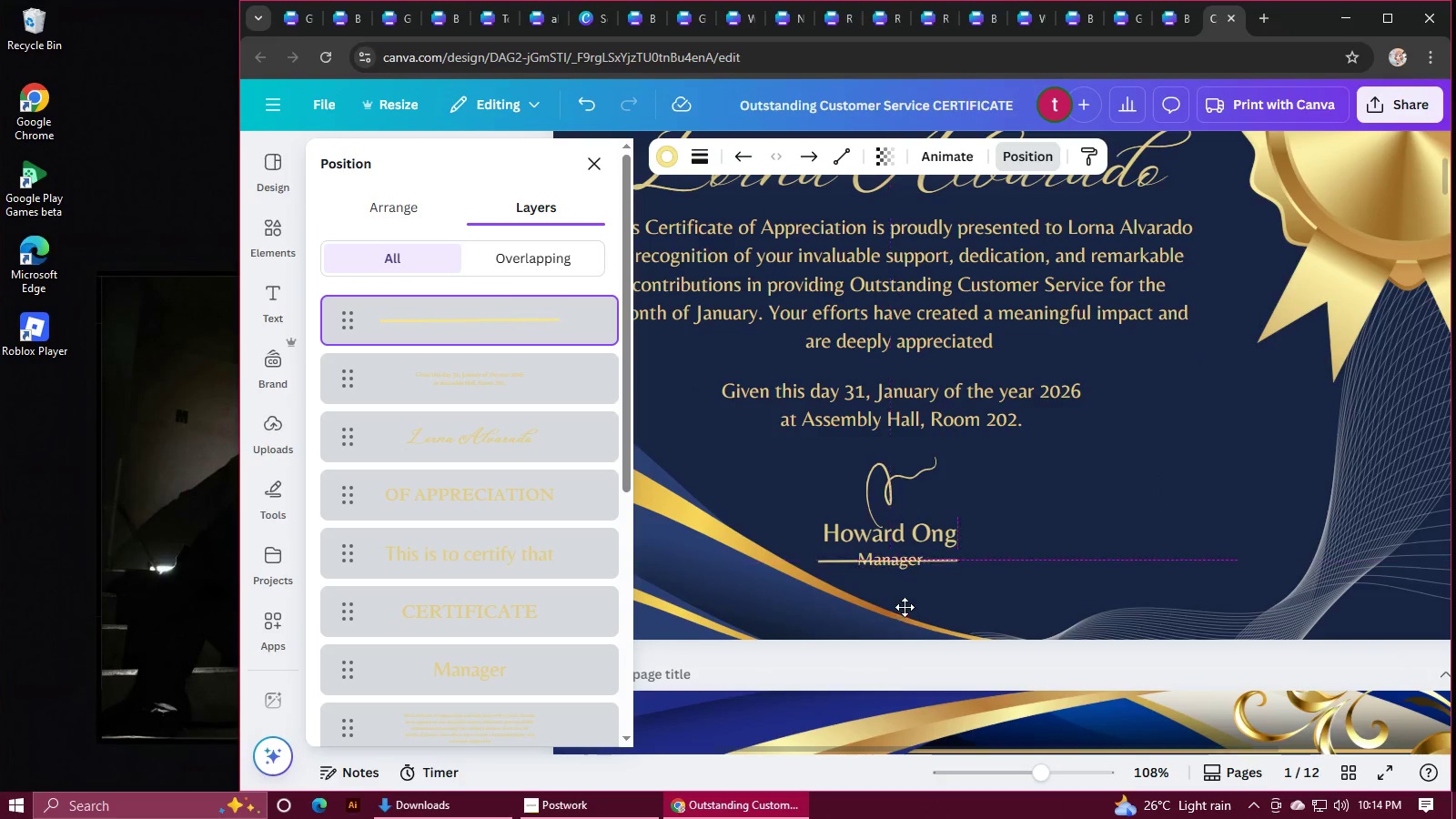 
hold_key(key=ControlLeft, duration=0.75)
scroll: coordinate [936, 576], scroll_direction: up, amount: 3.0
 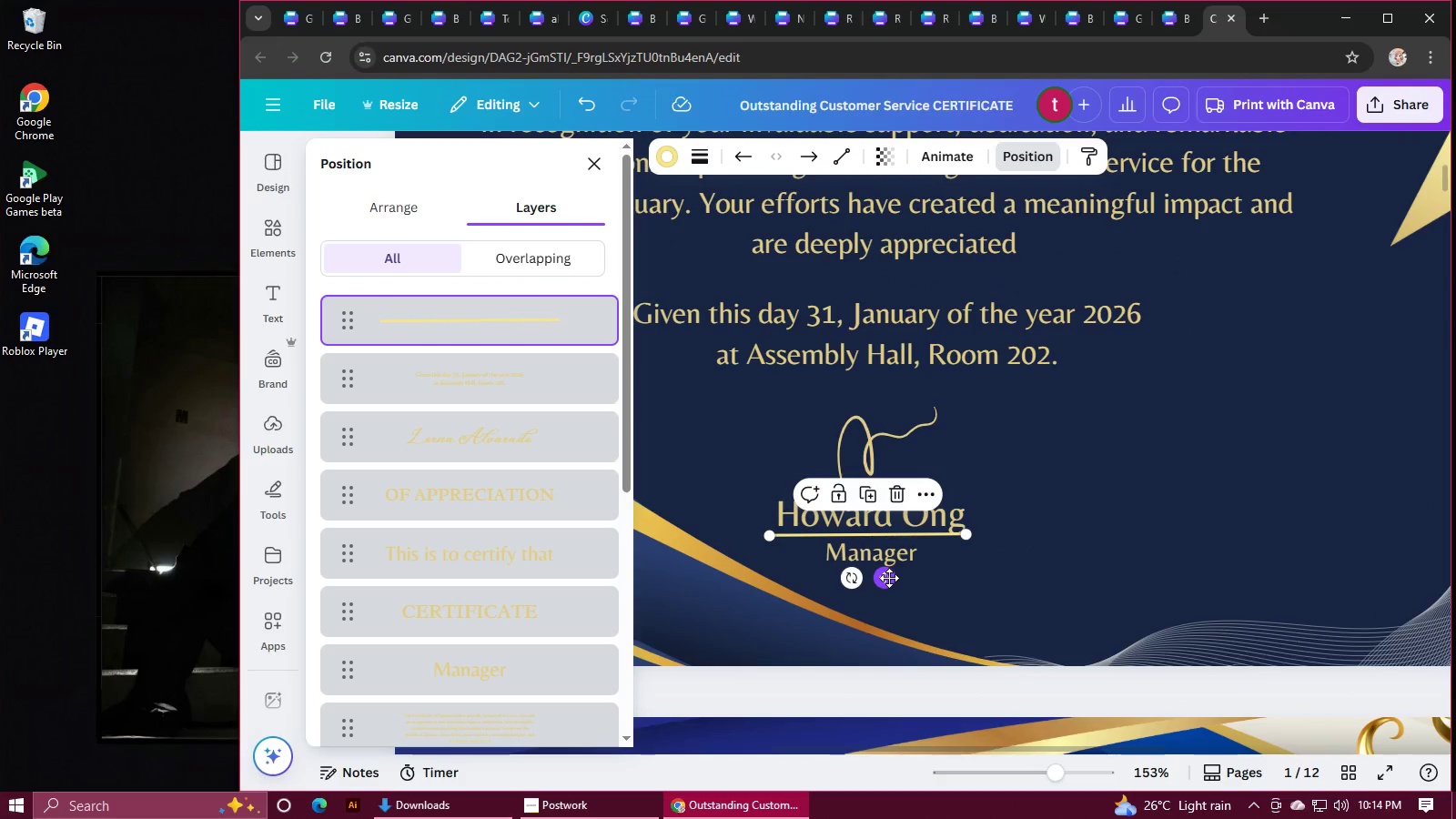 
mouse_move([917, 578])
 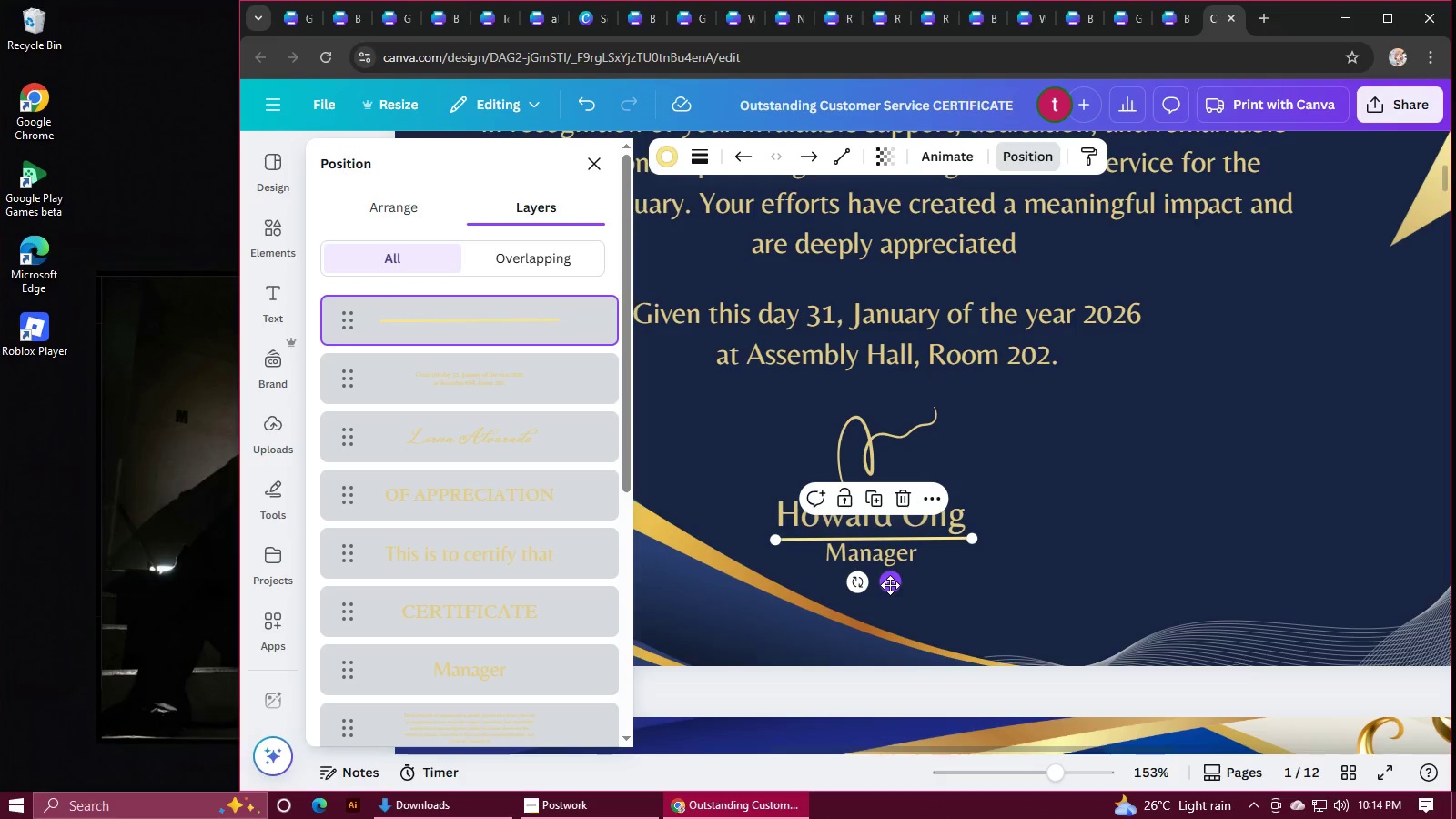 
wait(5.97)
 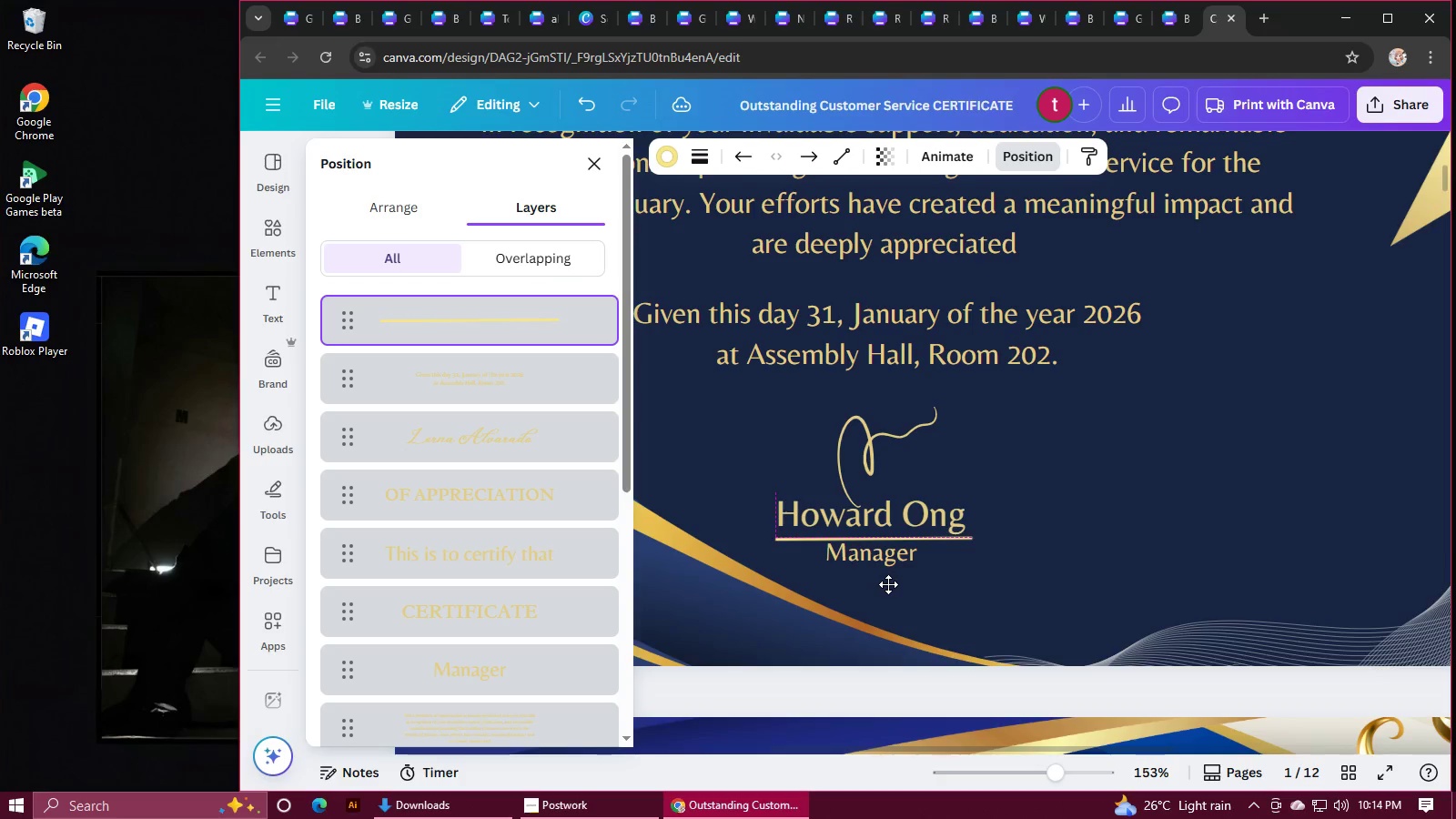 
left_click([778, 540])
 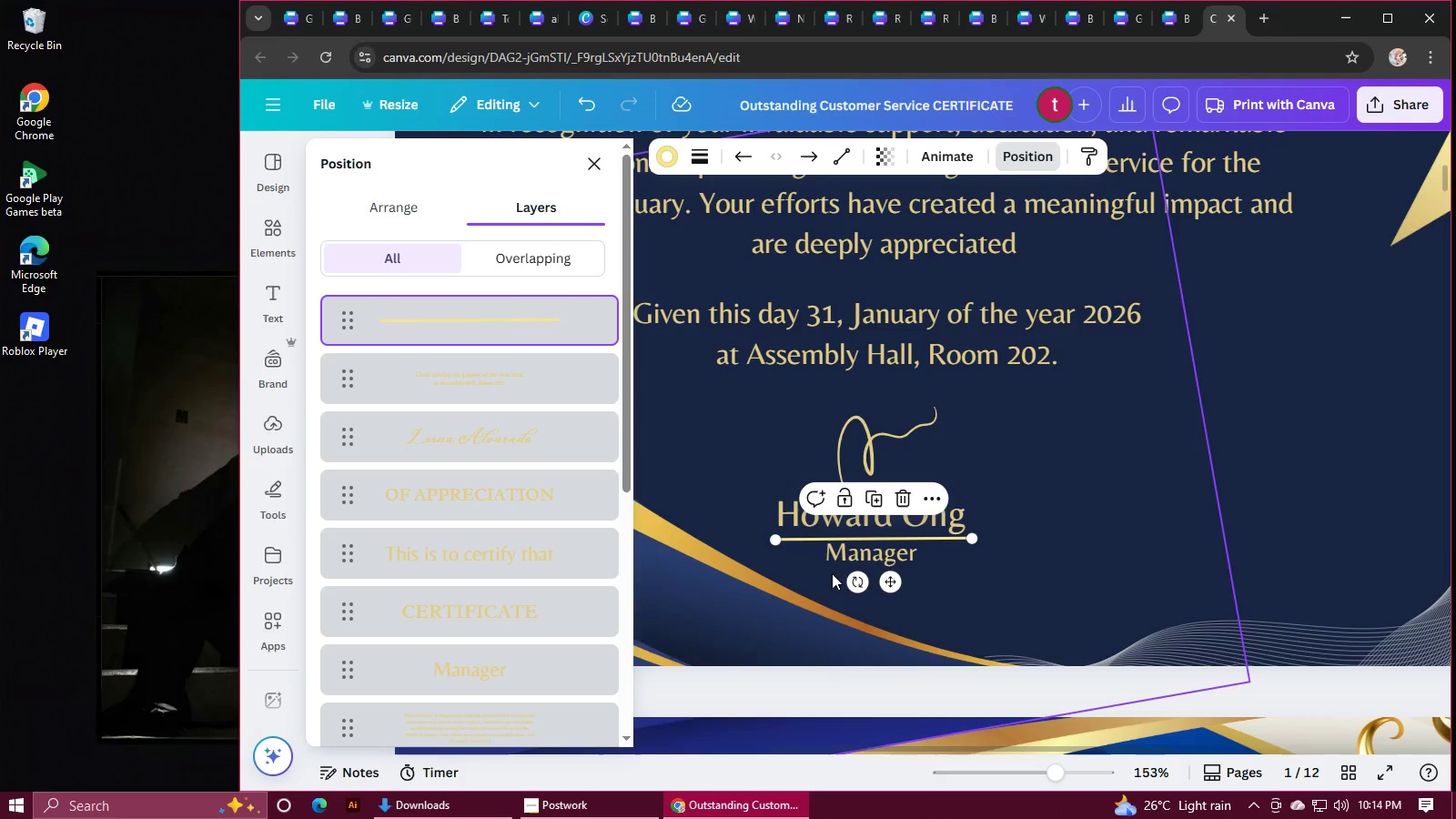 
hold_key(key=ShiftLeft, duration=1.5)
left_click([851, 563])
 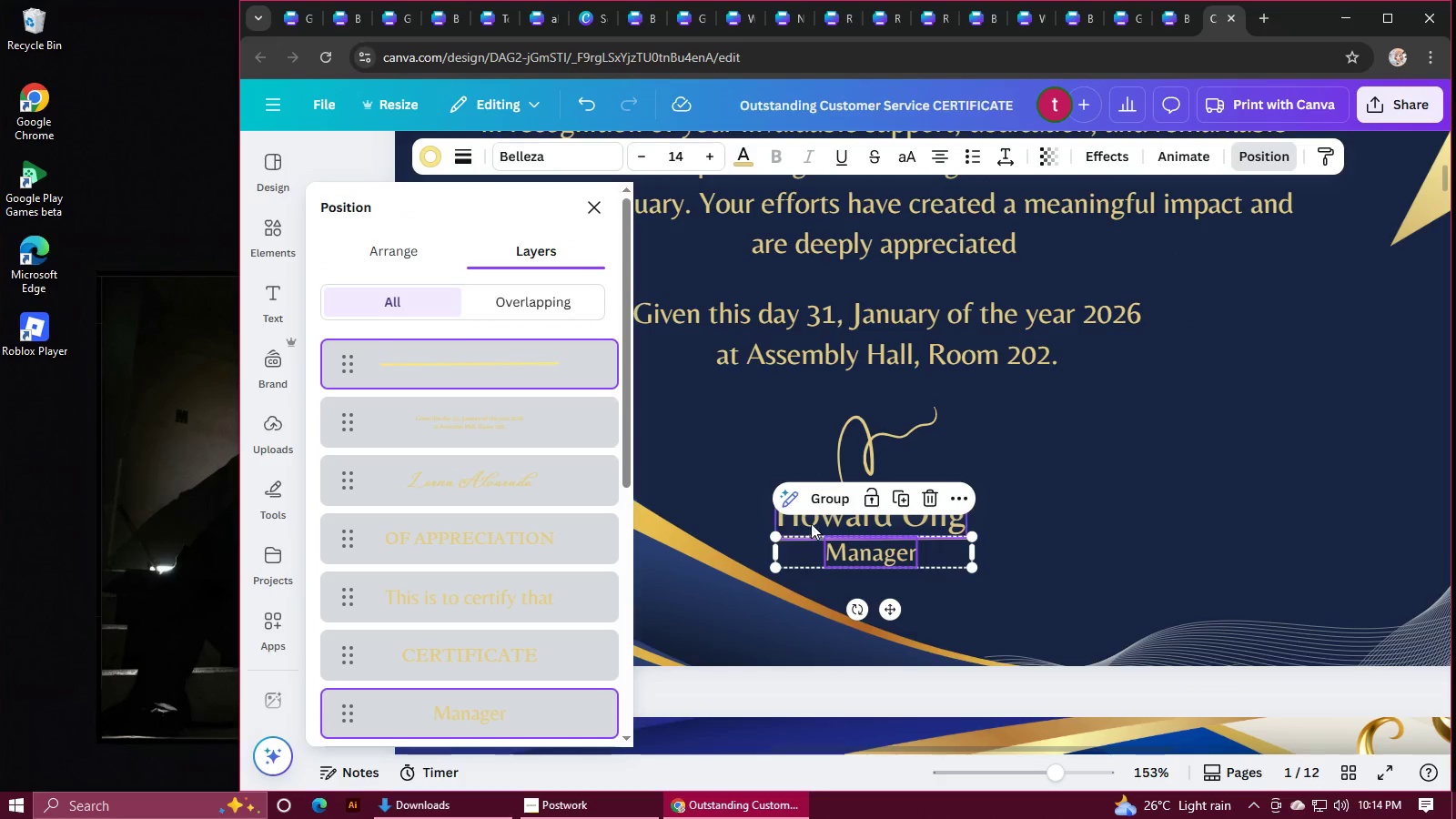 
left_click([806, 519])
 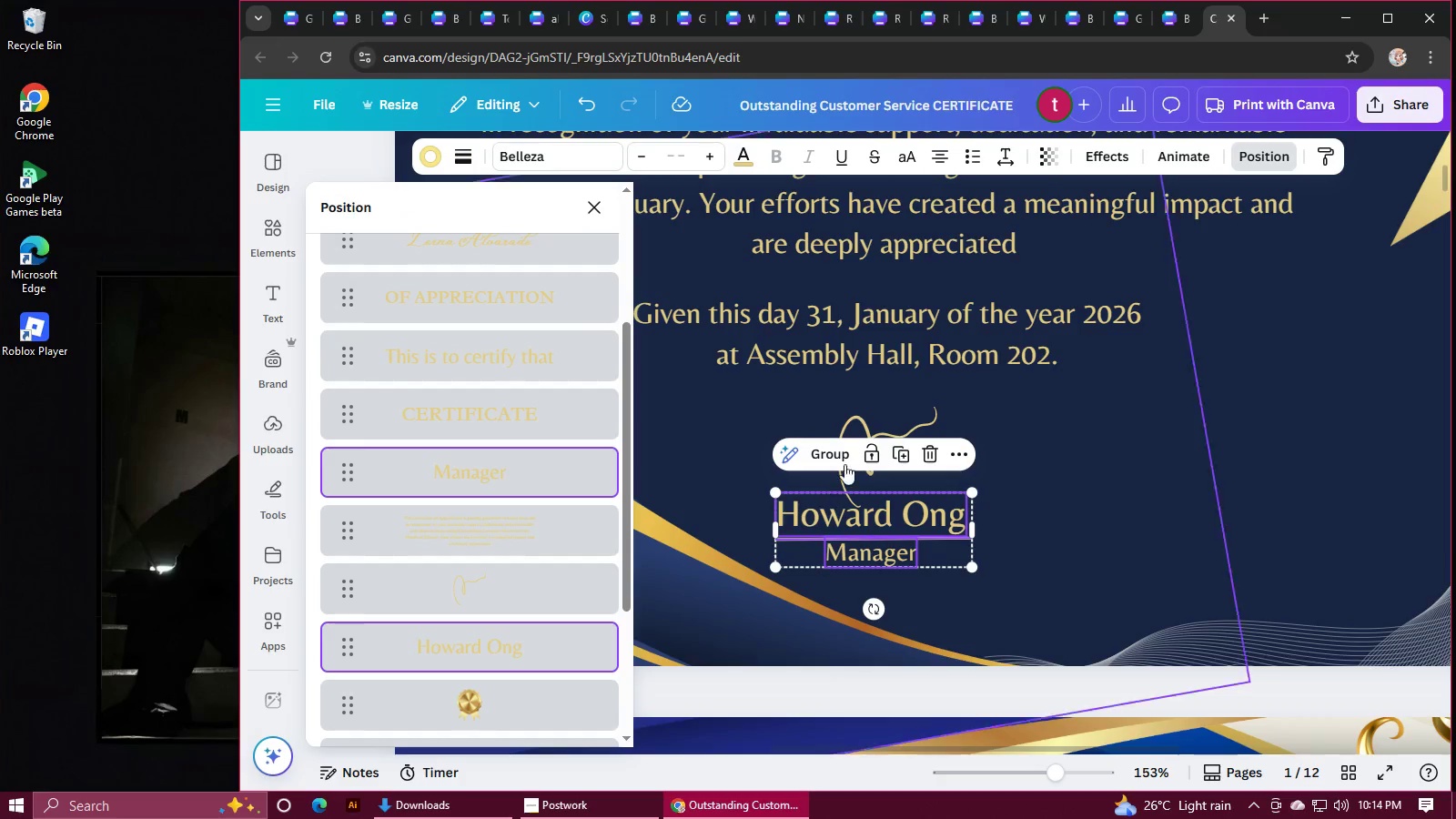 
hold_key(key=ShiftLeft, duration=1.28)
left_click([884, 415])
 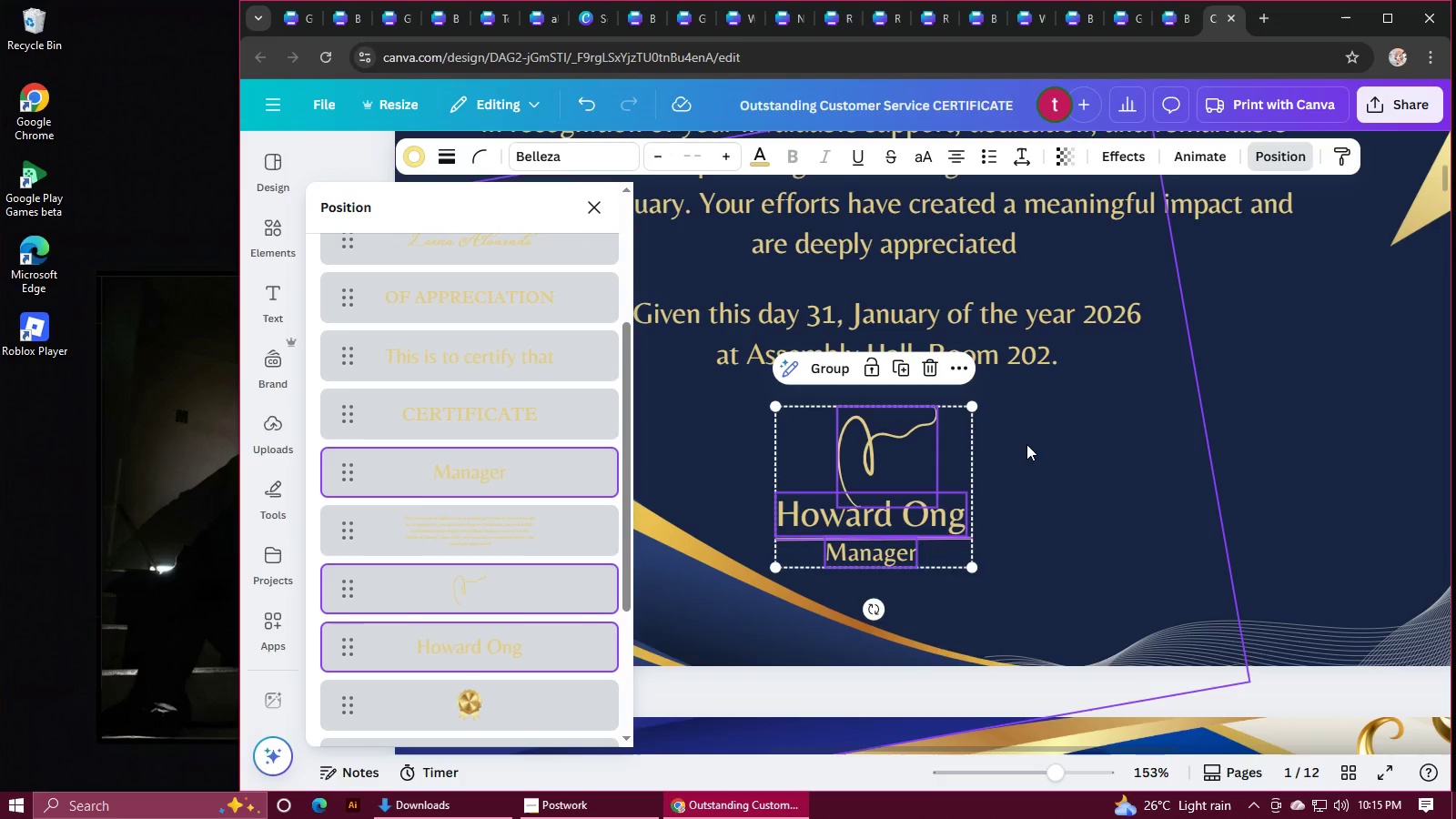 
wait(8.8)
 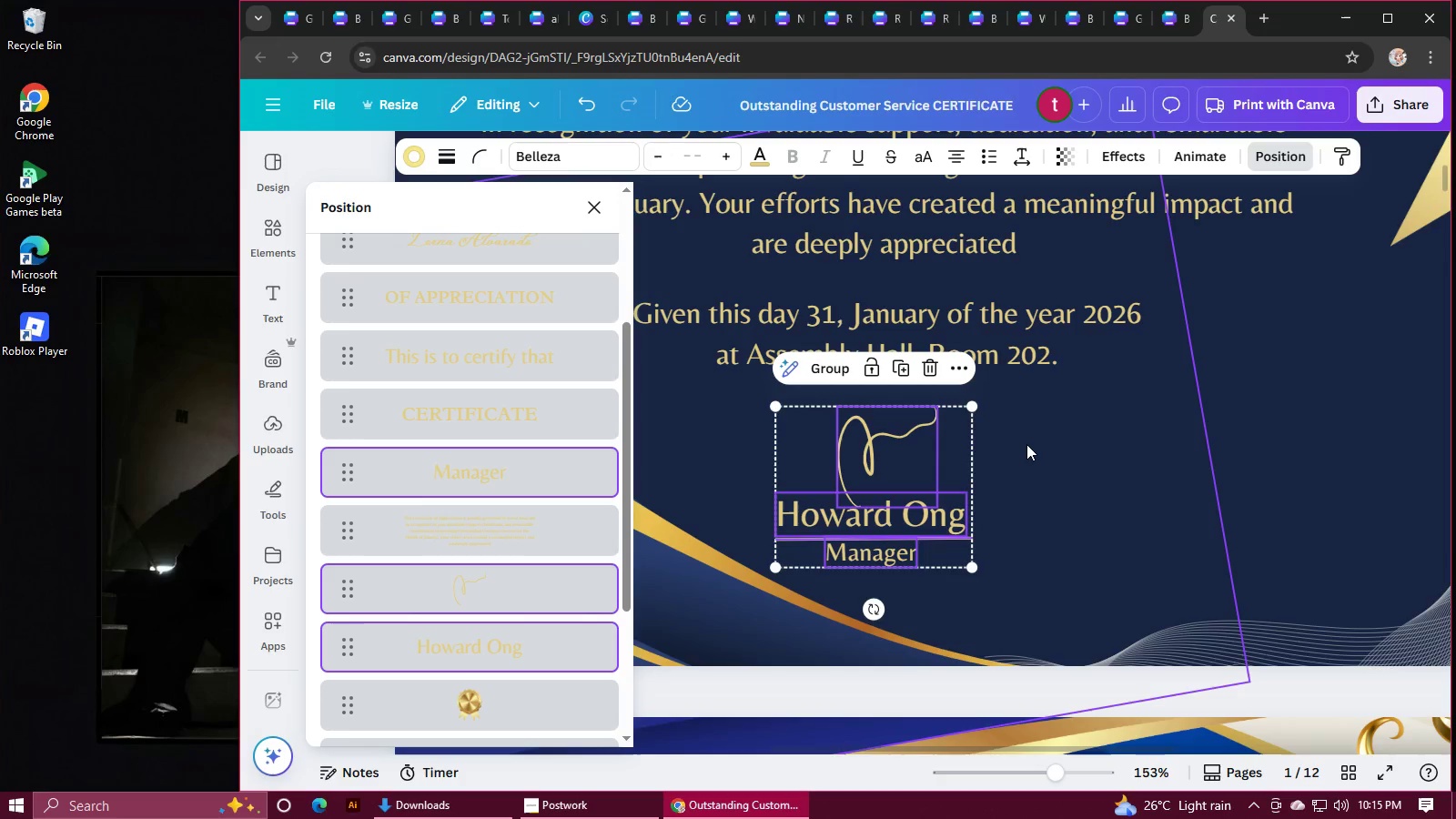 
mouse_move([397, 24])
 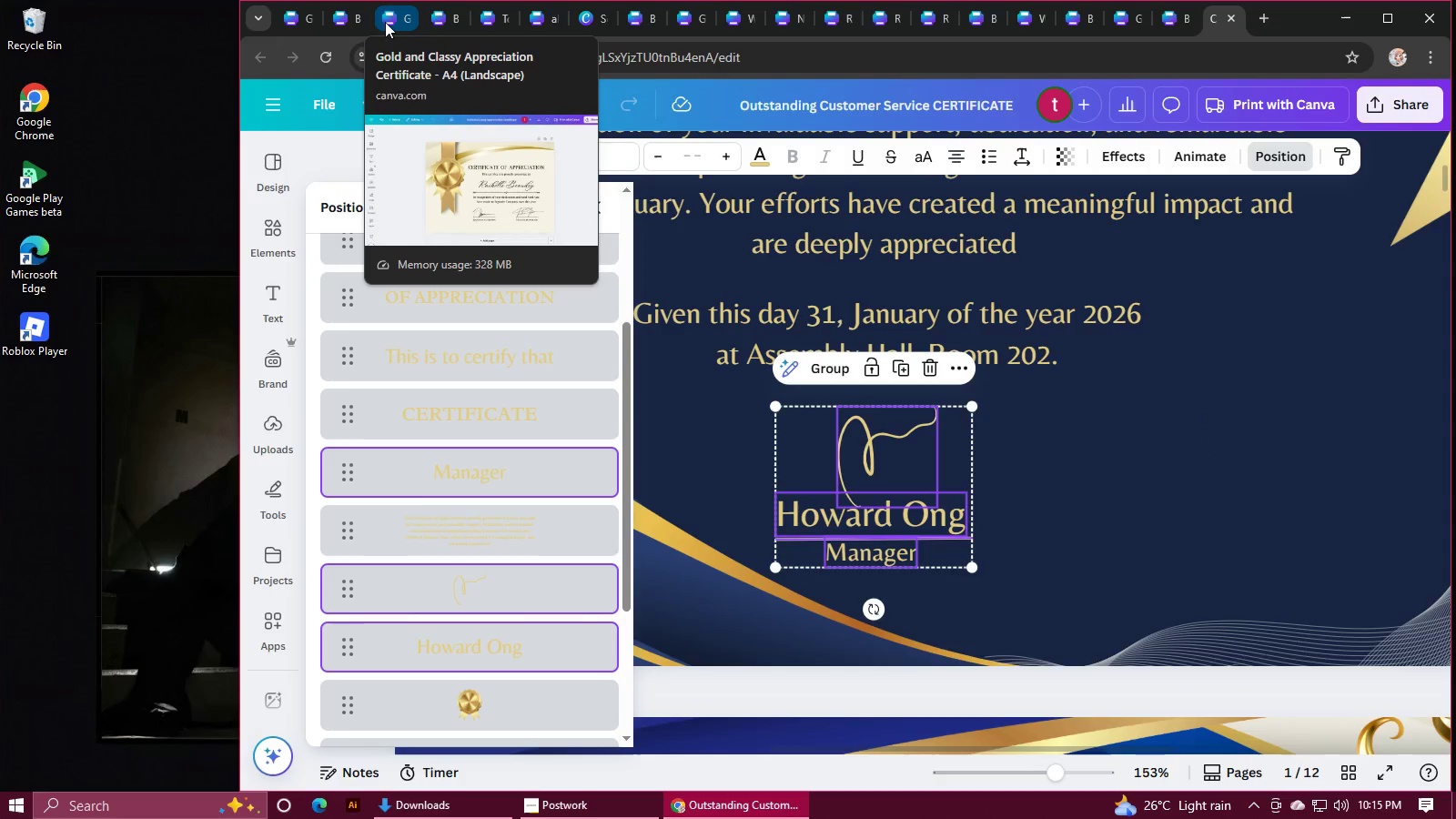 
mouse_move([379, 15])
 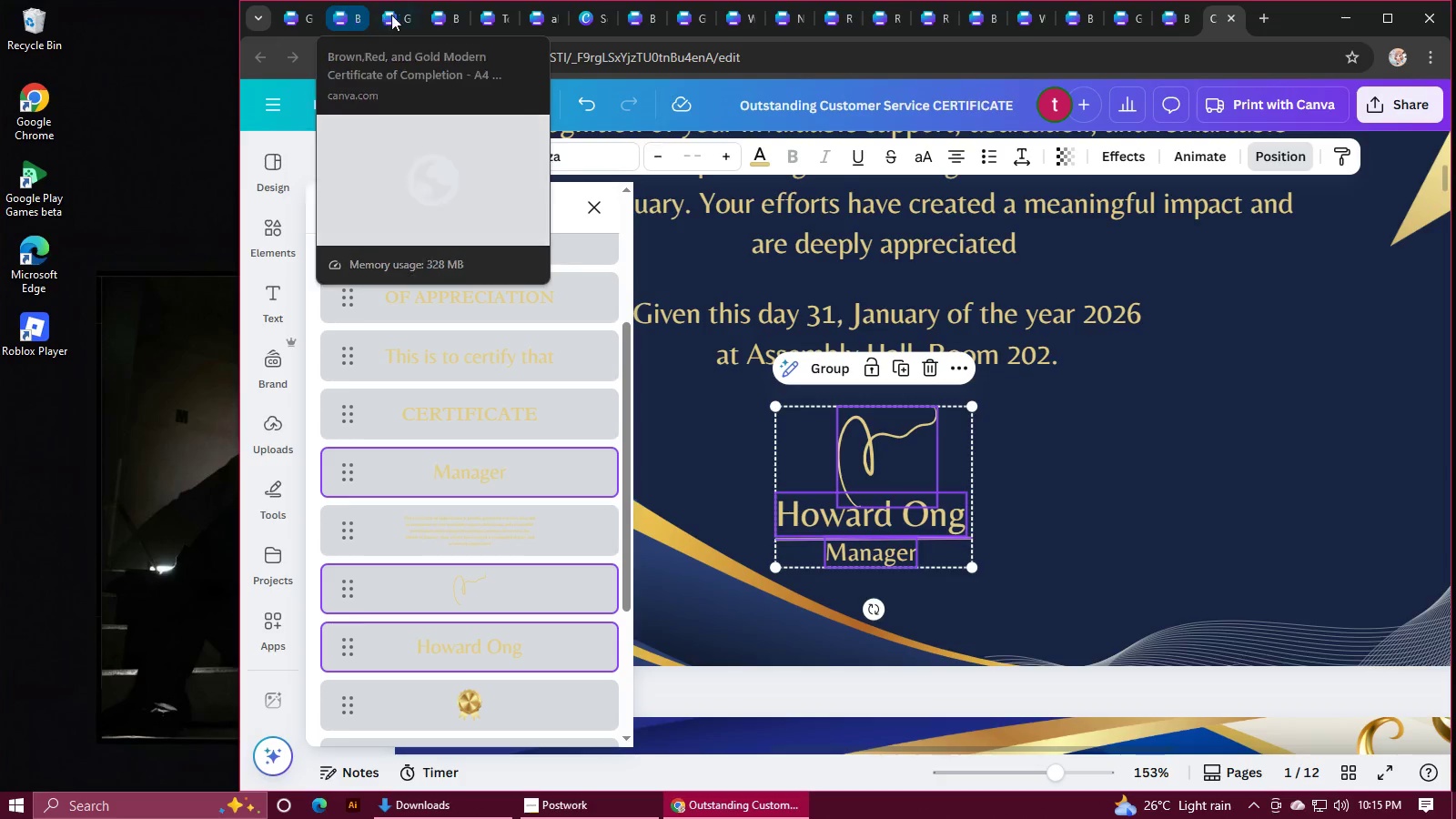 
mouse_move([484, 15])
 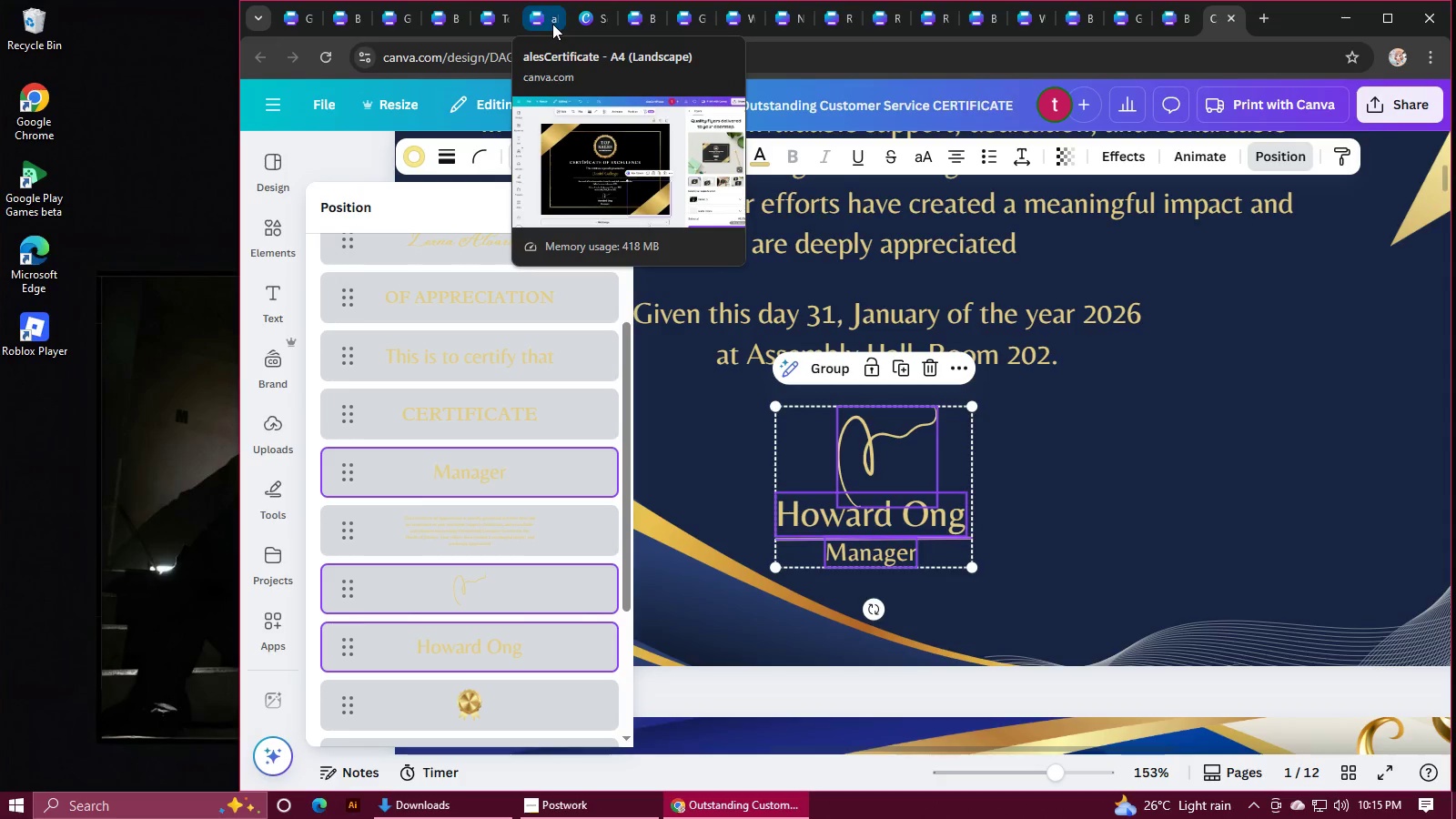 
left_click([552, 25])
 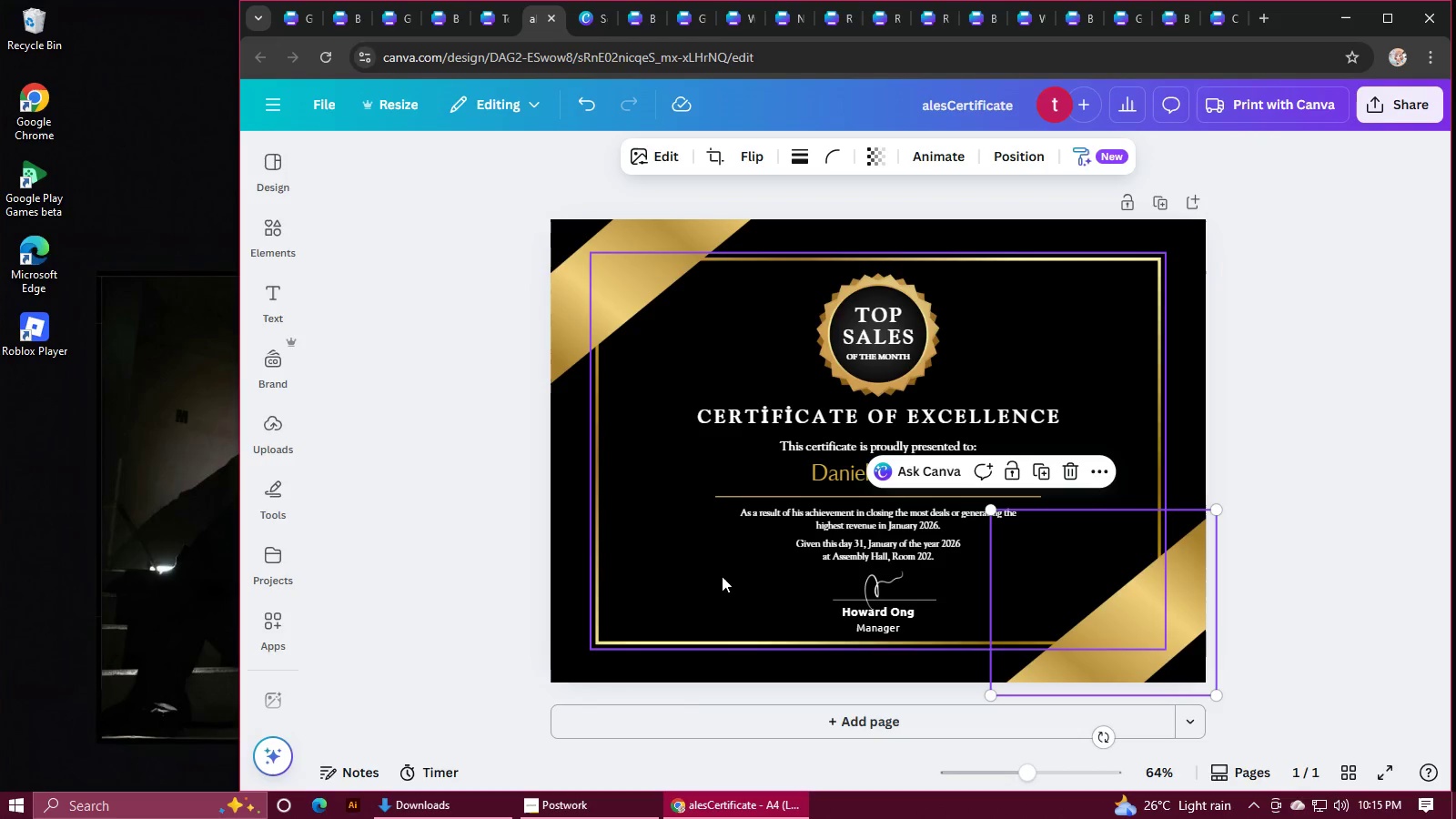 
wait(5.64)
 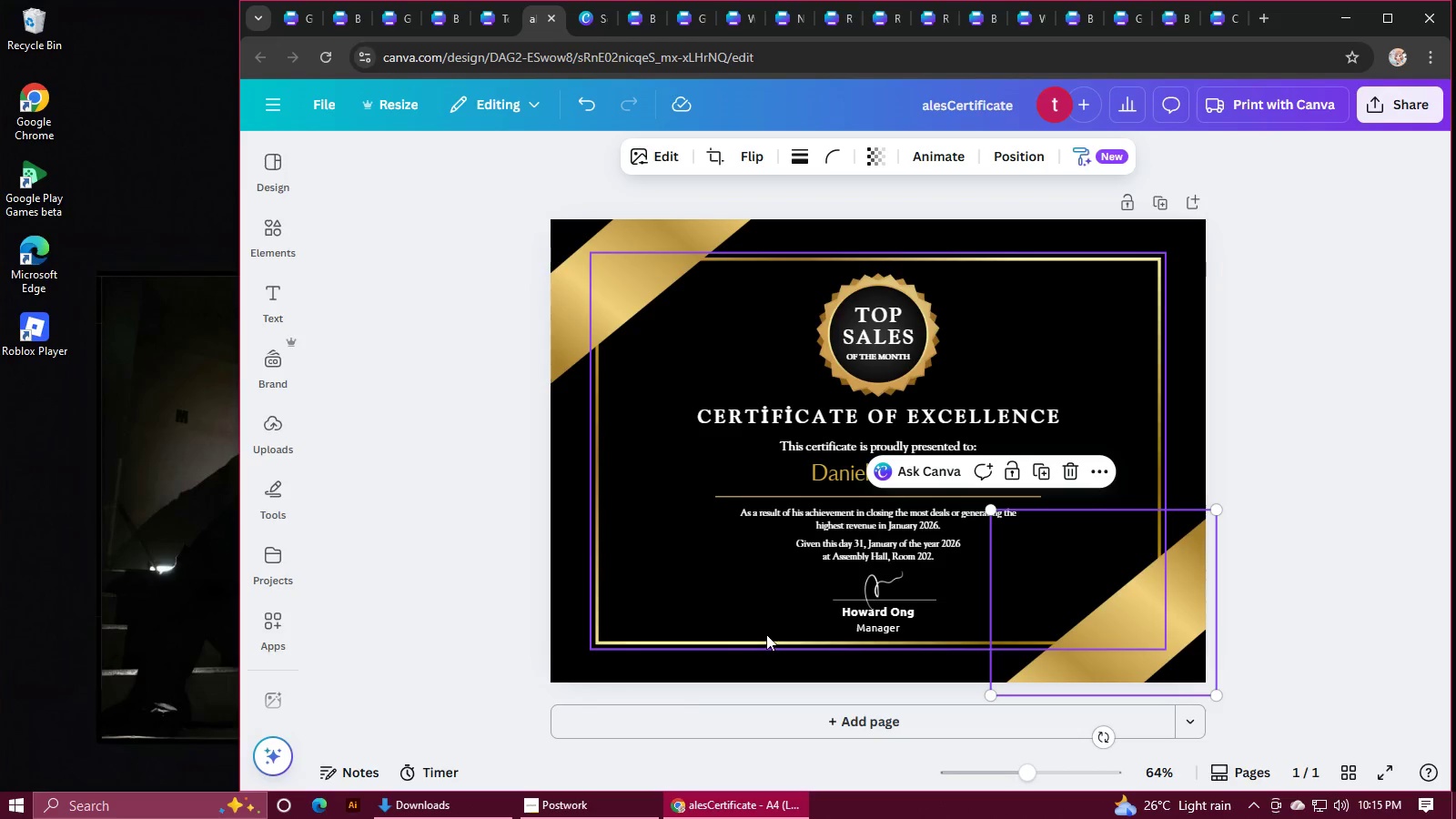 
left_click([1220, 22])
 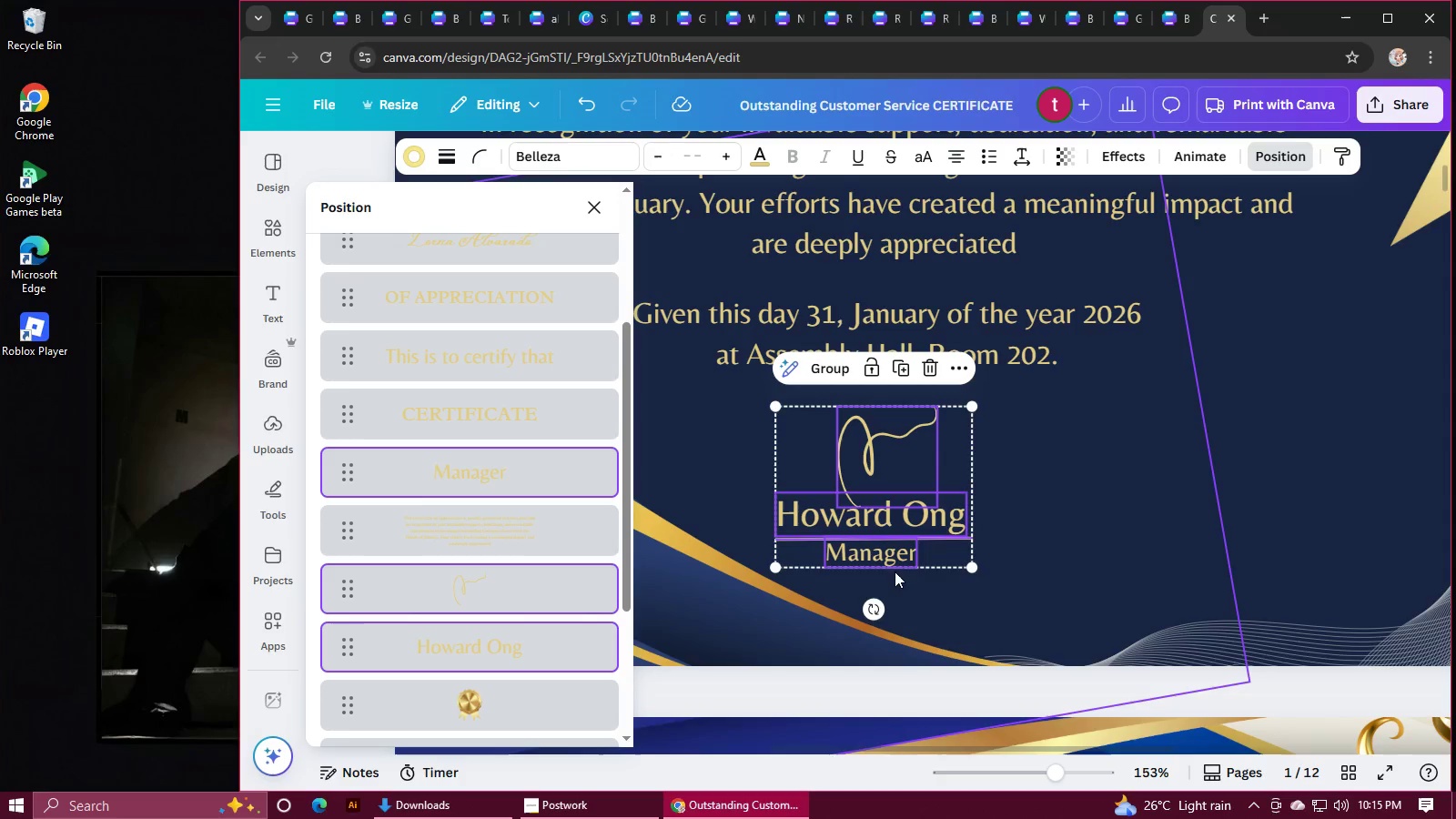 
left_click([1020, 539])
 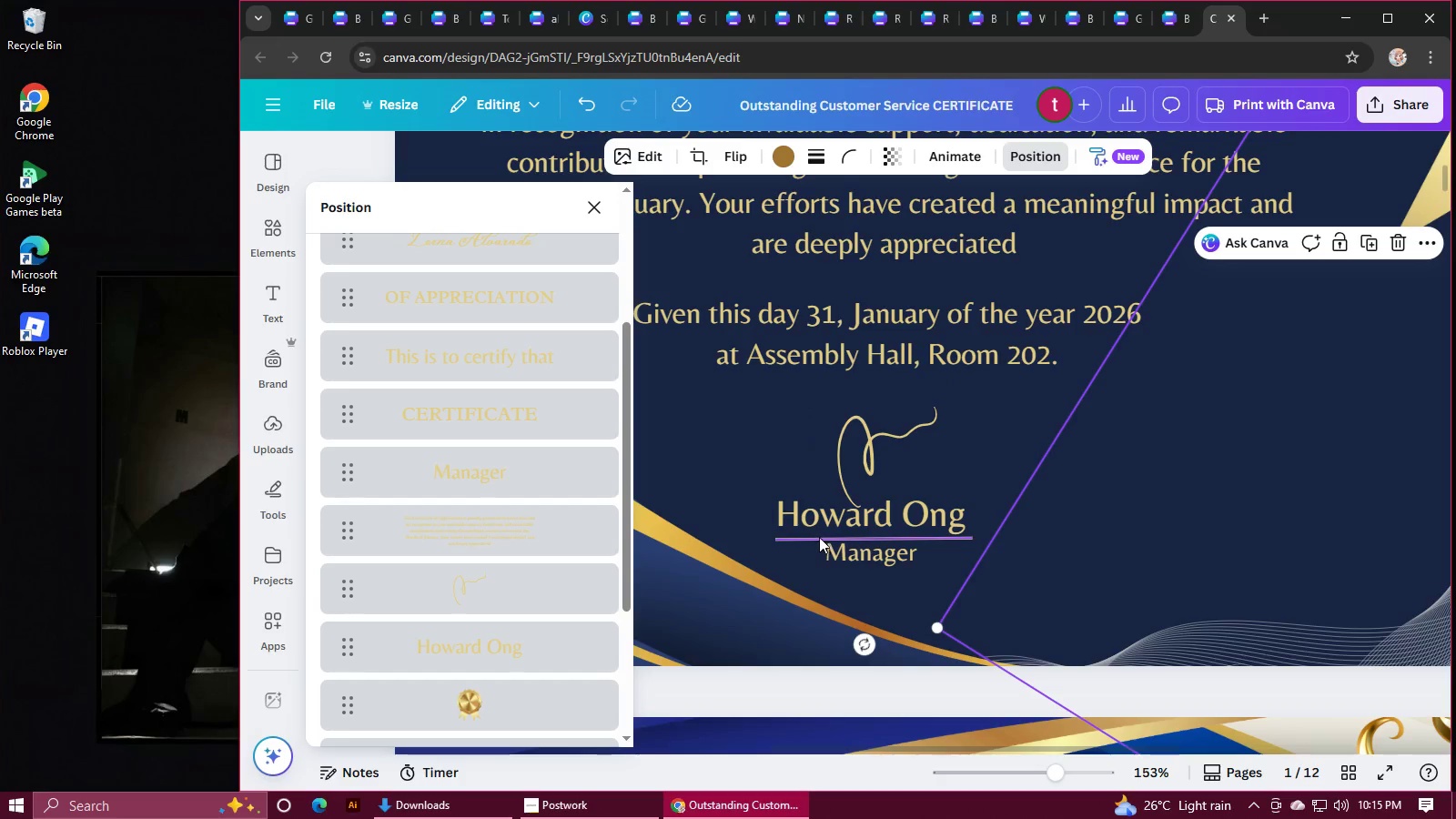 
left_click([787, 538])
 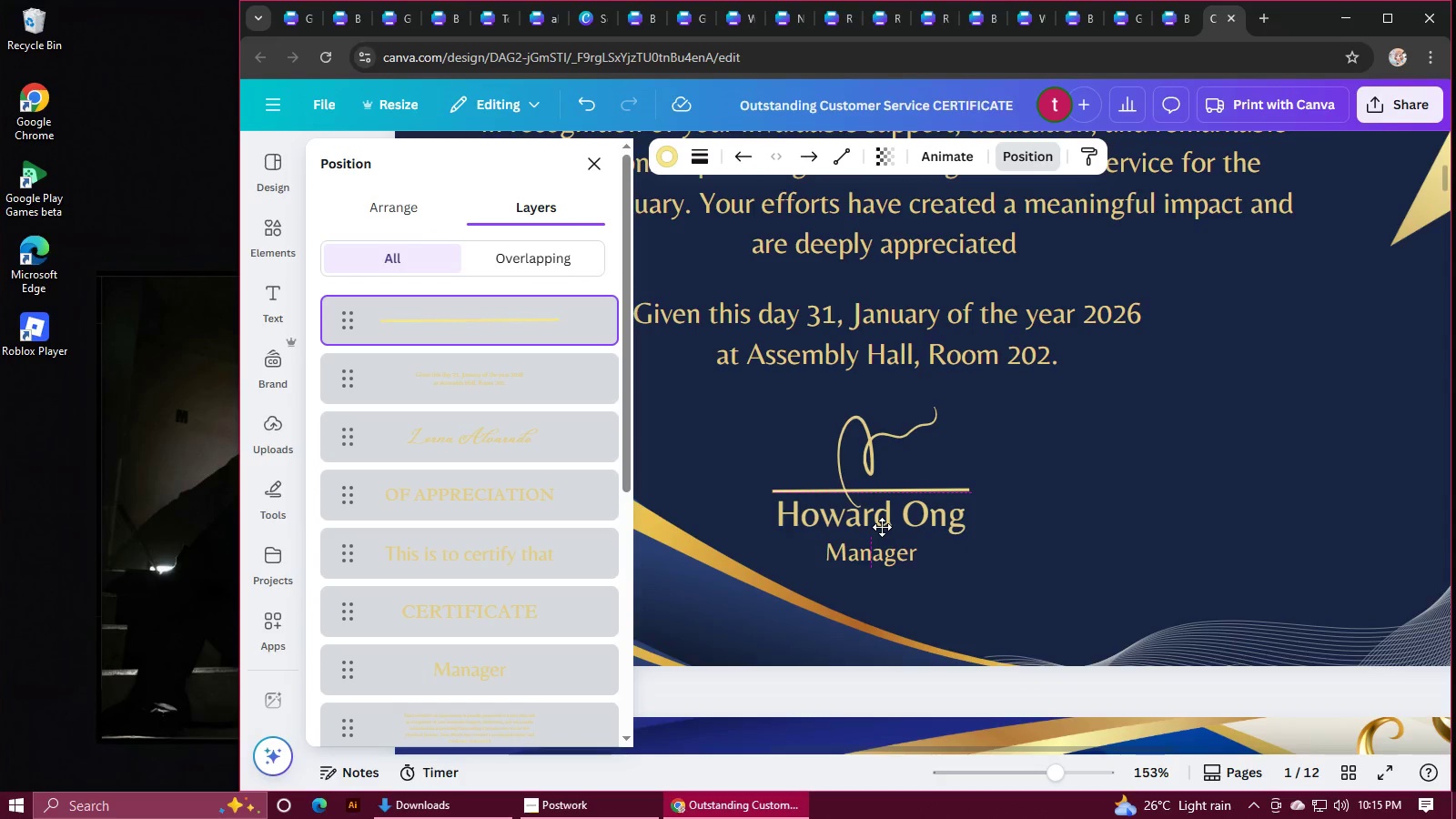 
wait(7.15)
 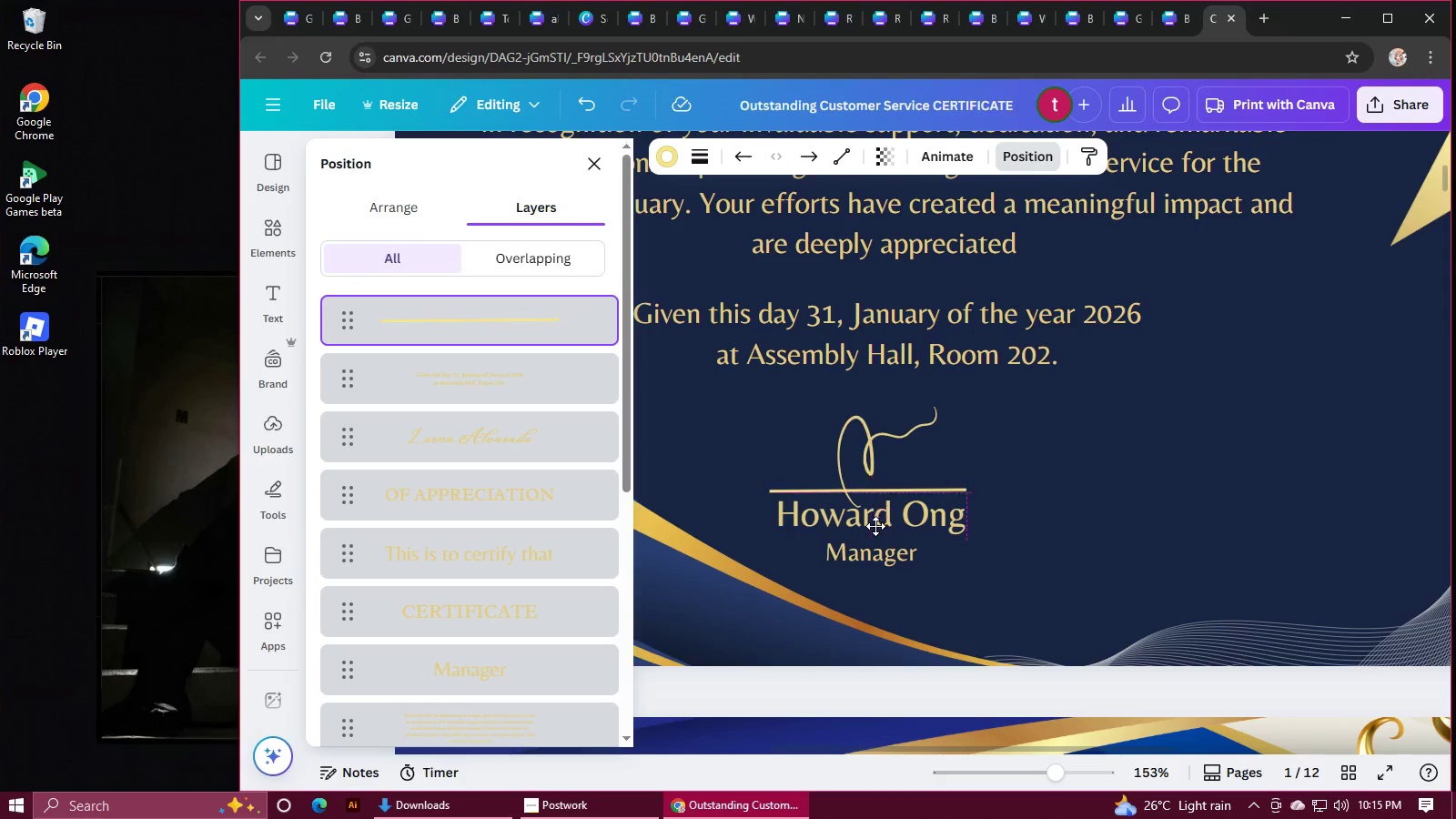 
left_click([690, 158])
 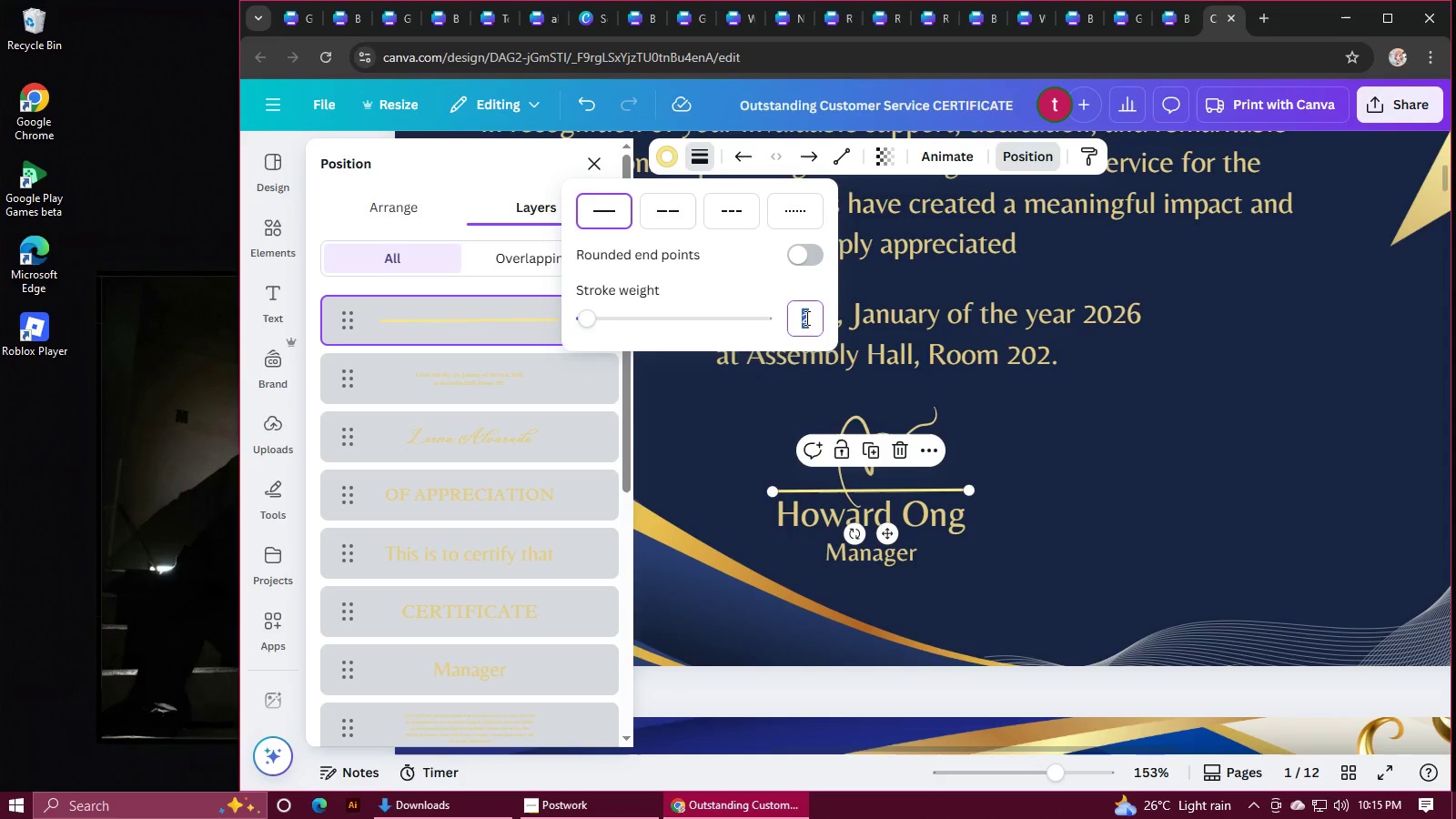 
key(1)
 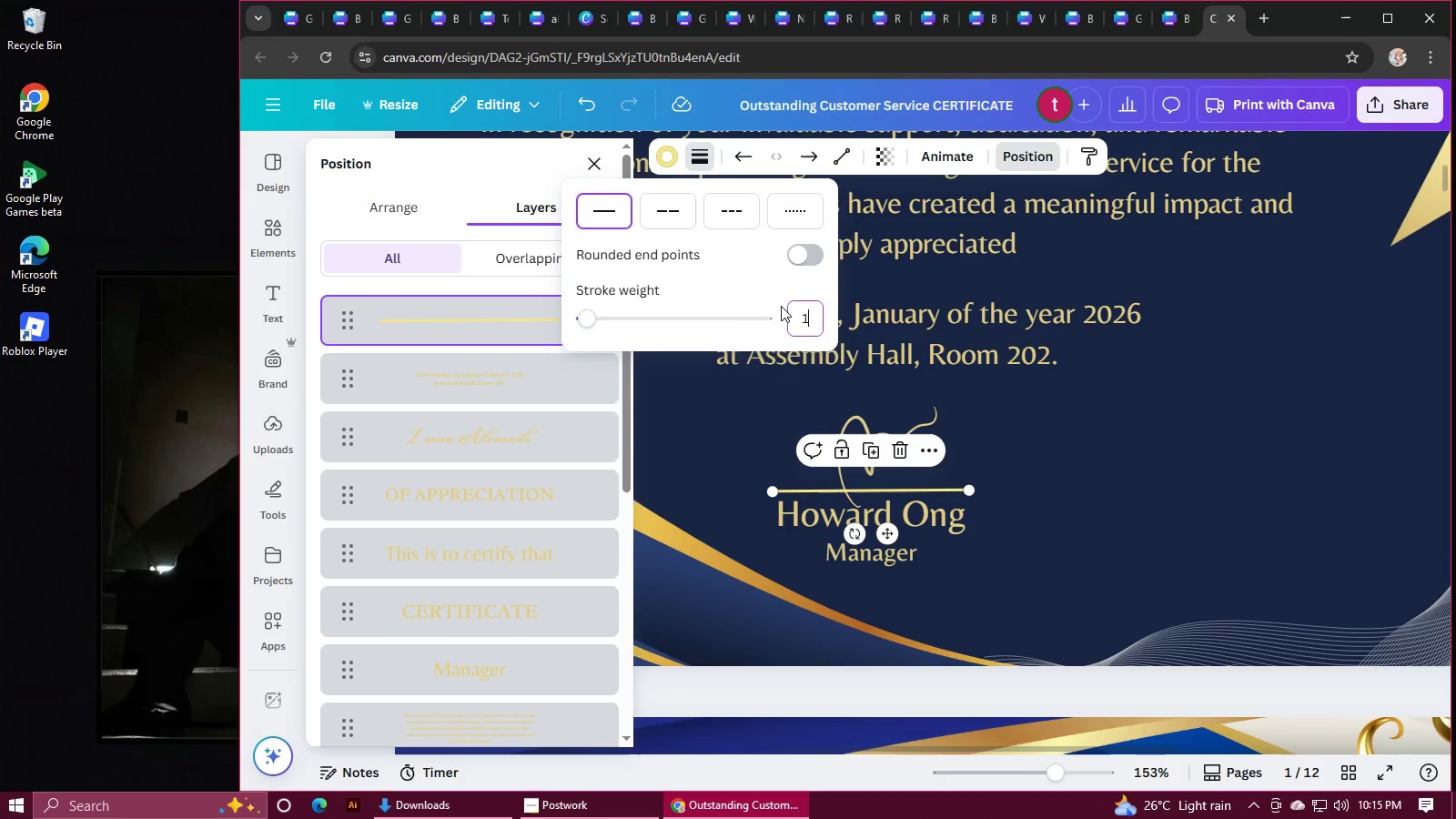 
left_click([771, 288])
 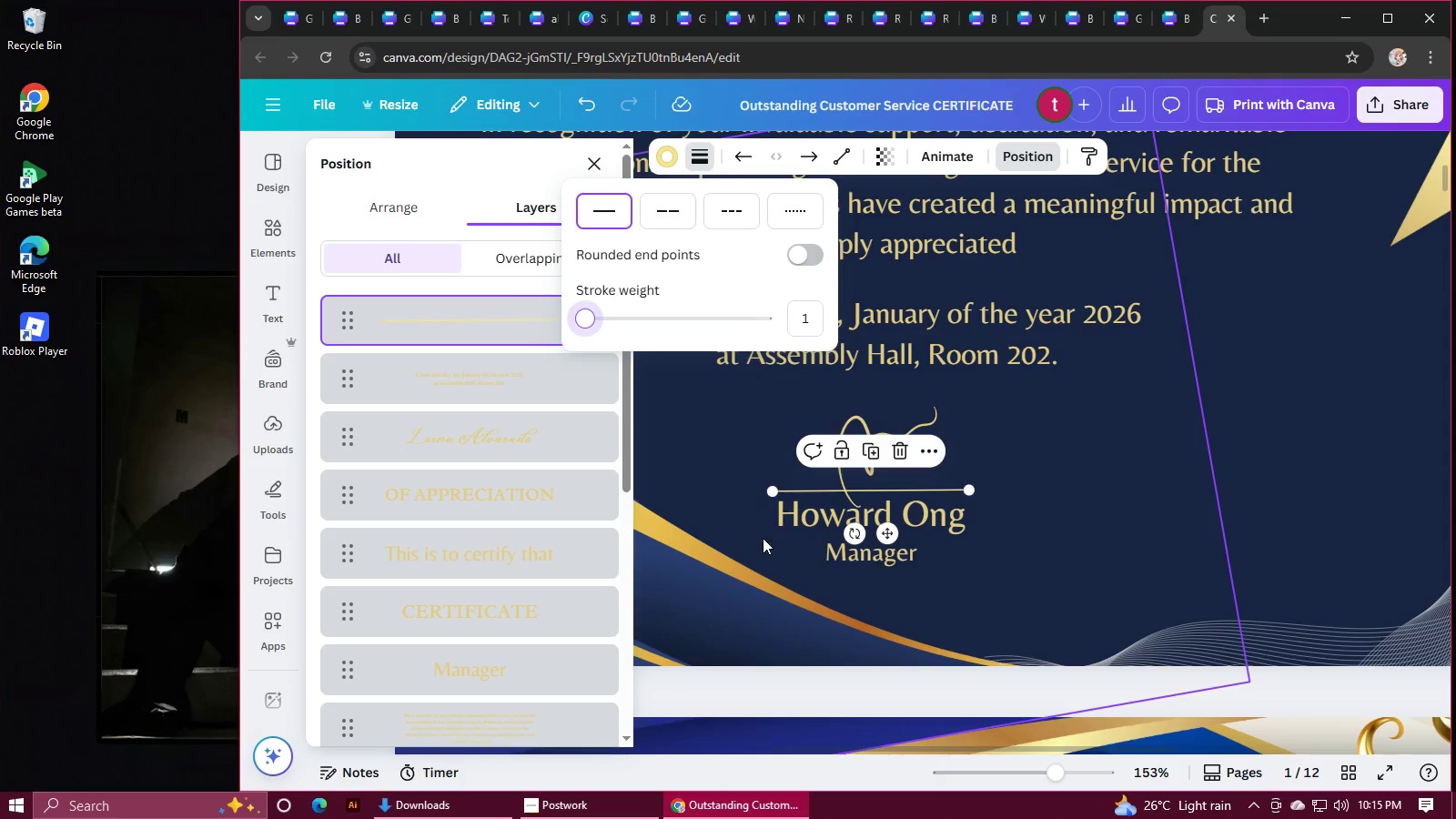 
left_click([707, 493])
 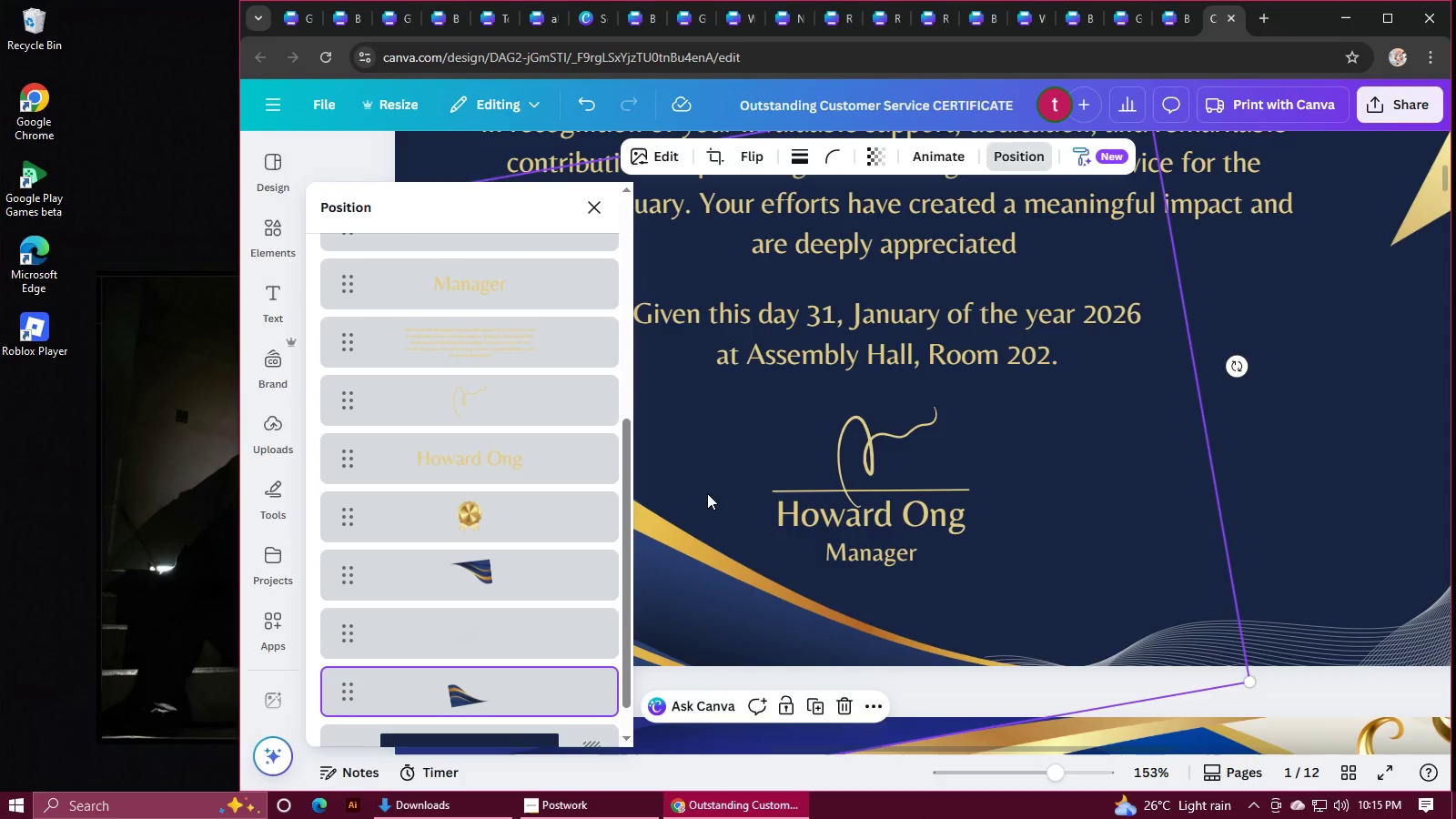 
hold_key(key=AltLeft, duration=0.67)
scroll: coordinate [707, 493], scroll_direction: down, amount: 1.0
 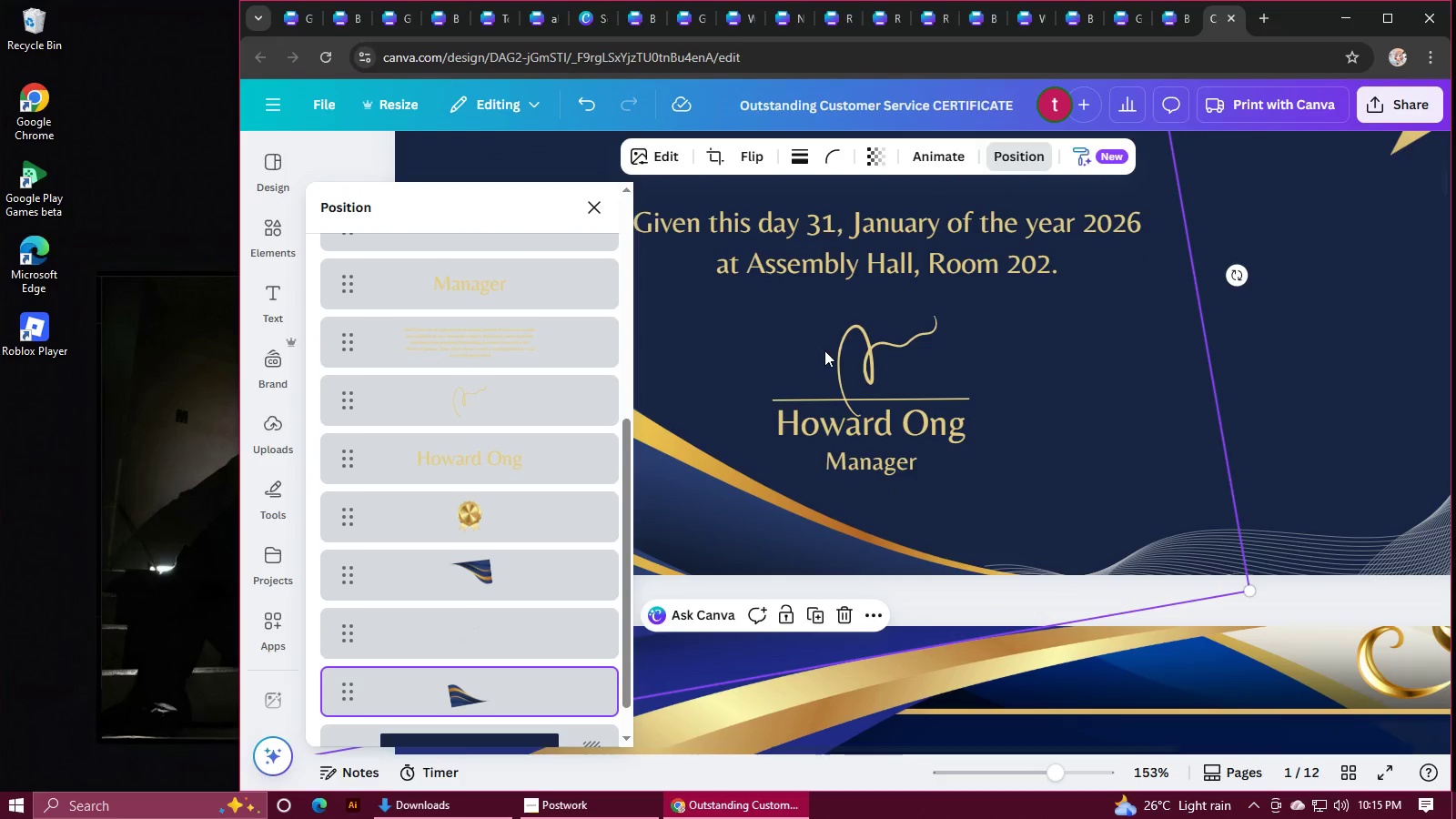 
key(Alt+Control+ControlLeft)
 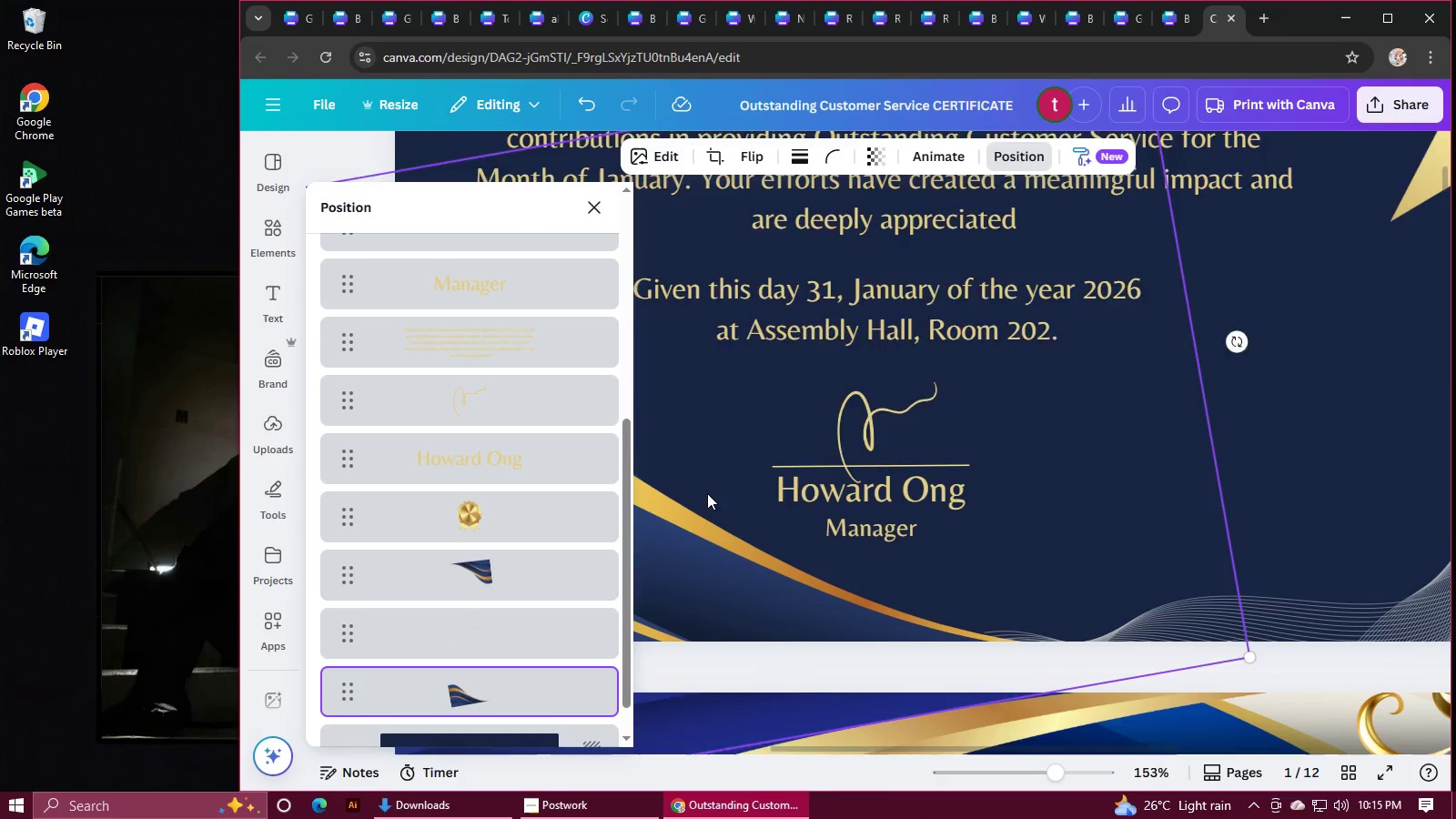 
hold_key(key=ShiftLeft, duration=1.5)
left_click([878, 349])
 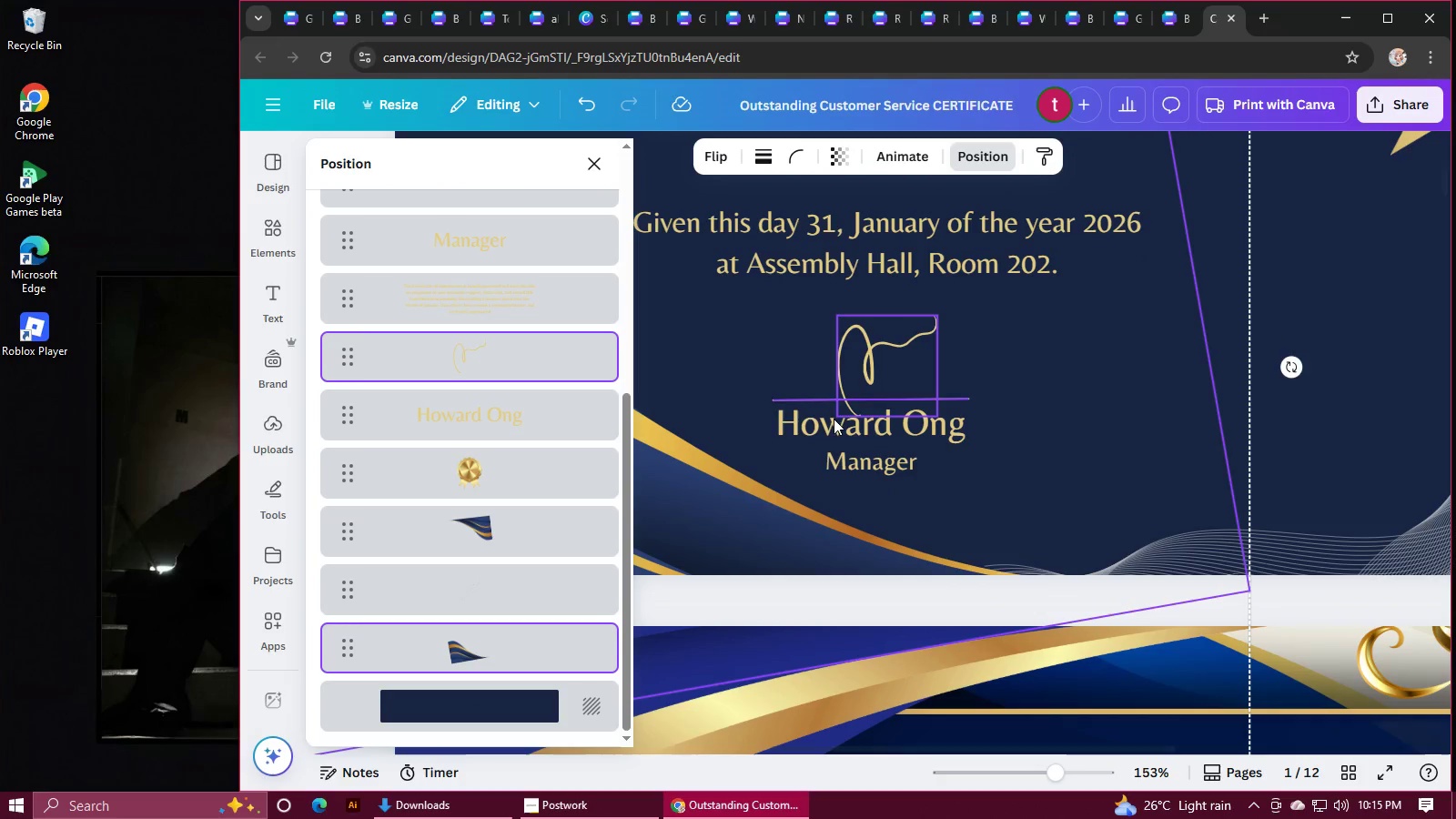 
left_click([828, 424])
 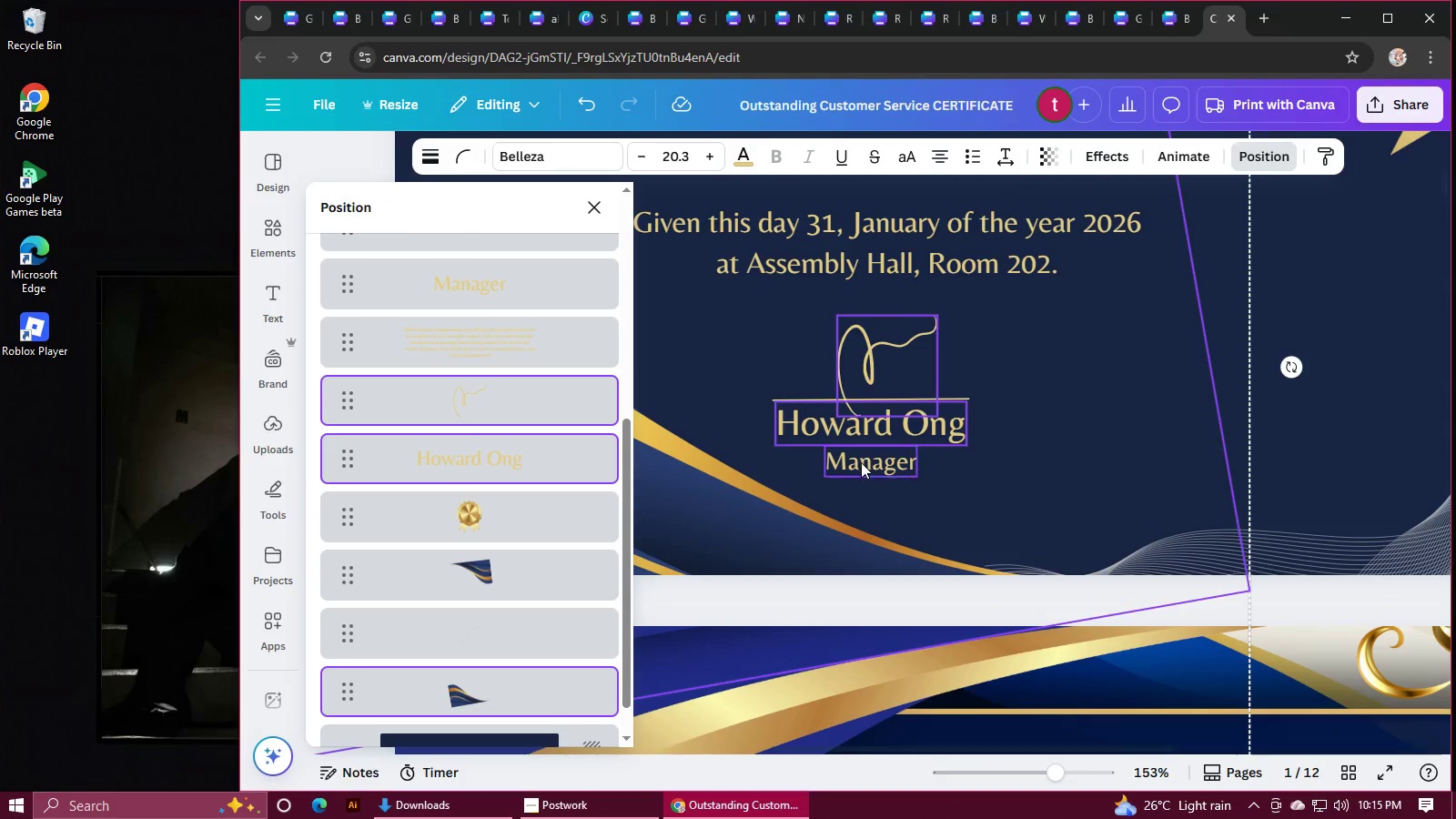 
hold_key(key=ShiftLeft, duration=0.45)
double_click([862, 463])
 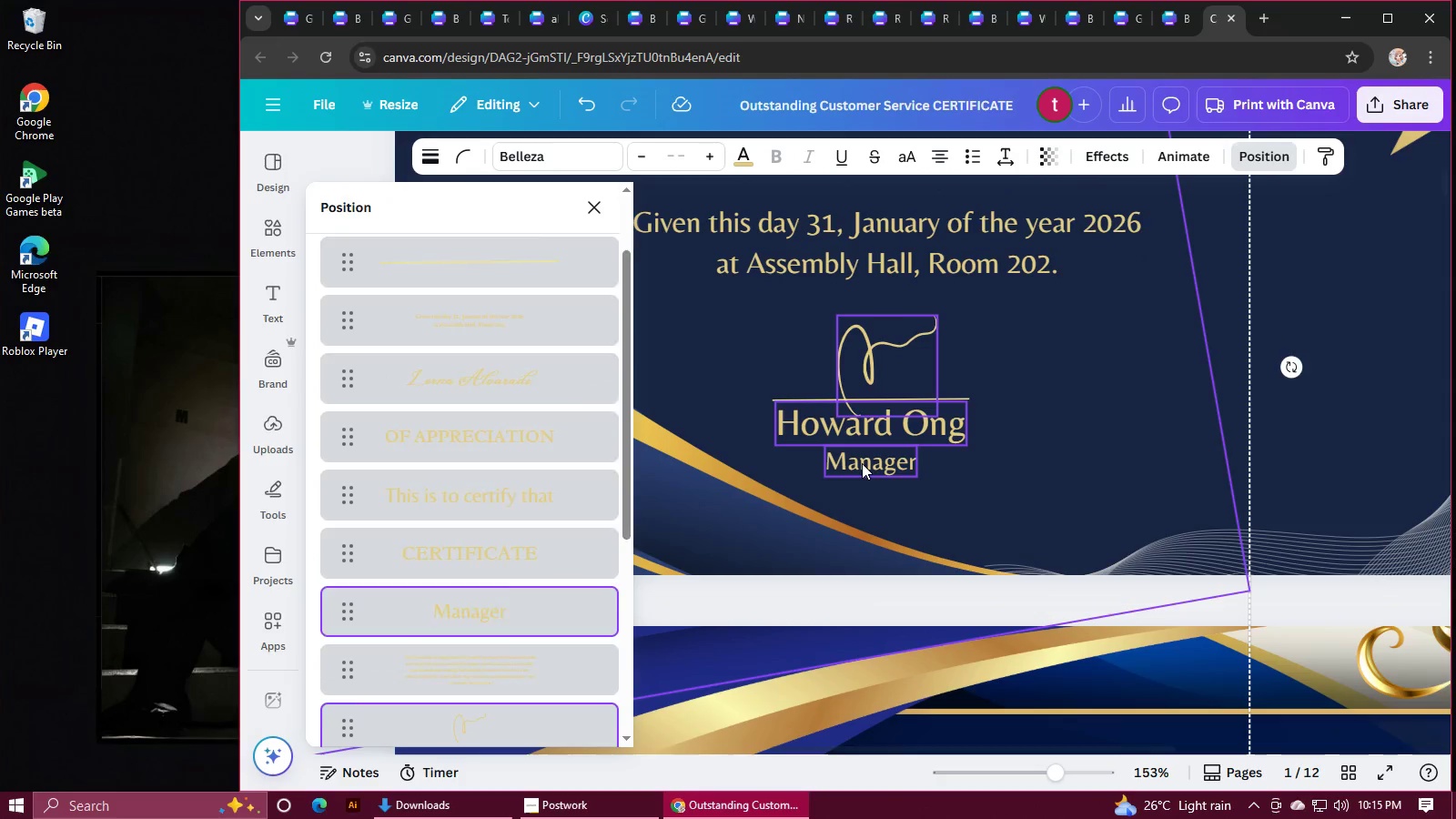 
hold_key(key=AltLeft, duration=1.3)
scroll: coordinate [953, 439], scroll_direction: down, amount: 8.0
 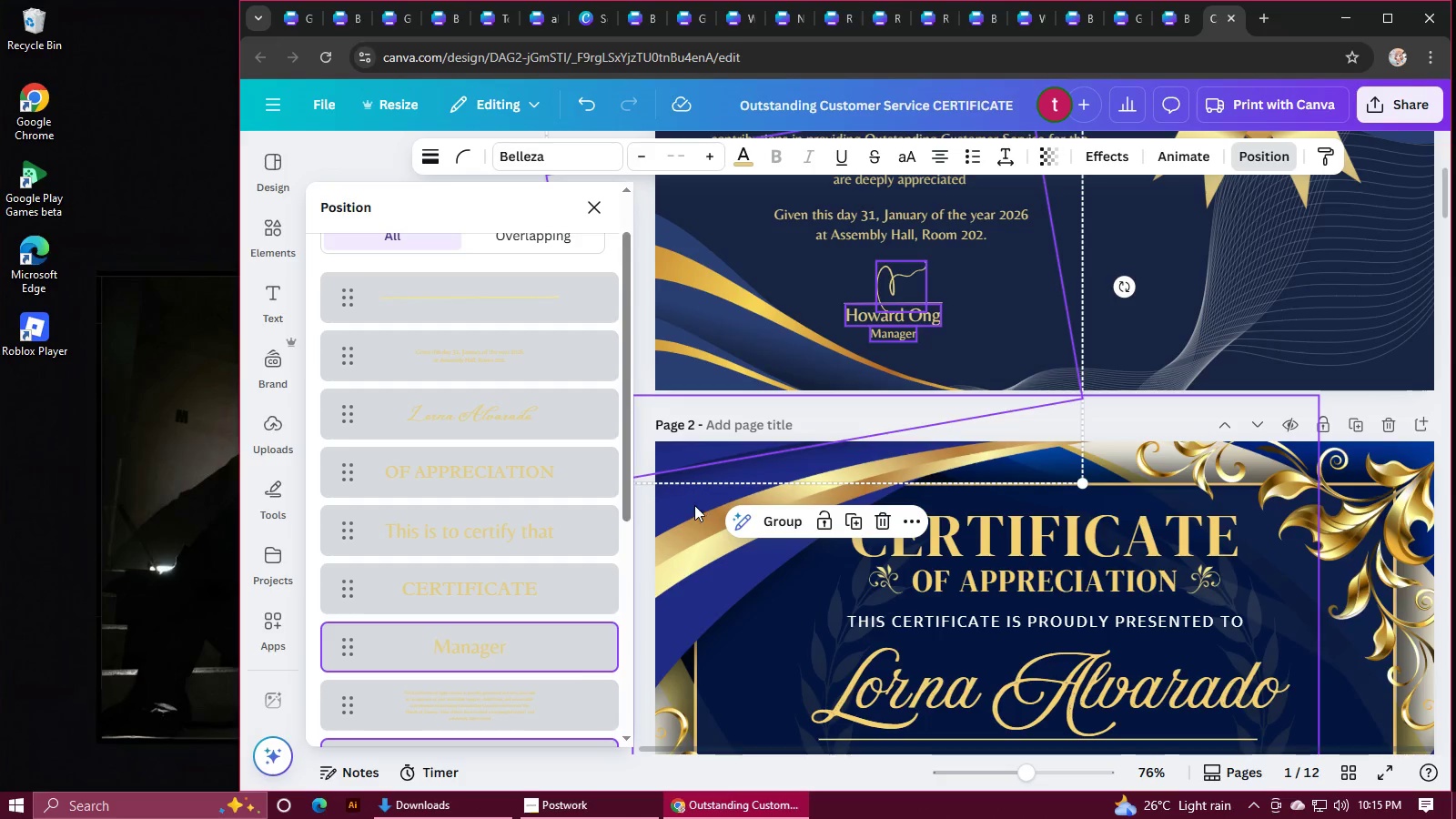 
hold_key(key=ControlLeft, duration=1.05)
 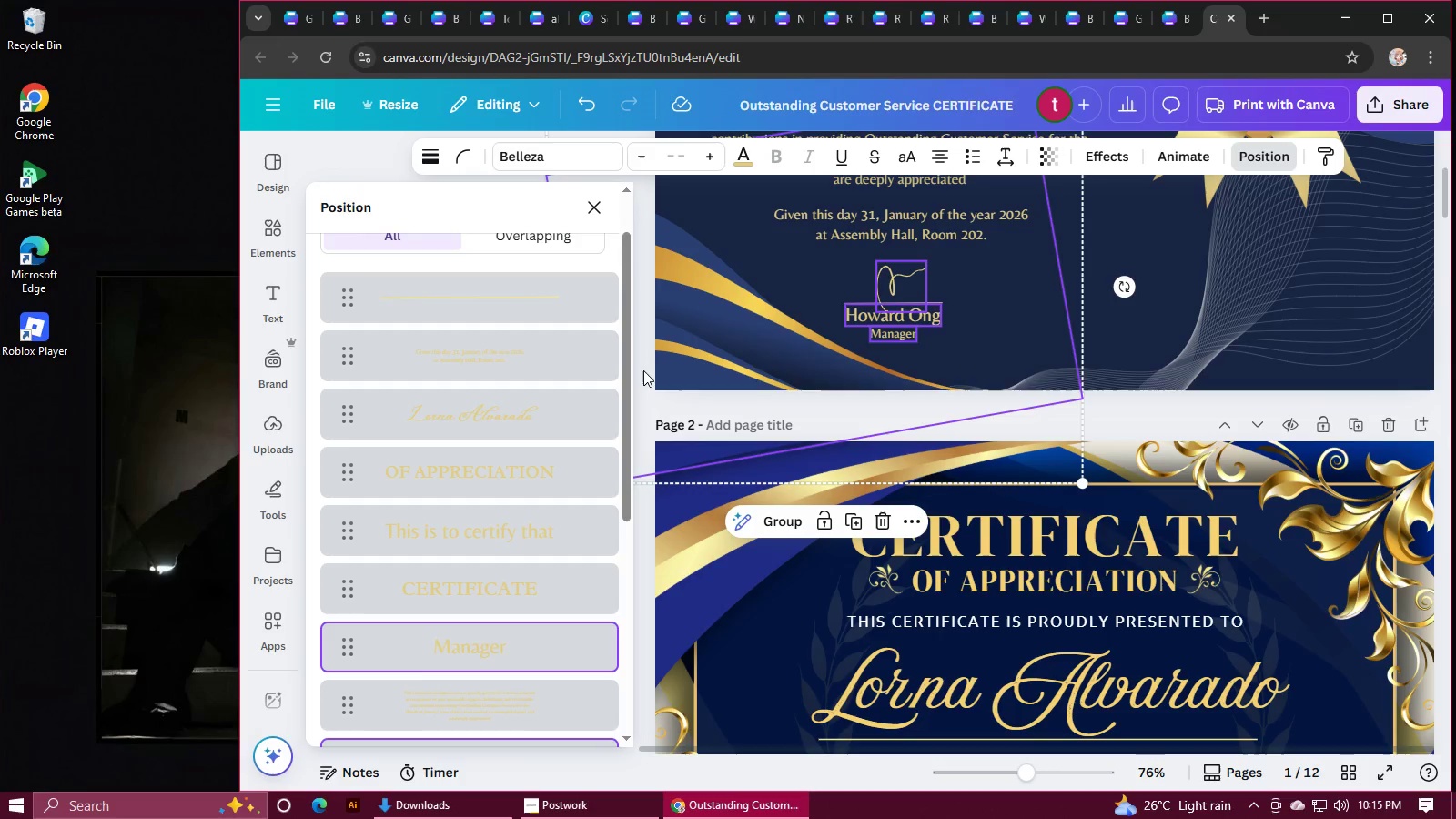 
hold_key(key=ControlLeft, duration=0.91)
hold_key(key=AltLeft, duration=0.51)
scroll: coordinate [783, 394], scroll_direction: down, amount: 1.0
 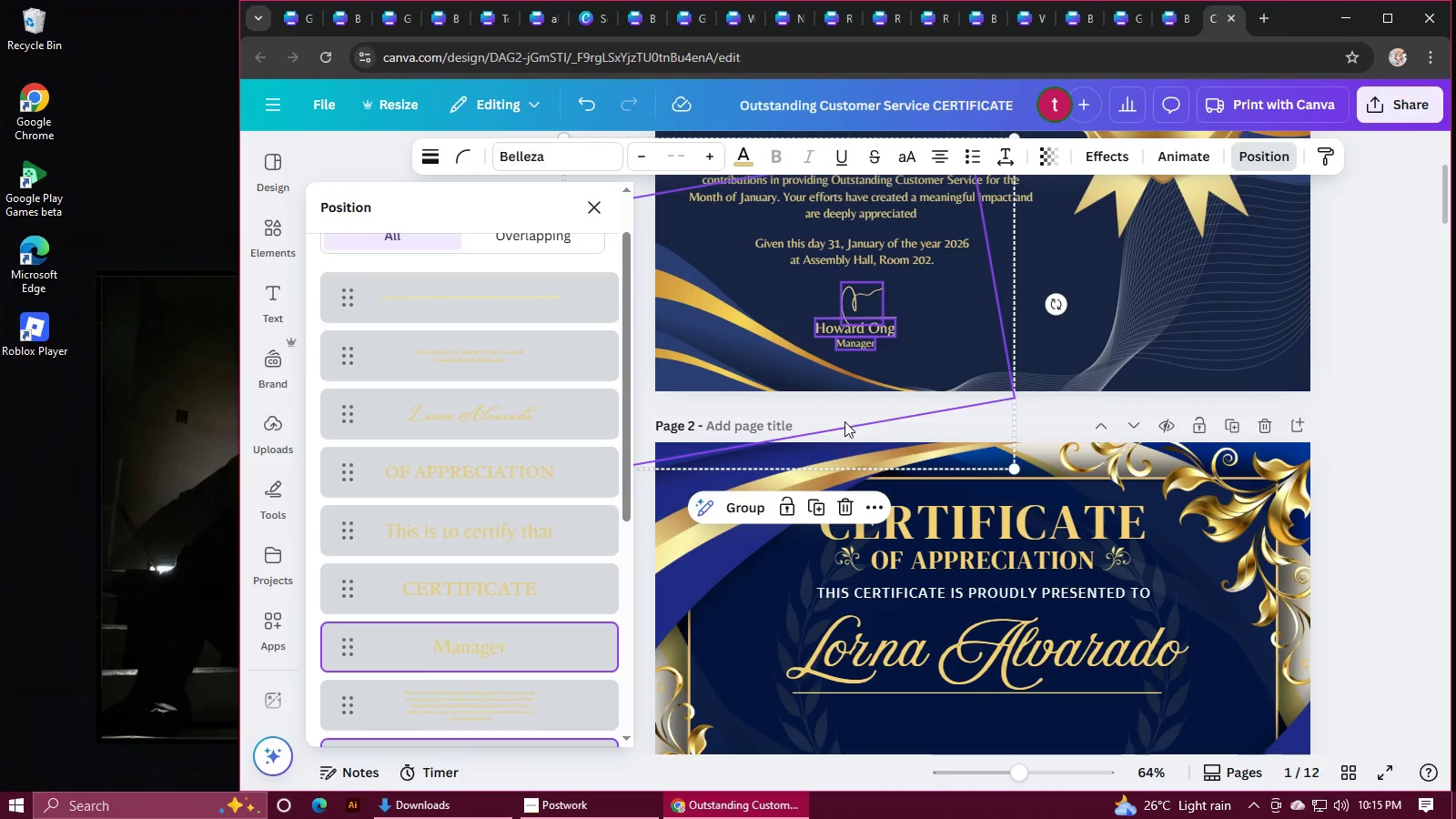 
scroll: coordinate [847, 426], scroll_direction: up, amount: 3.0
 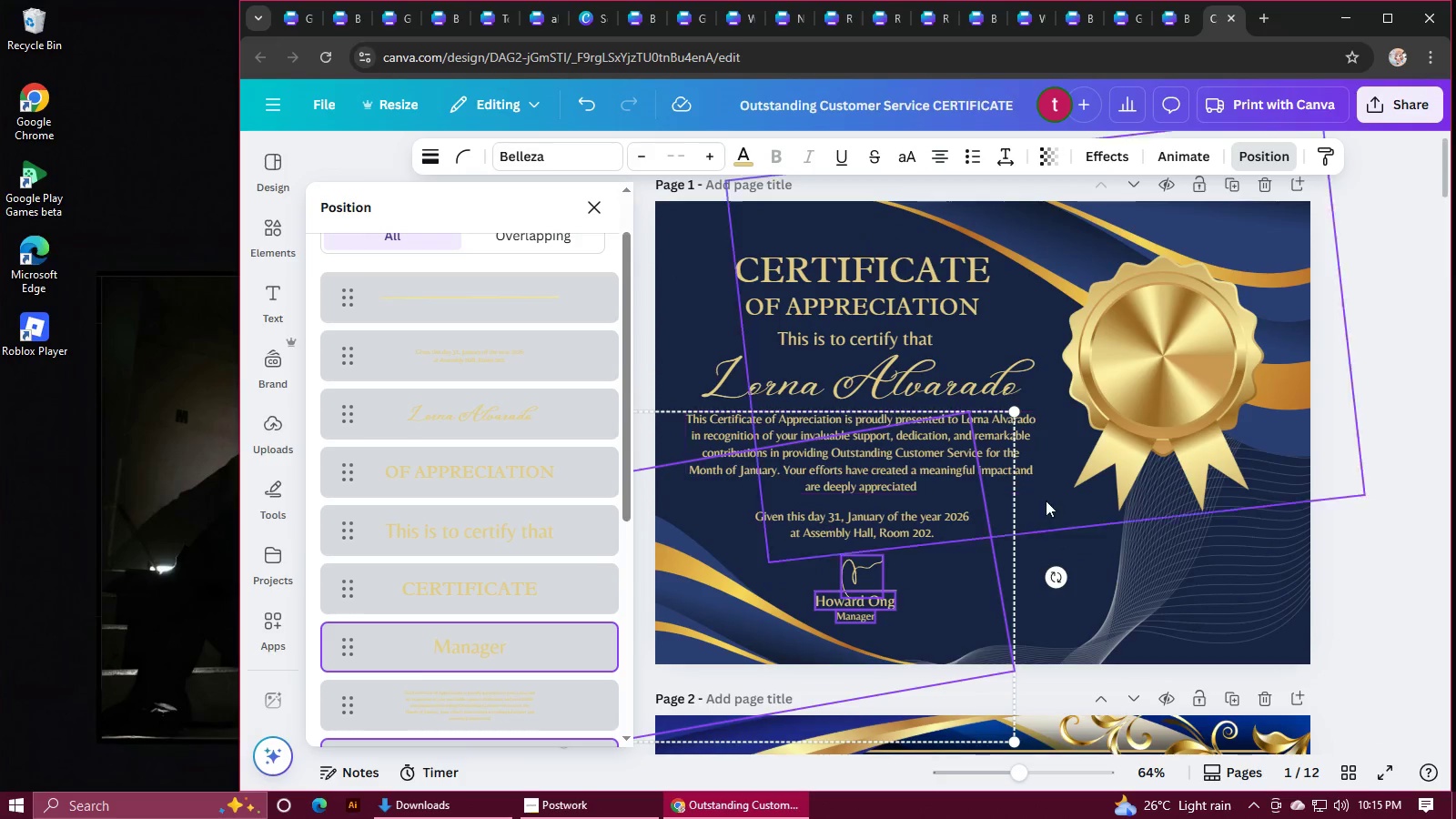 
hold_key(key=ShiftLeft, duration=1.51)
 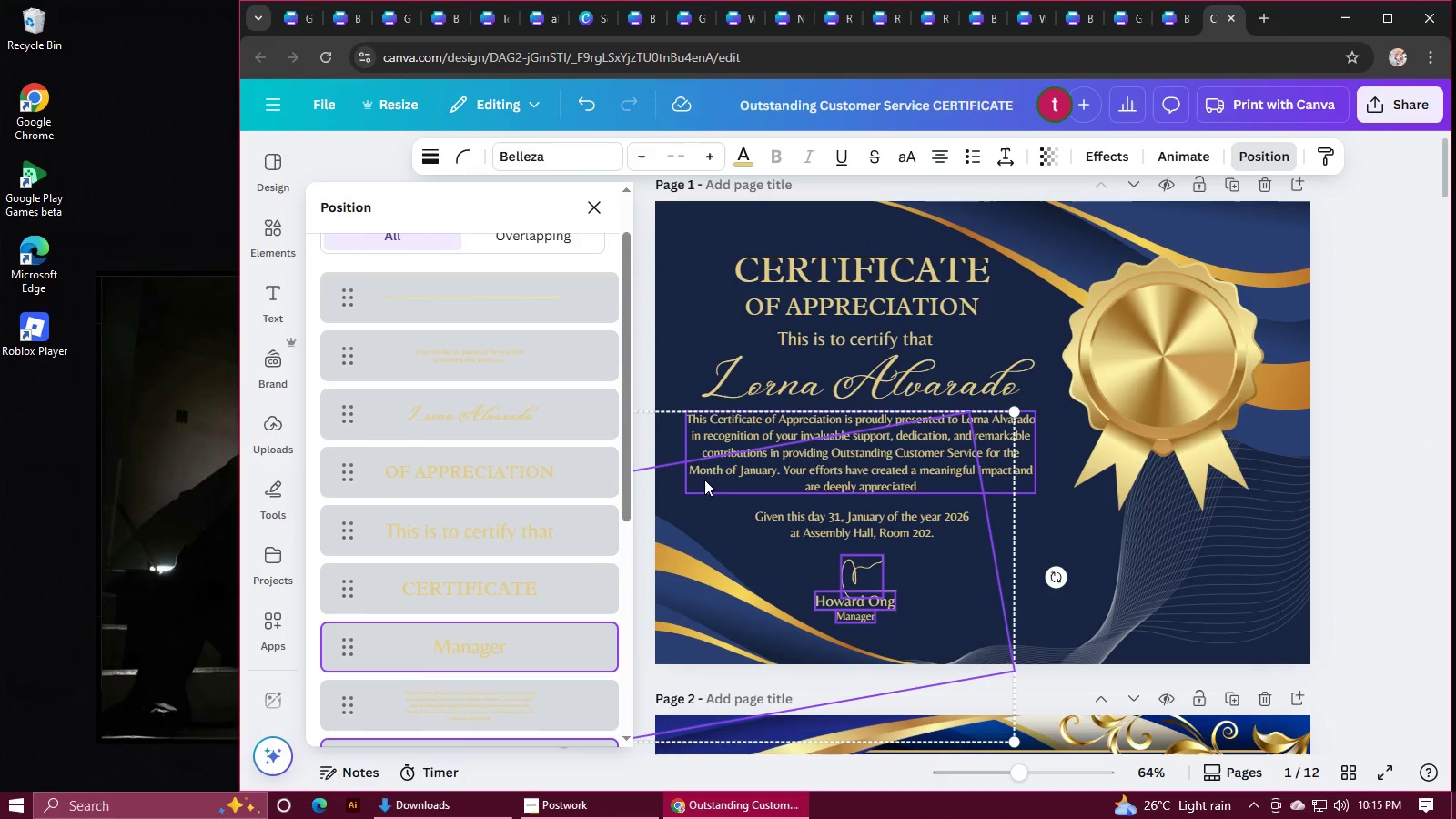 
hold_key(key=ShiftLeft, duration=1.52)
 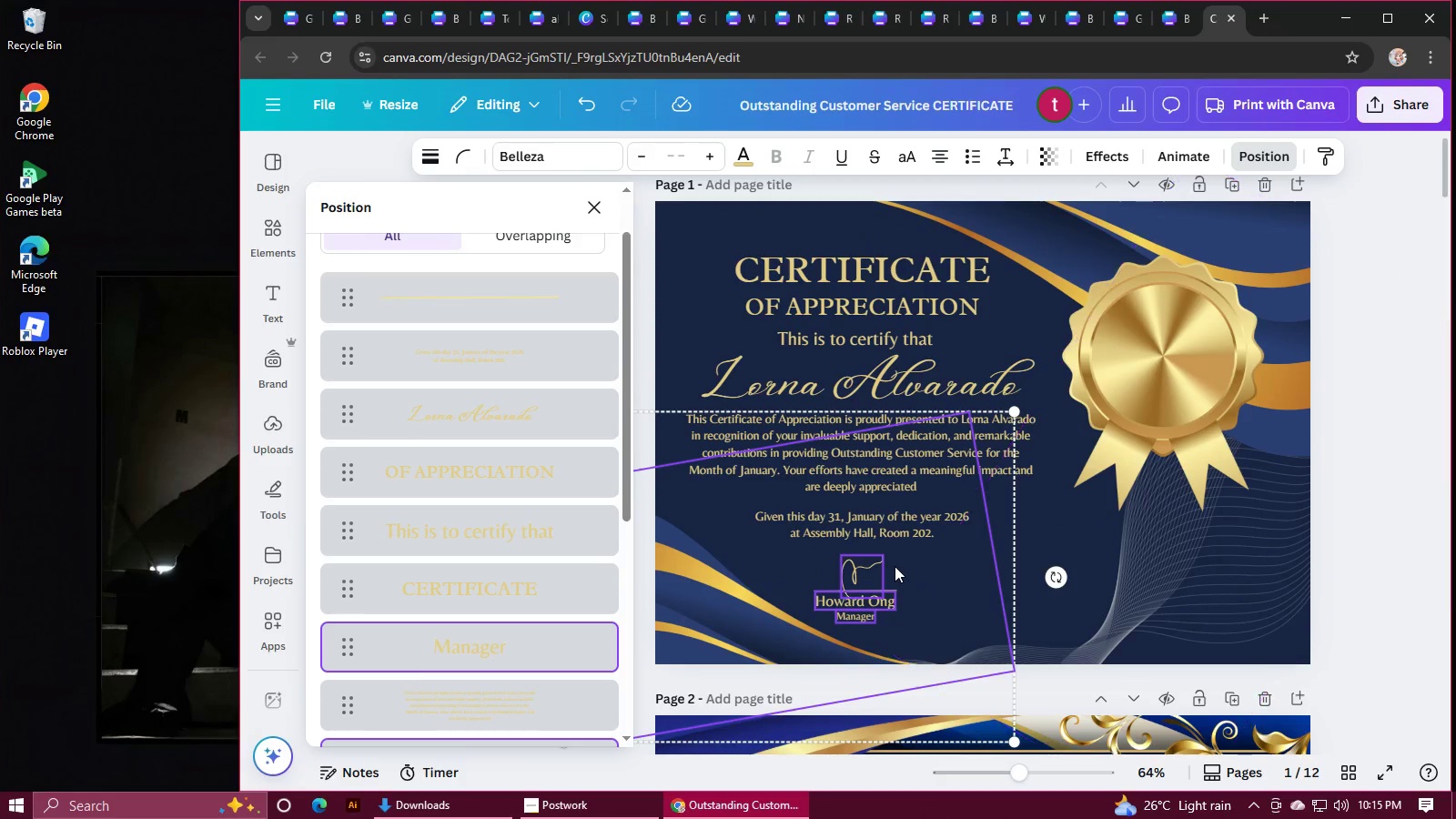 
hold_key(key=ShiftLeft, duration=0.89)
 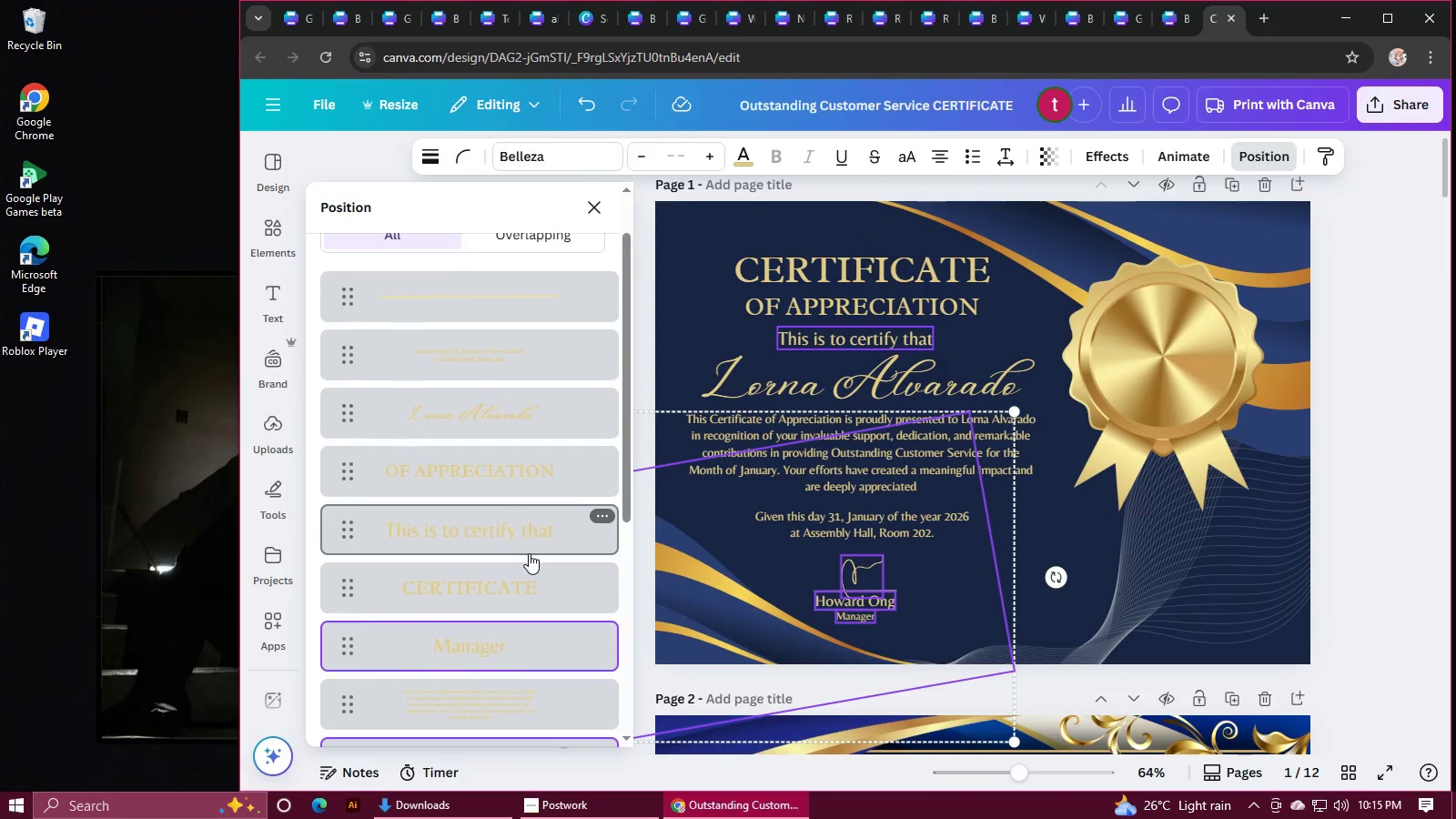 
scroll: coordinate [529, 553], scroll_direction: down, amount: 4.0
 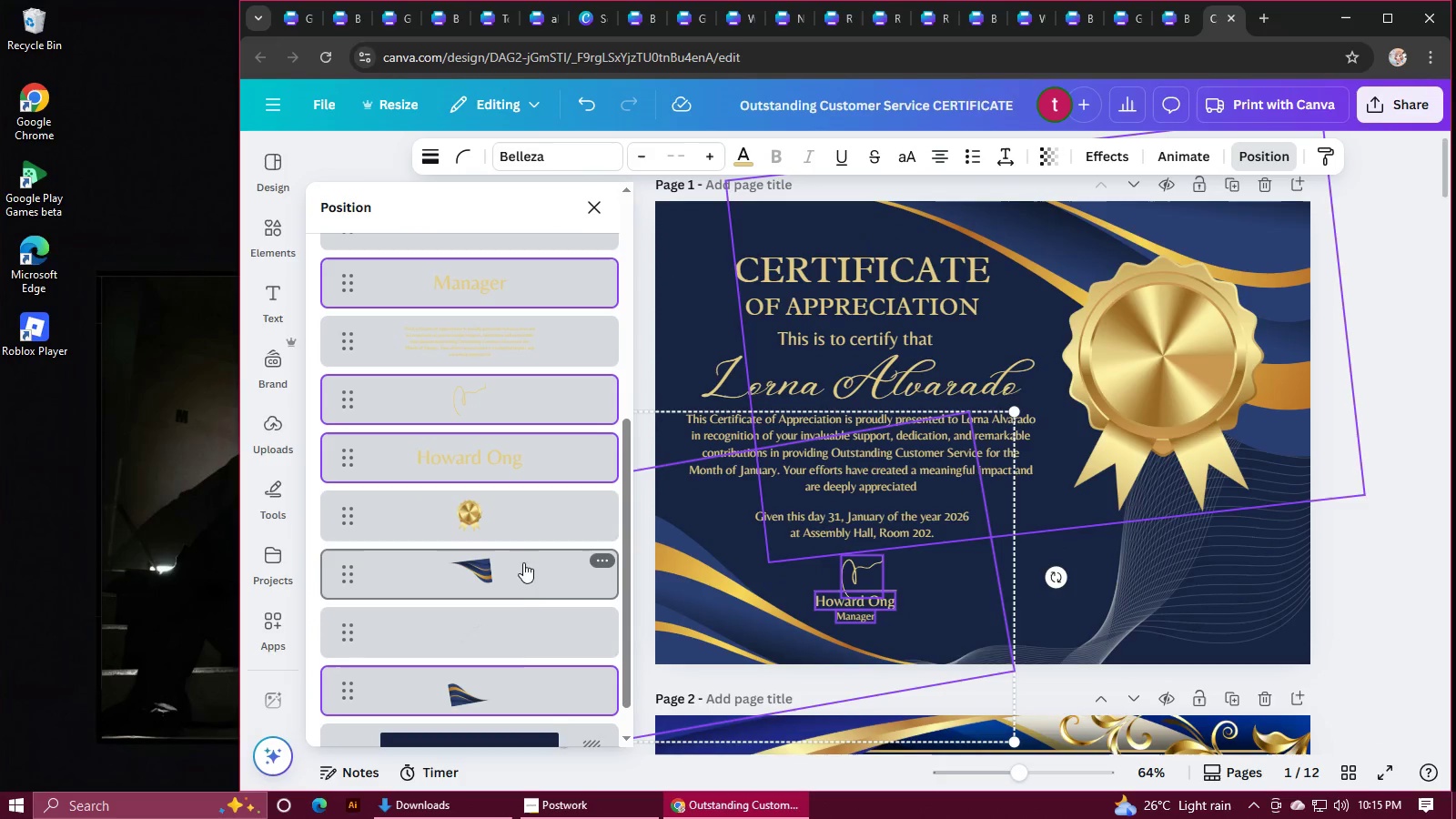 
key(Shift+ShiftLeft)
 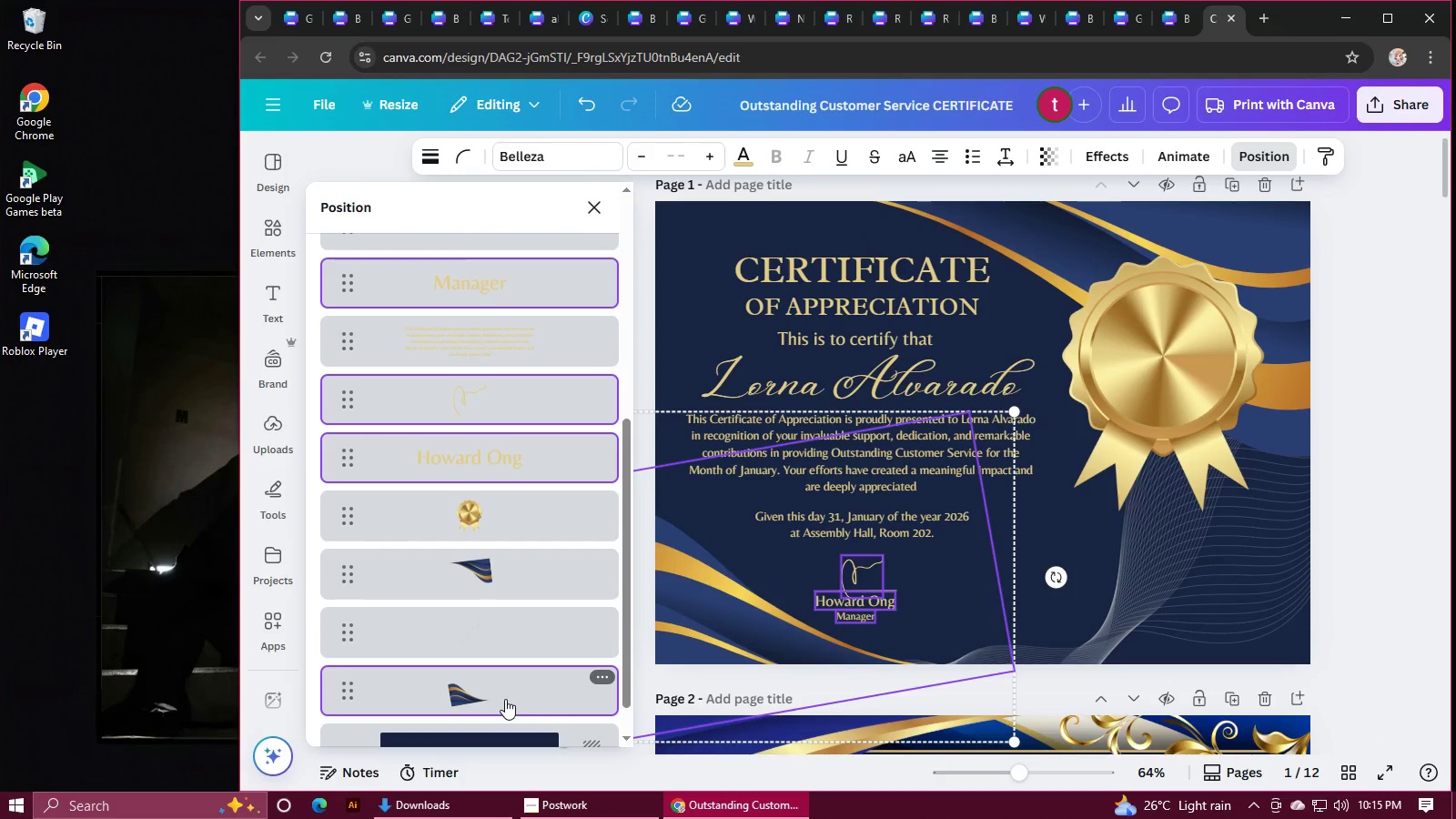 
hold_key(key=ControlLeft, duration=0.48)
left_click([505, 699])
 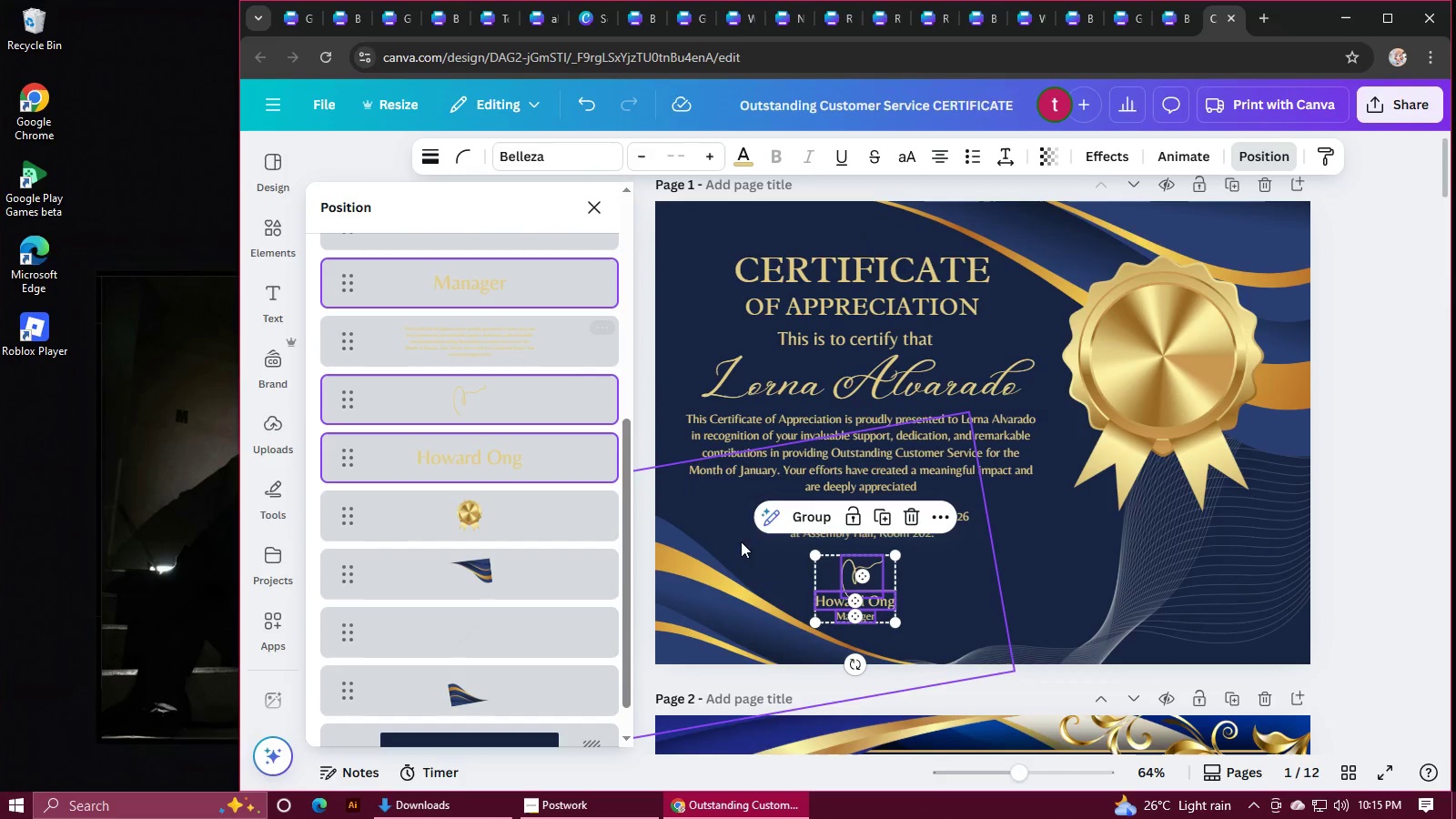 
left_click([807, 513])
 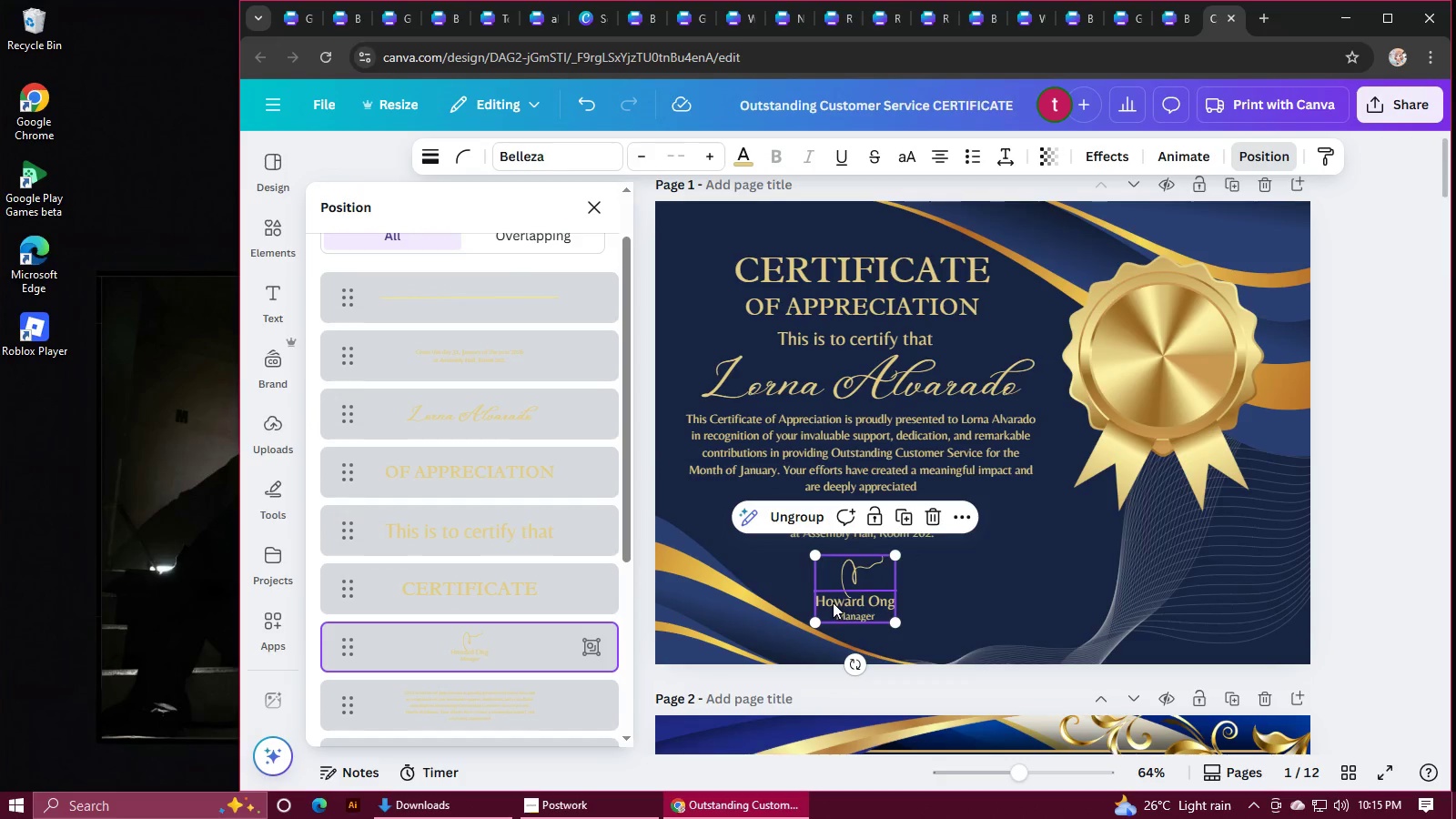 
left_click([841, 601])
 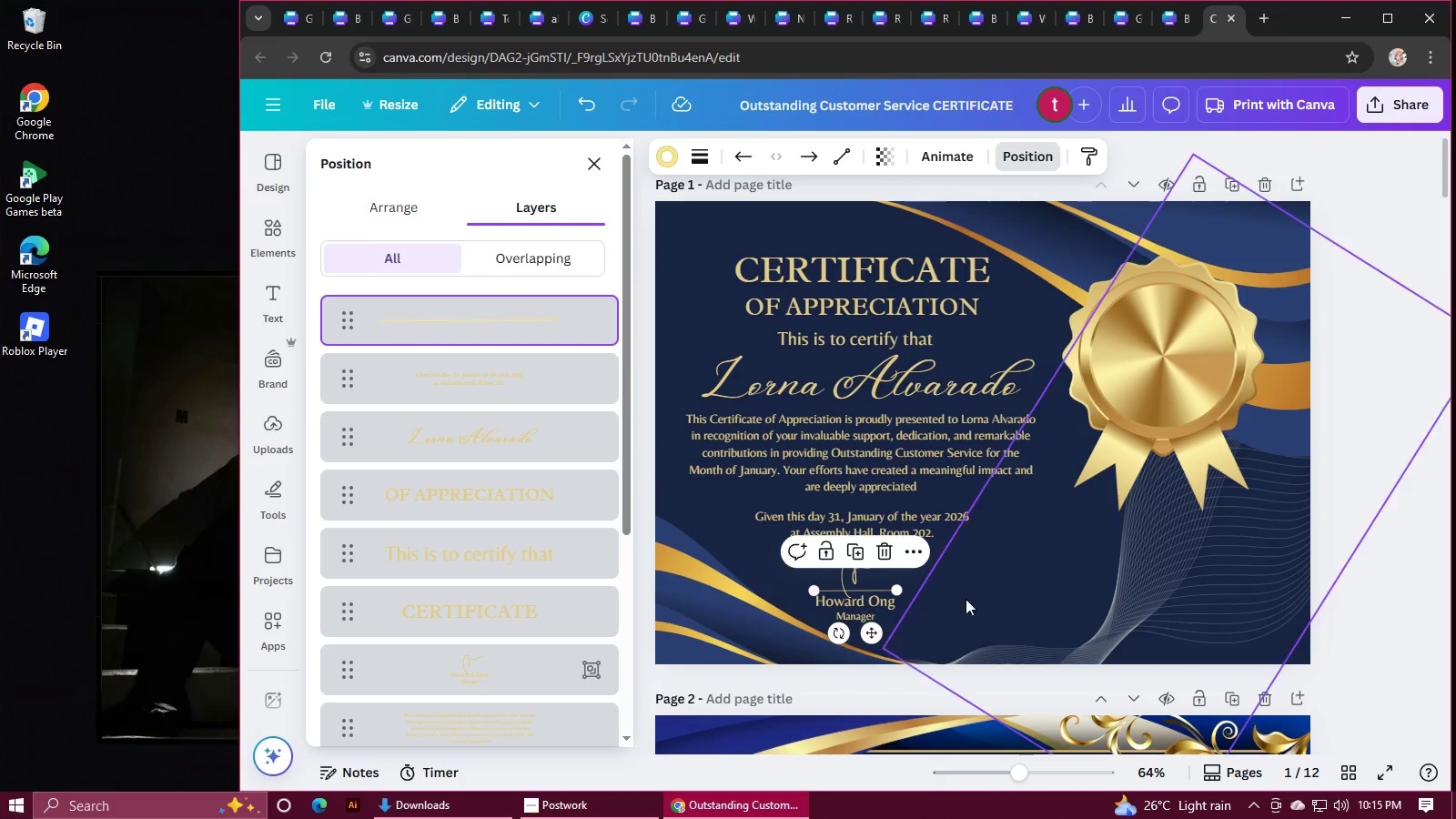 
left_click([916, 583])
 